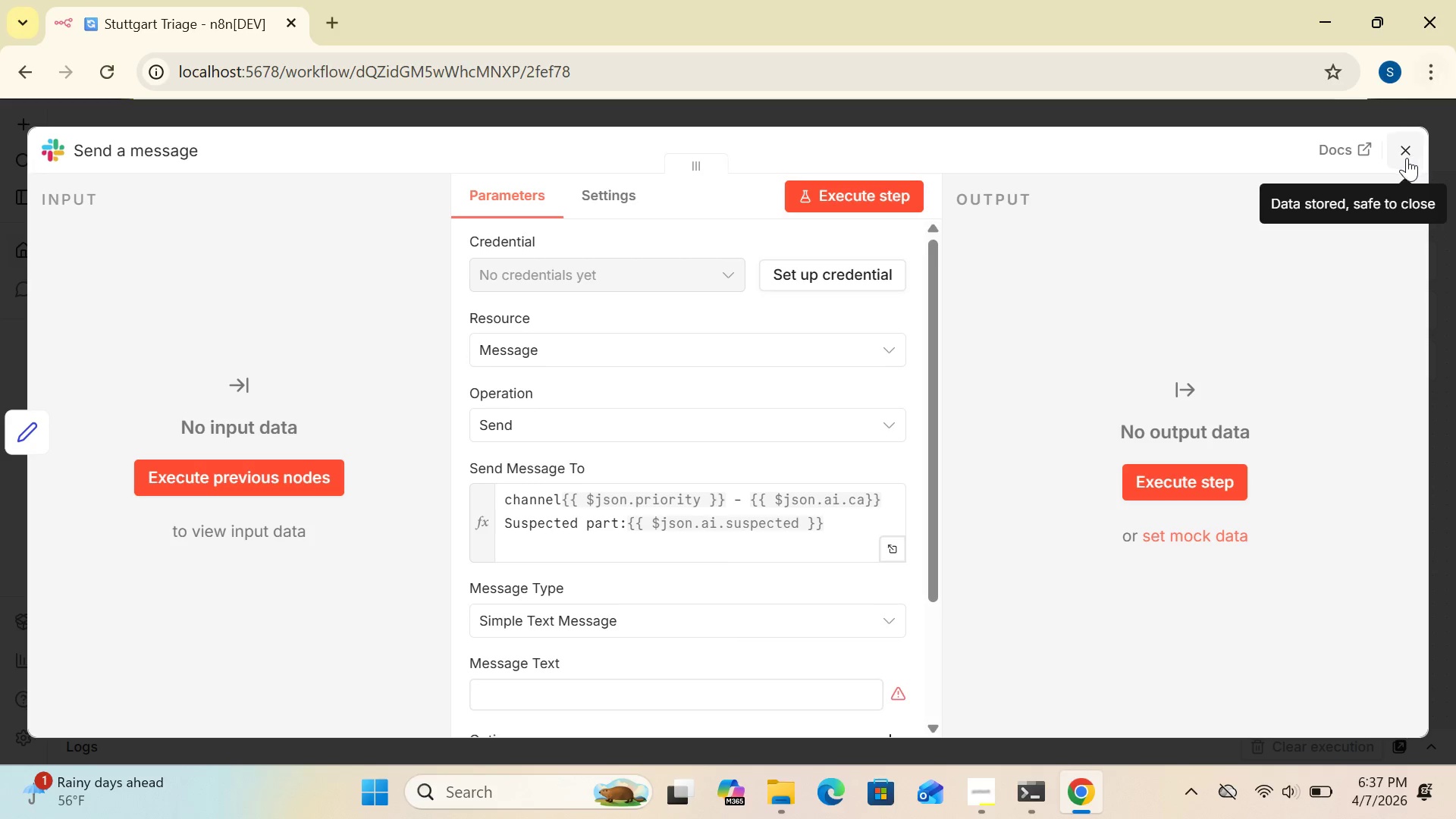 
left_click([1402, 140])
 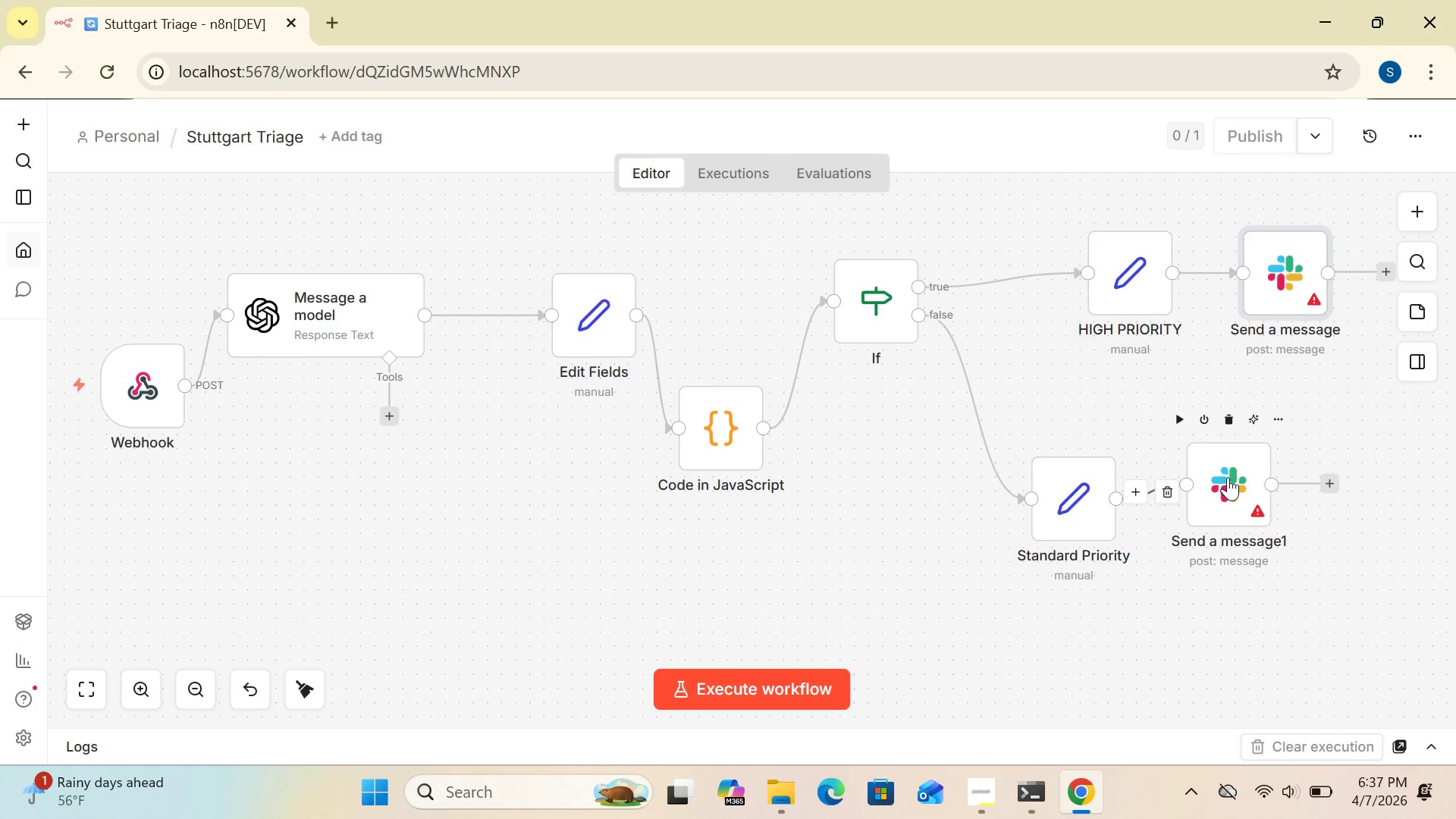 
double_click([1228, 477])
 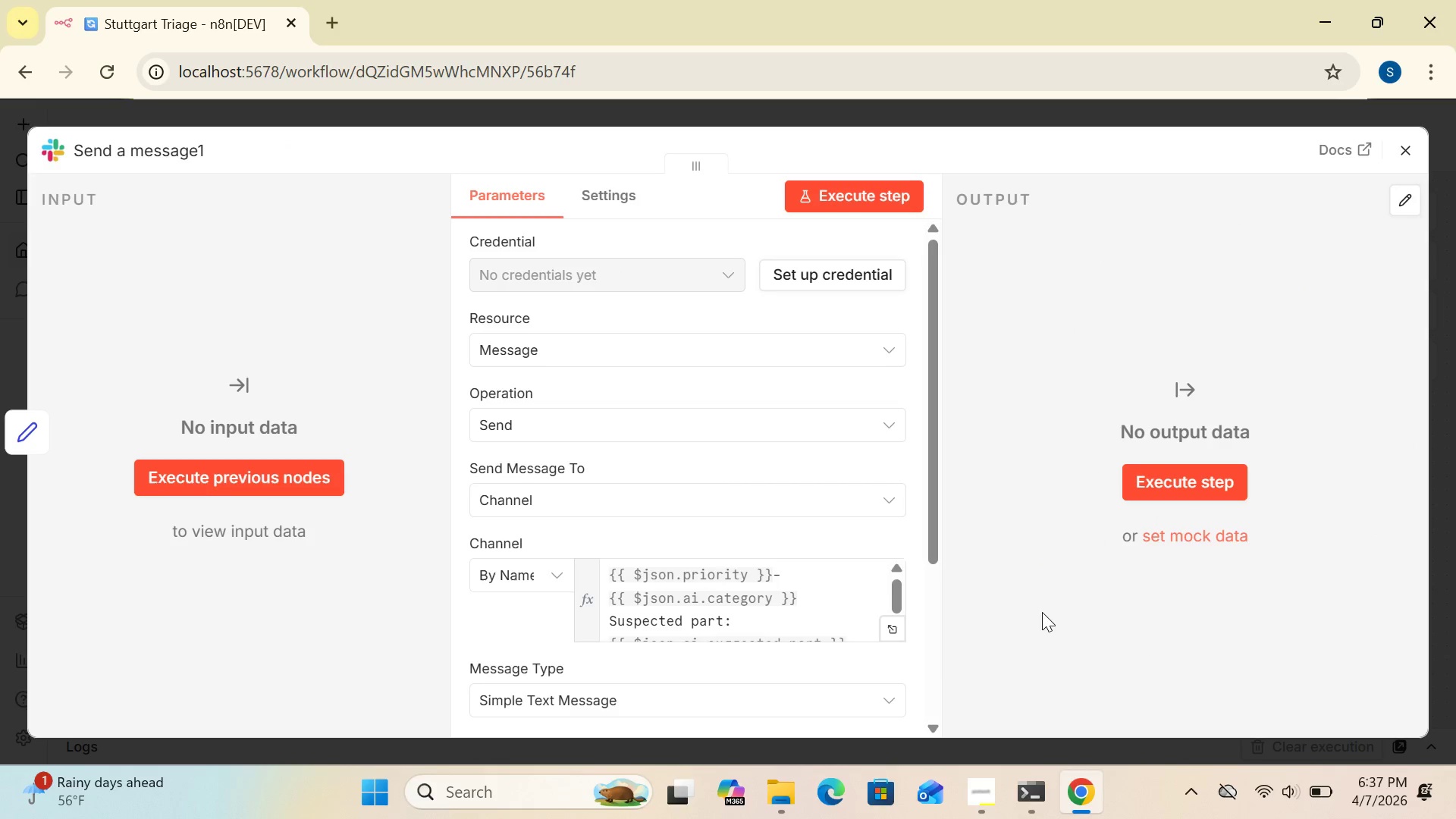 
mouse_move([897, 633])
 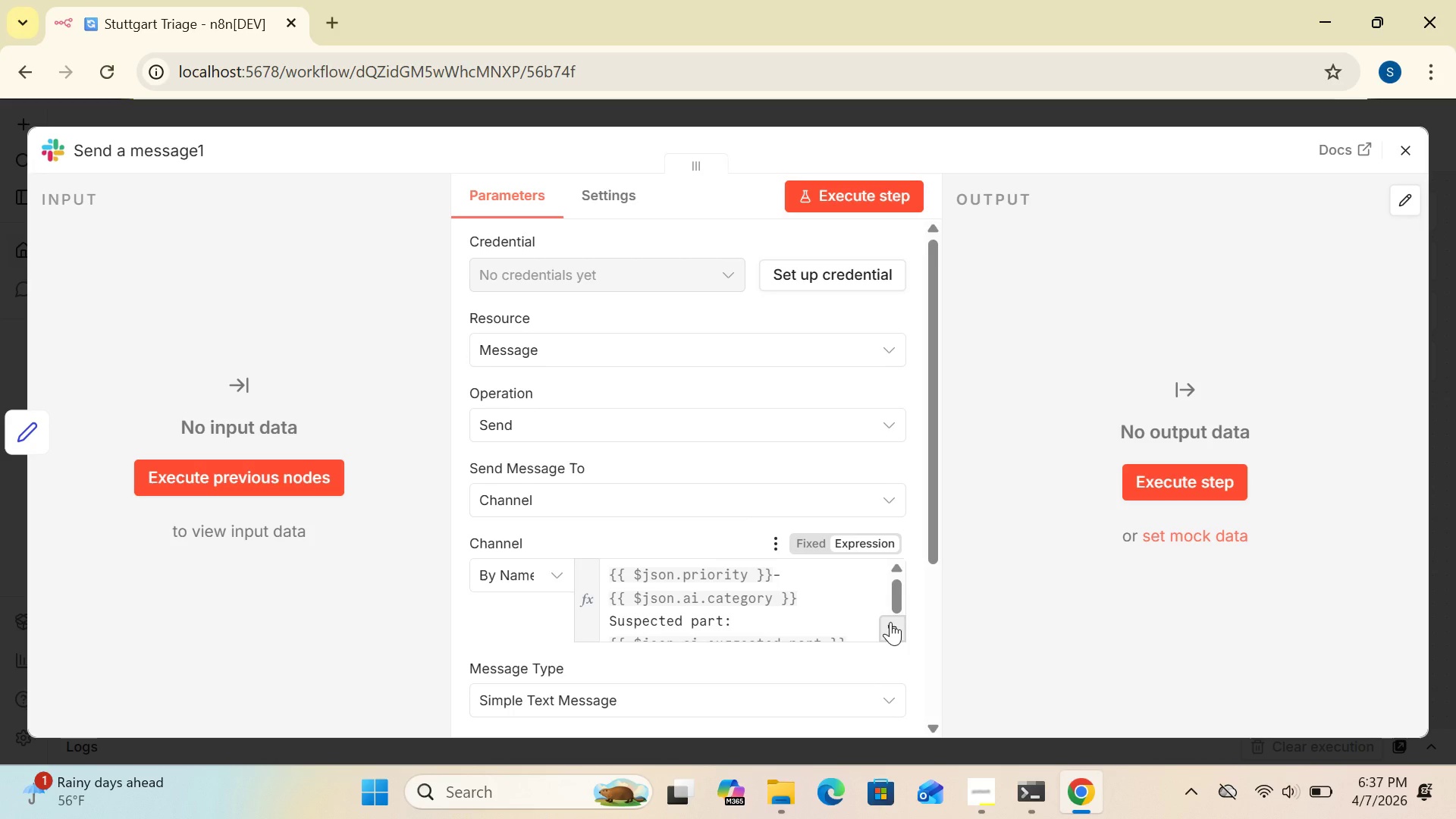 
left_click([890, 622])
 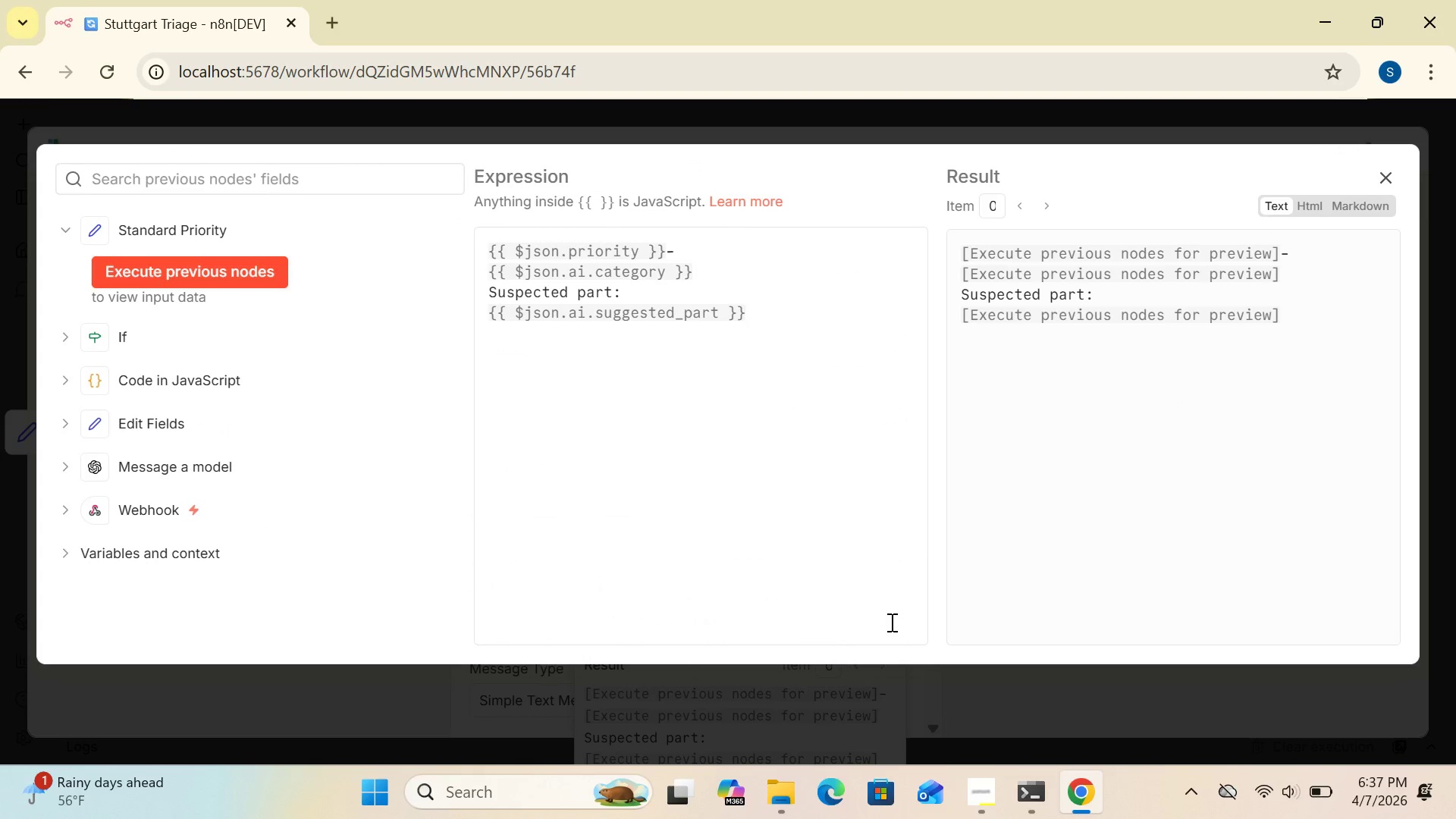 
left_click_drag(start_coordinate=[890, 622], to_coordinate=[632, 512])
 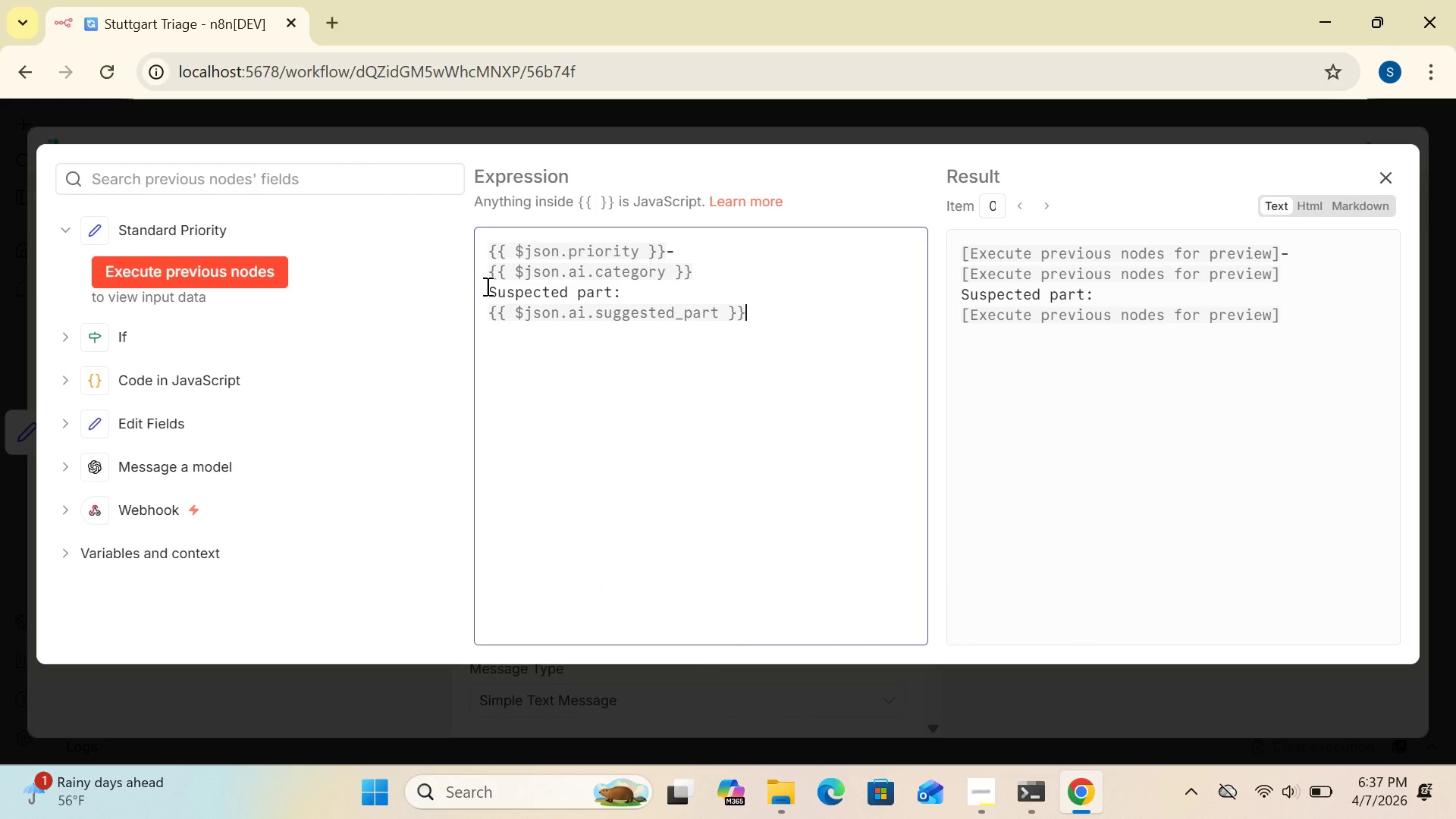 
wait(5.44)
 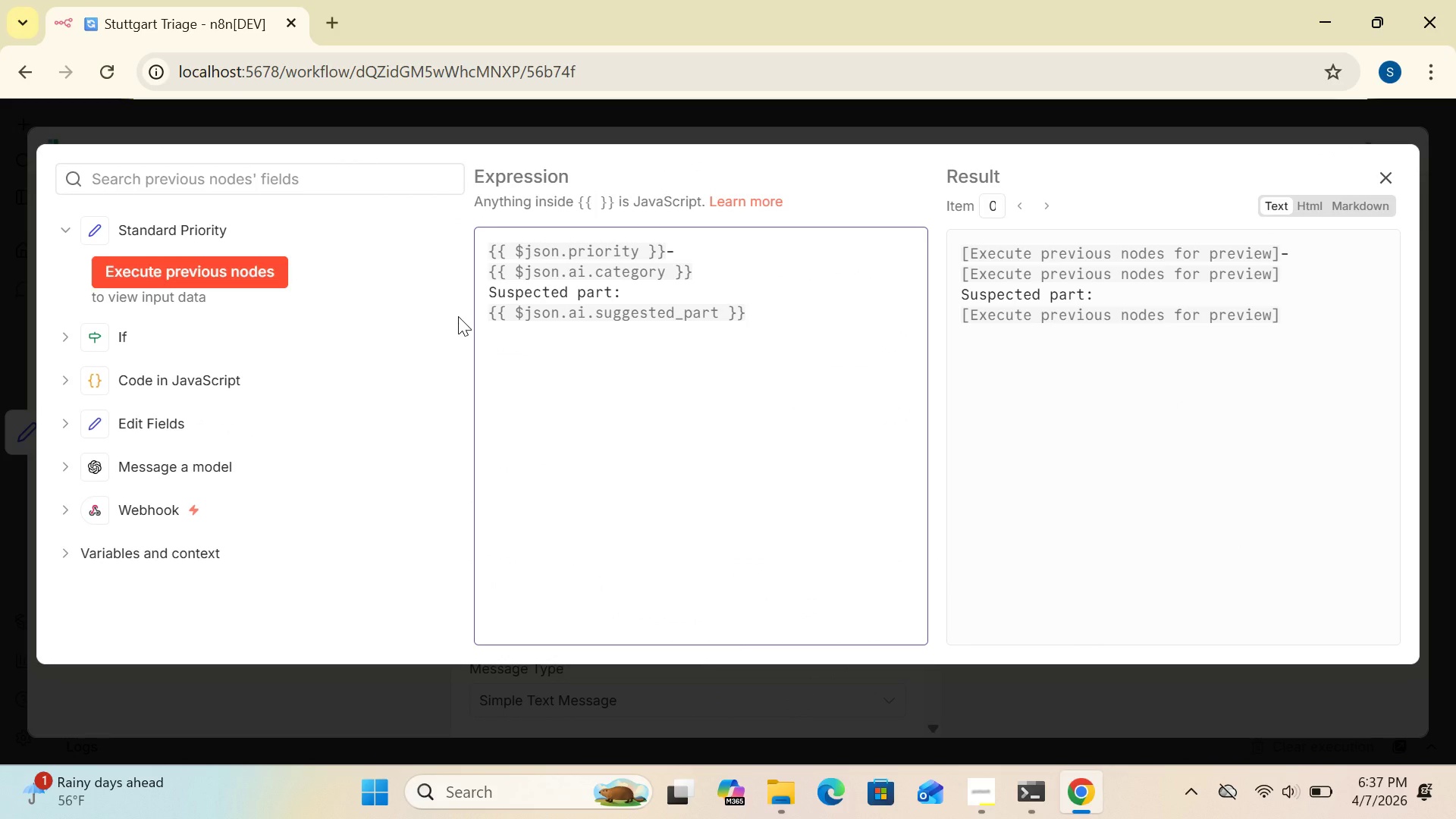 
left_click([486, 271])
 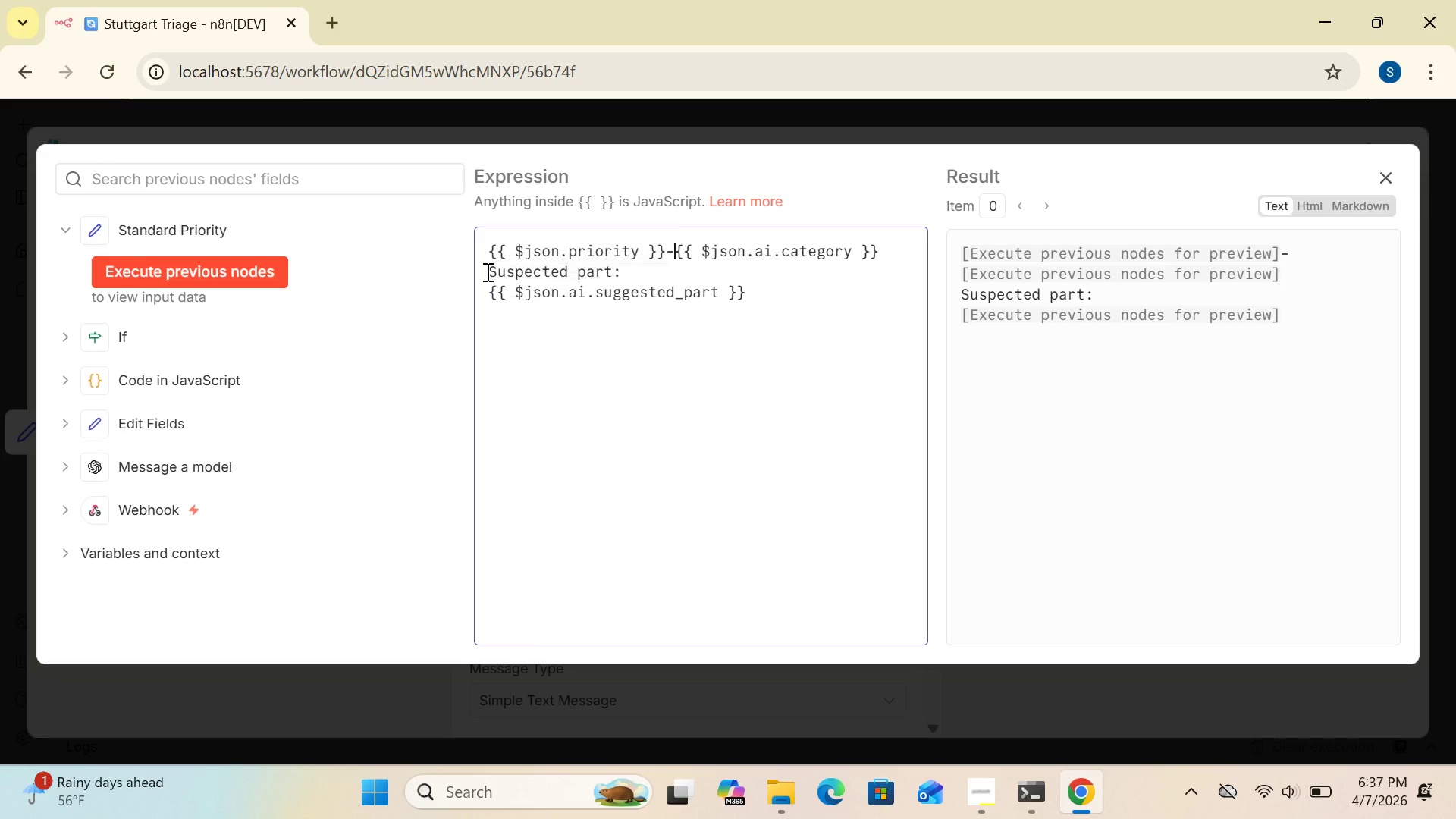 
key(Backspace)
 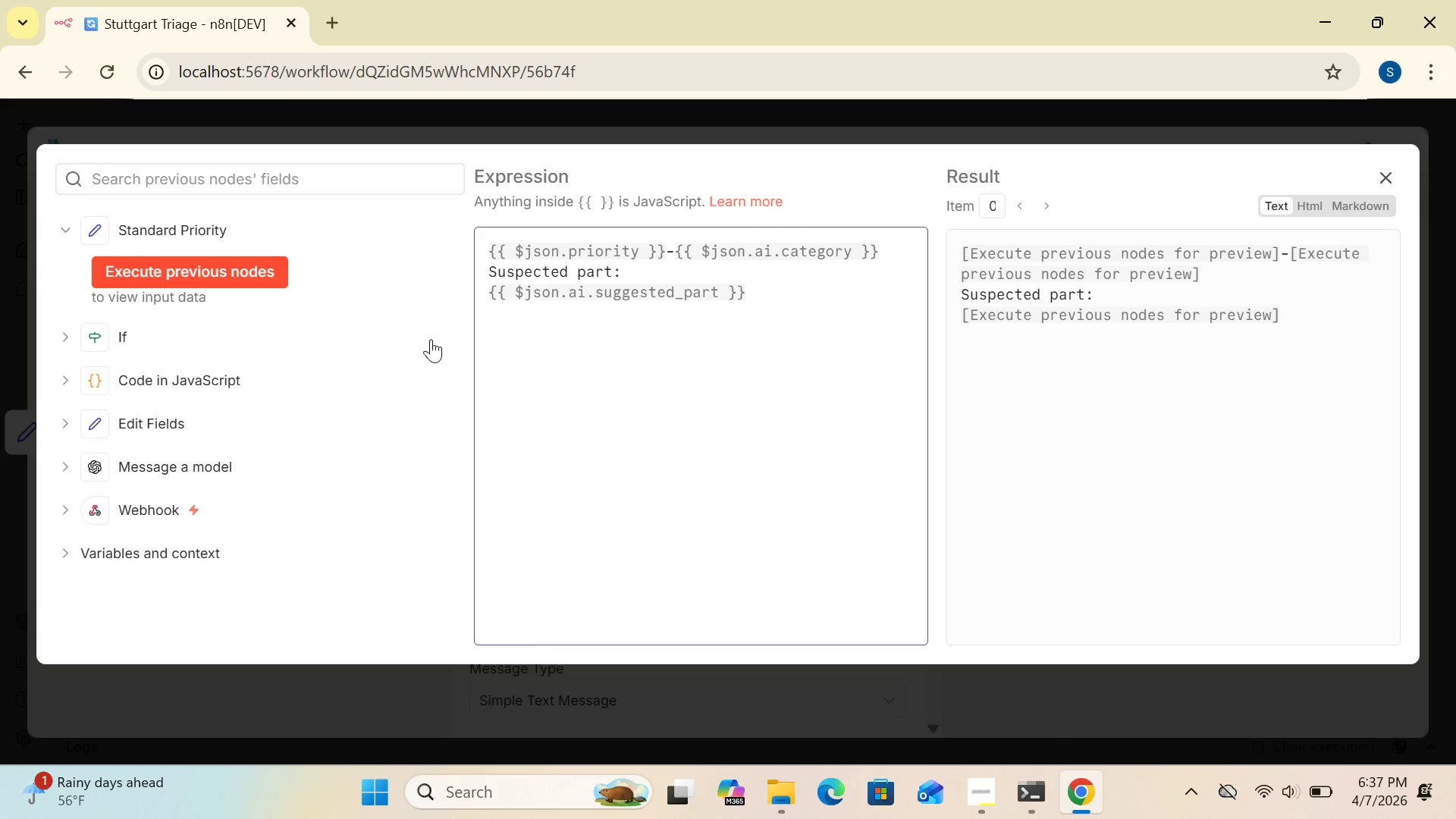 
wait(8.0)
 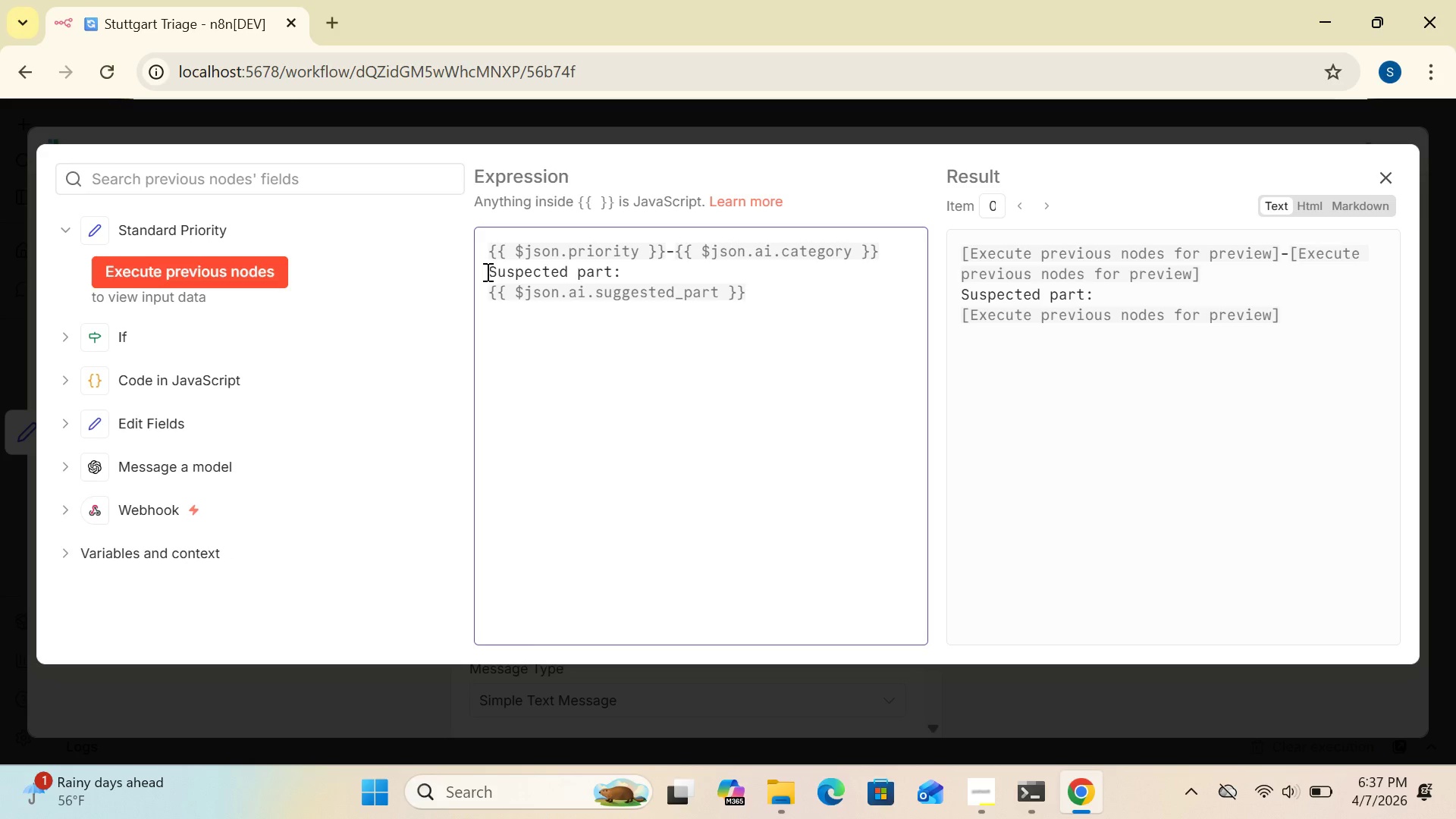 
left_click([485, 292])
 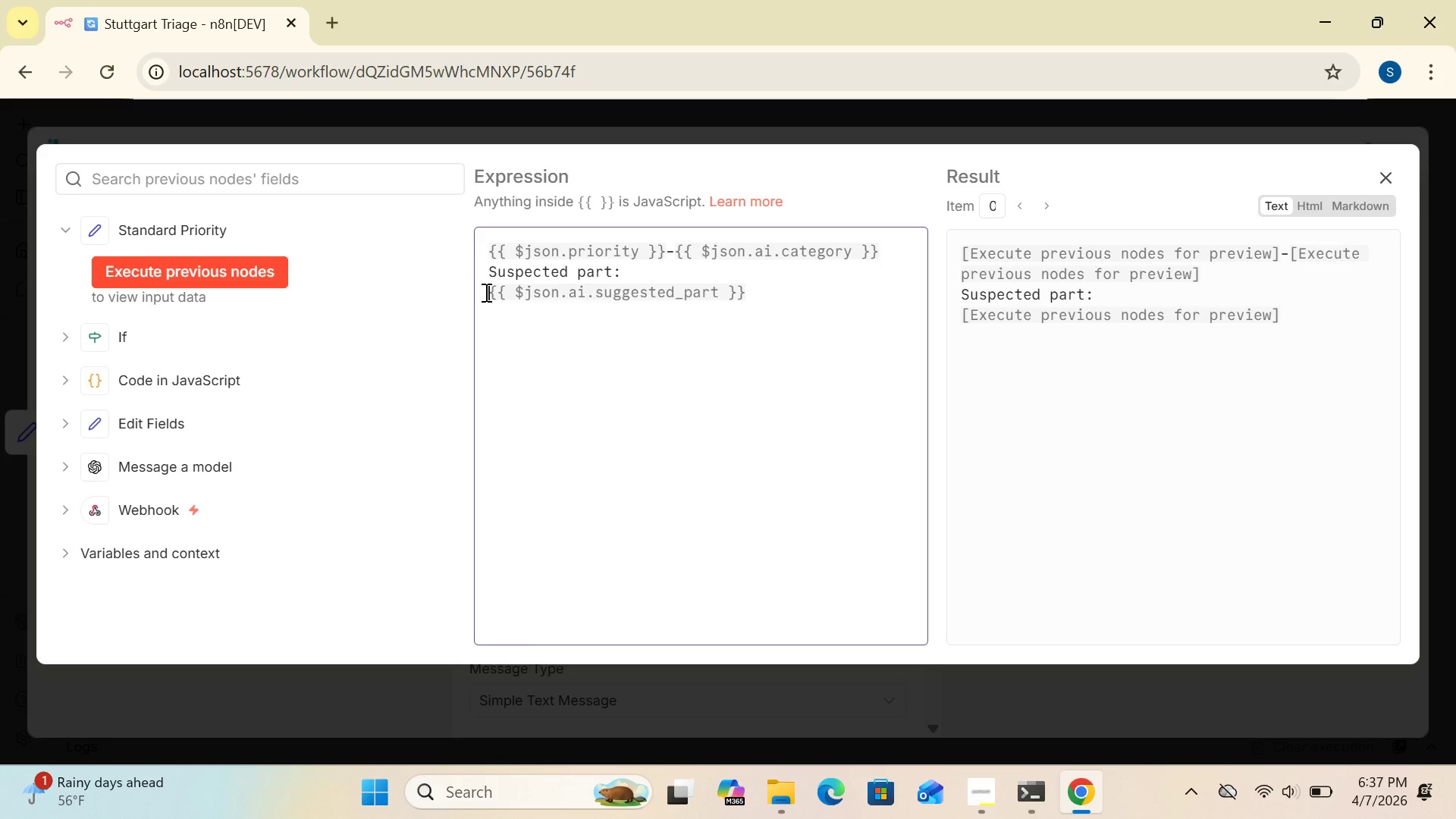 
key(Backspace)
 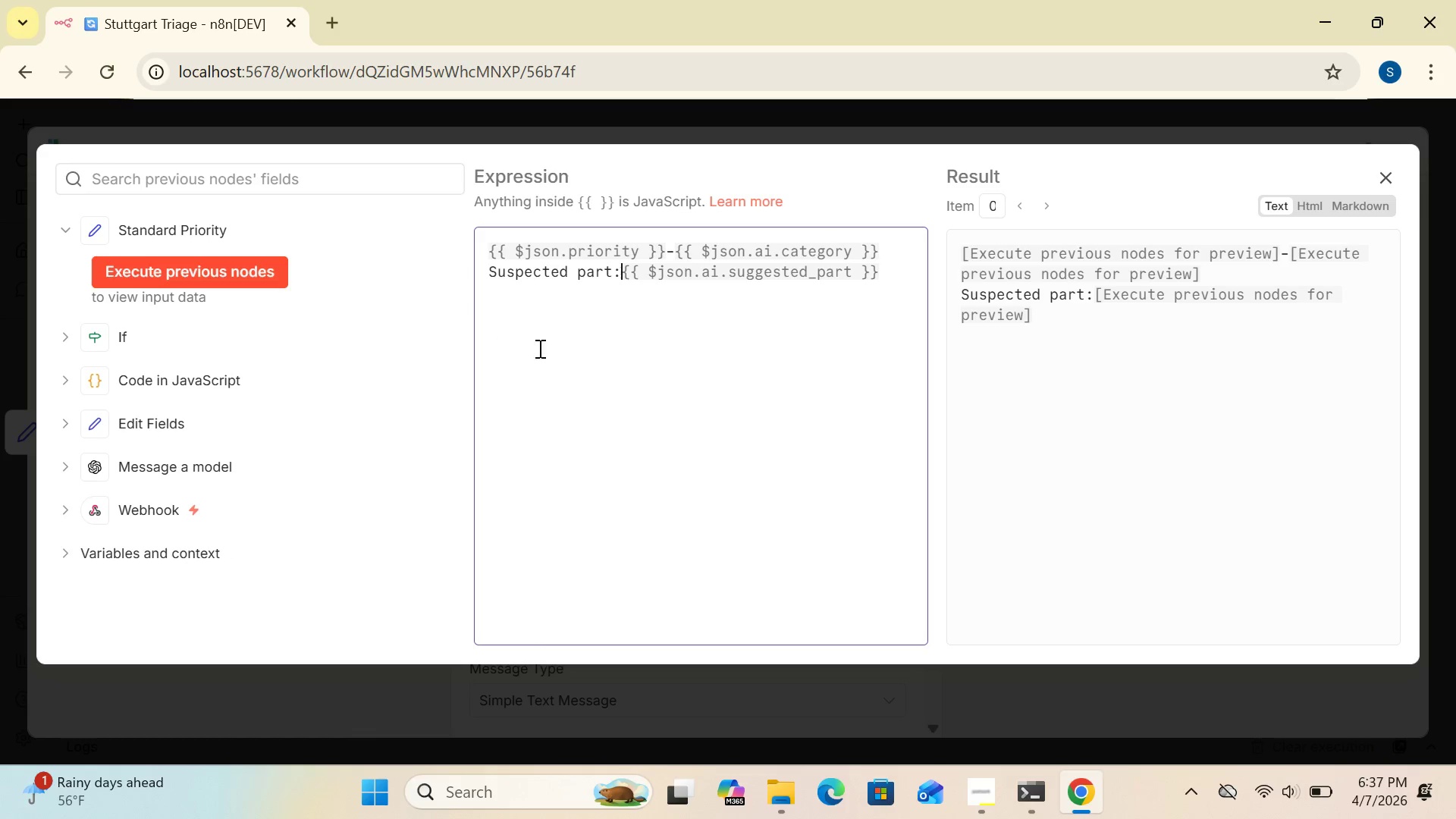 
wait(7.64)
 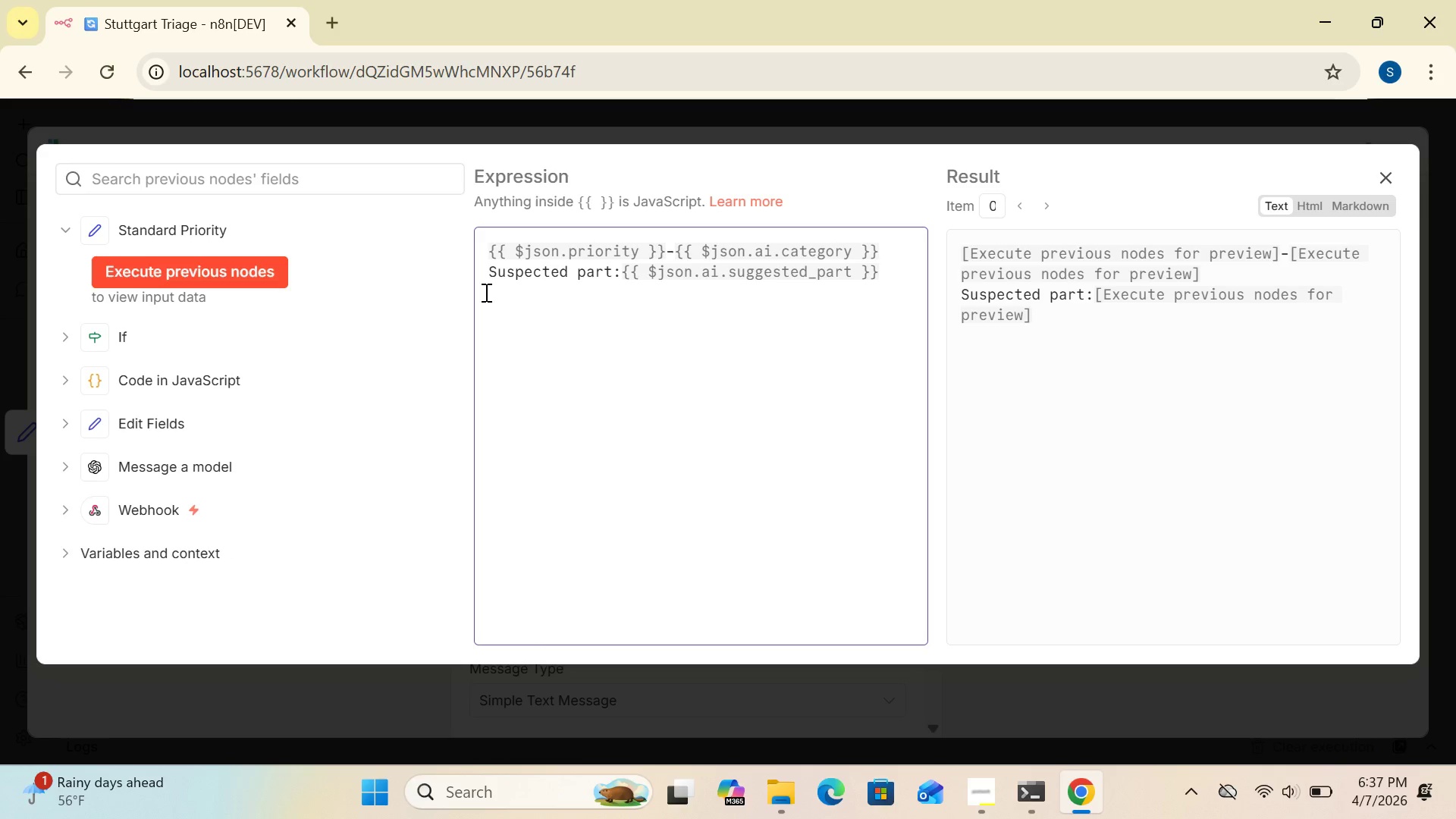 
double_click([1139, 296])
 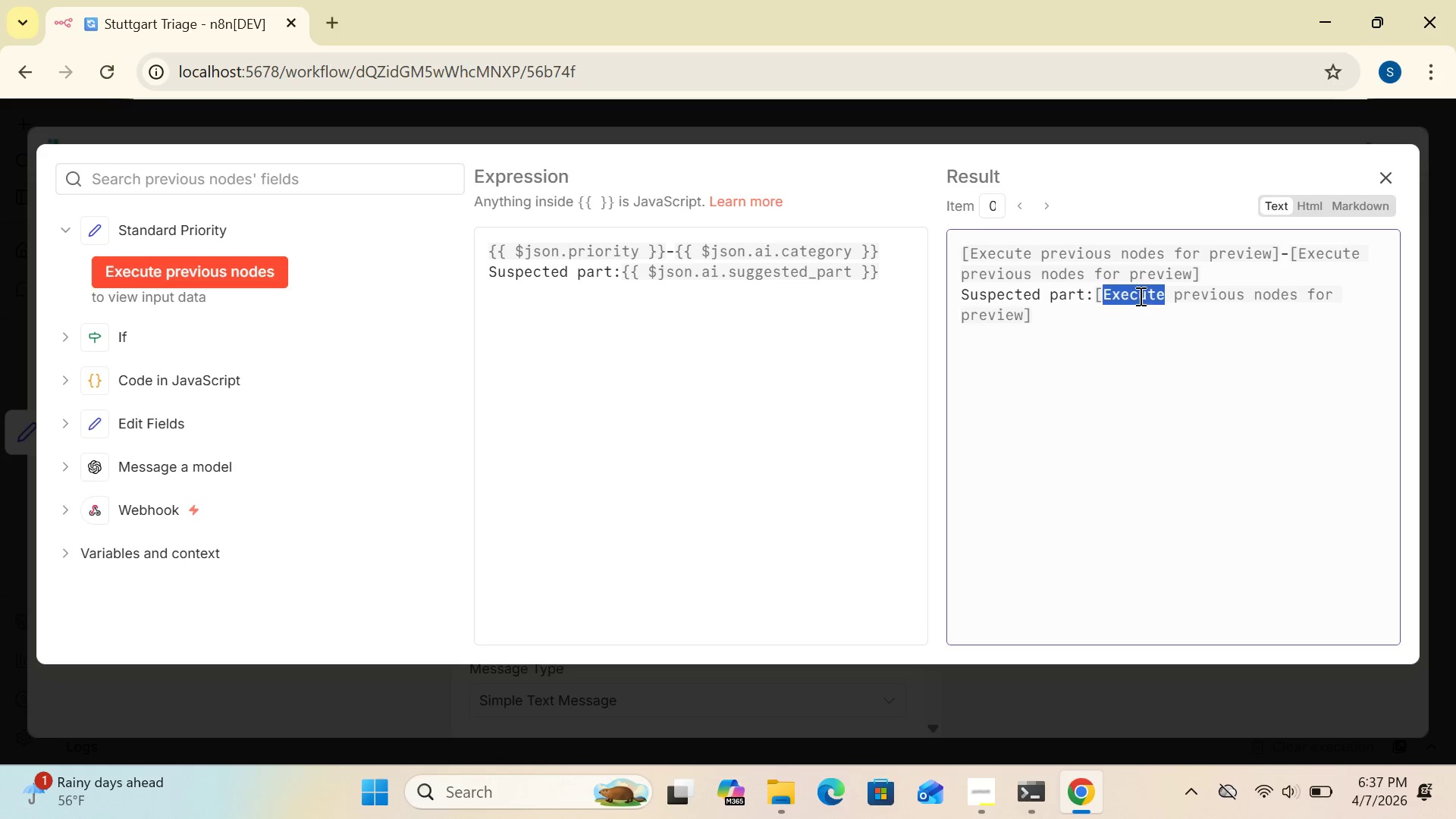 
triple_click([1139, 296])
 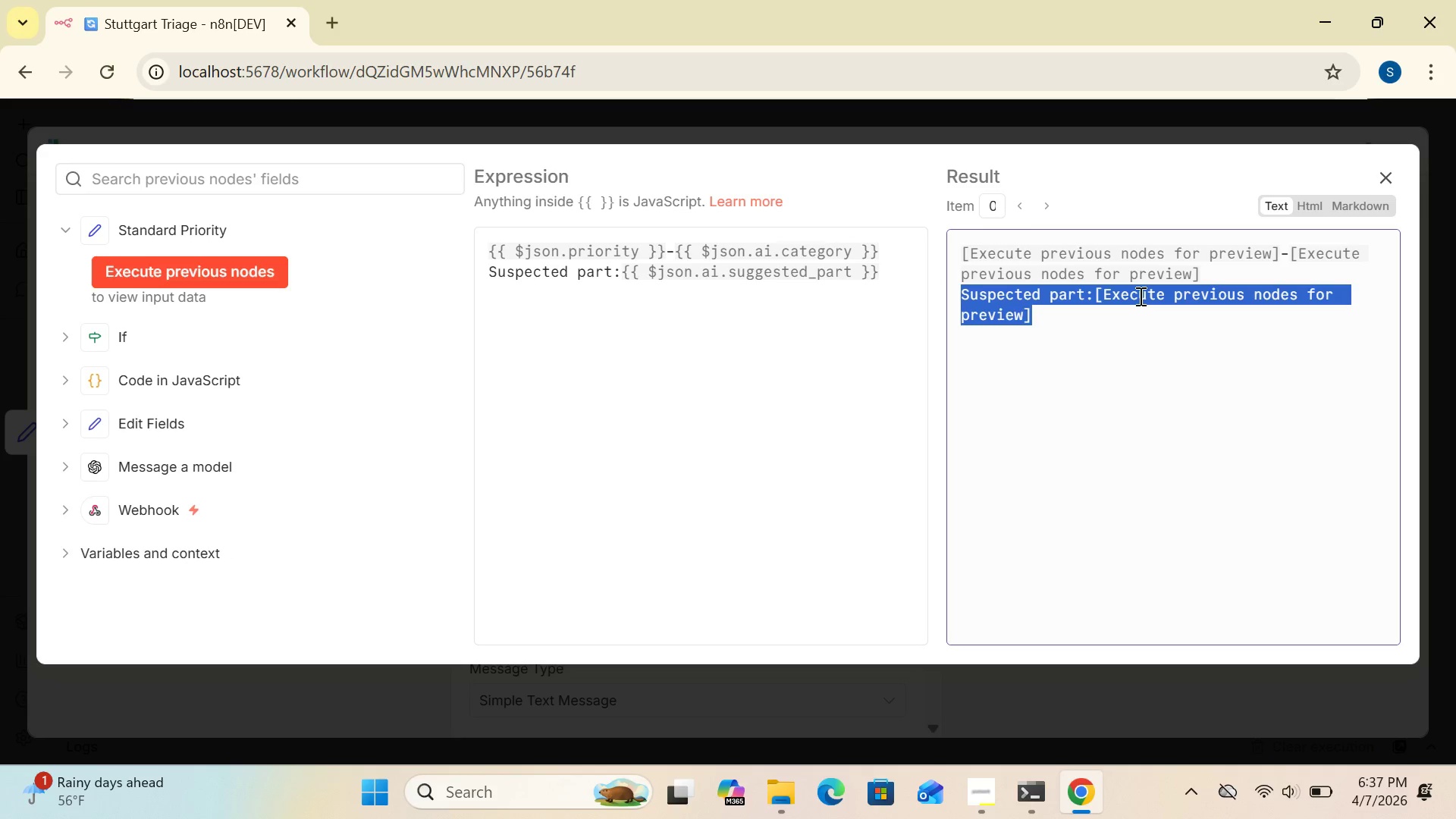 
triple_click([1139, 296])
 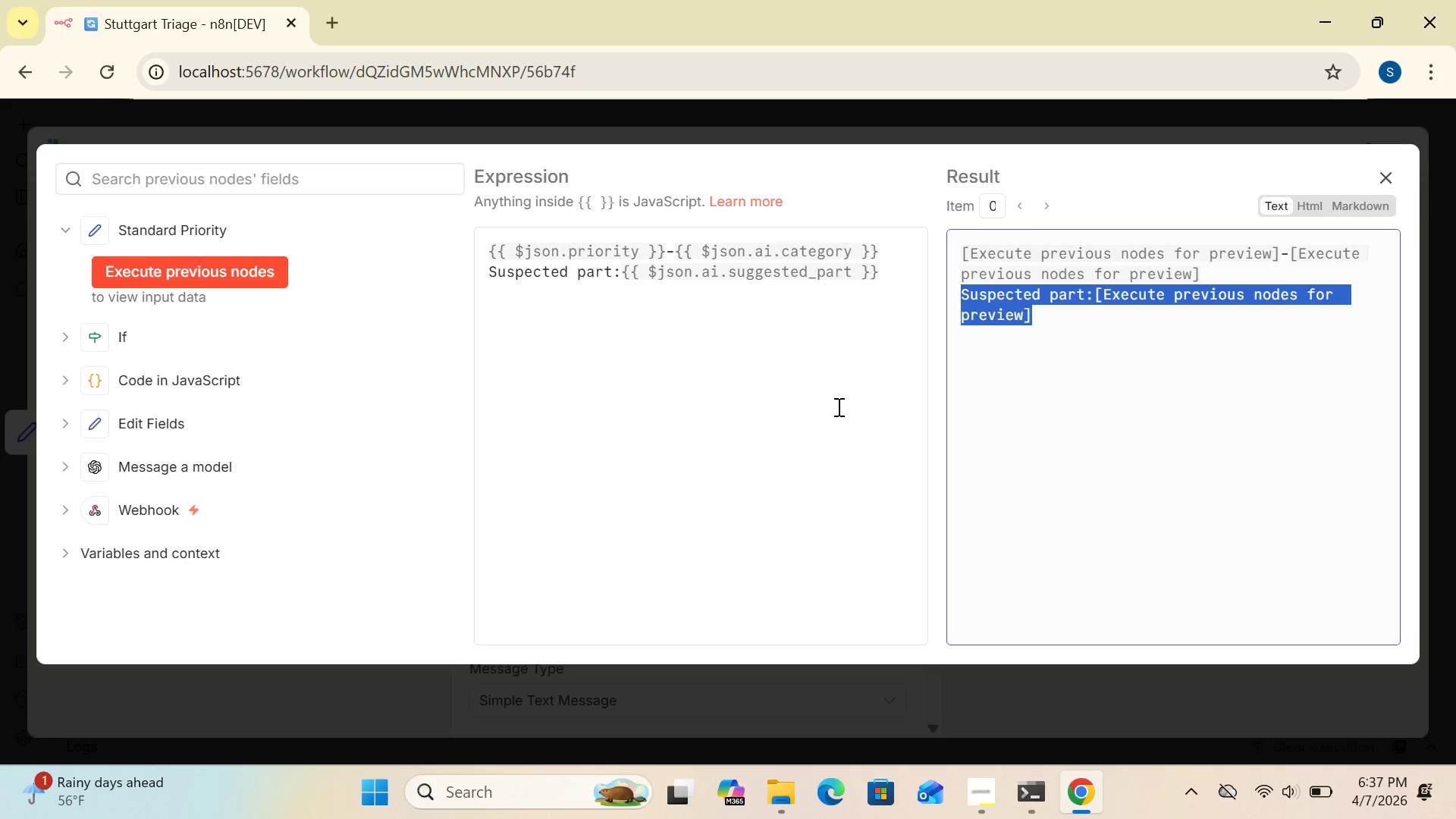 
left_click([833, 413])
 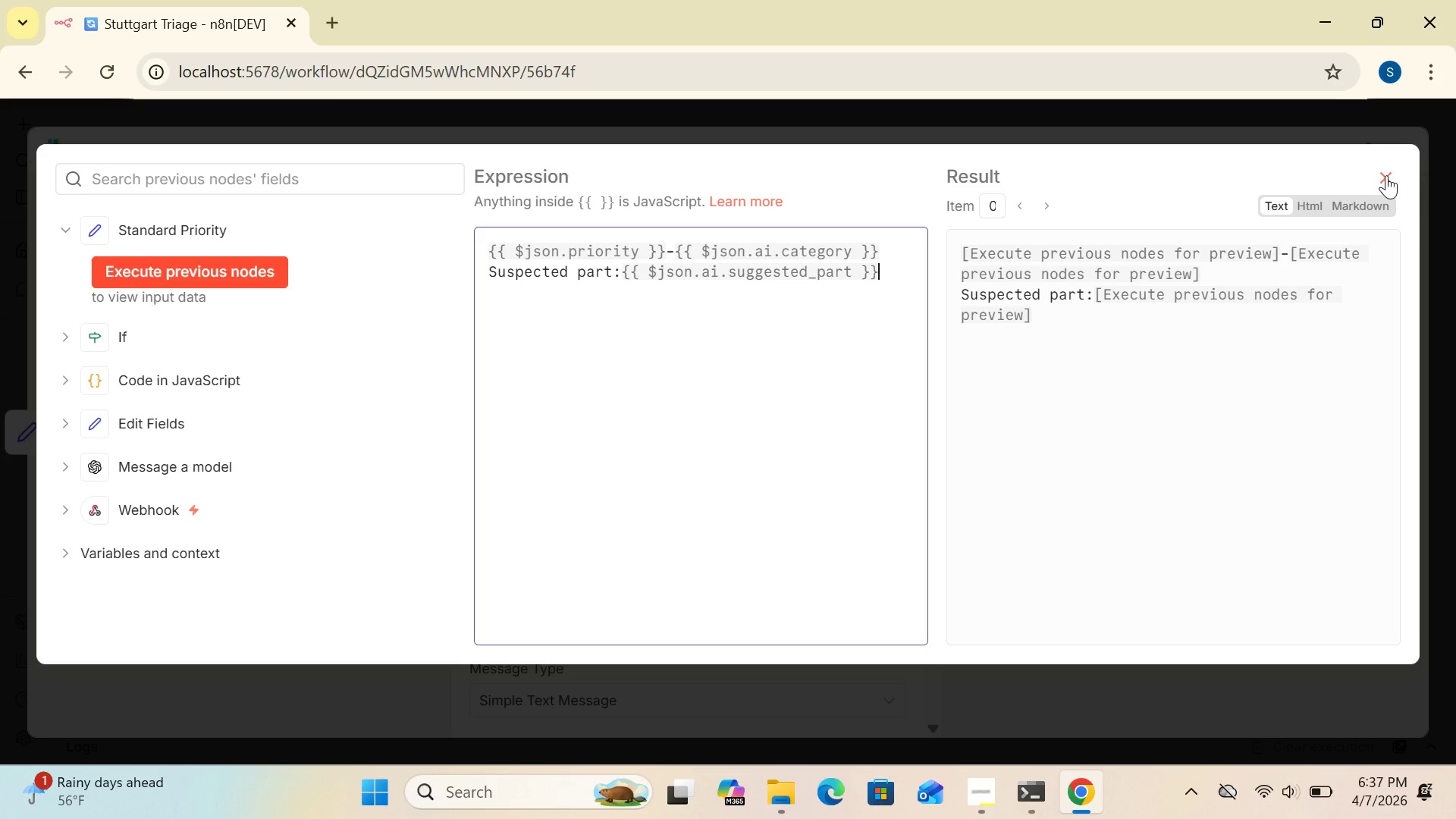 
left_click([1386, 175])
 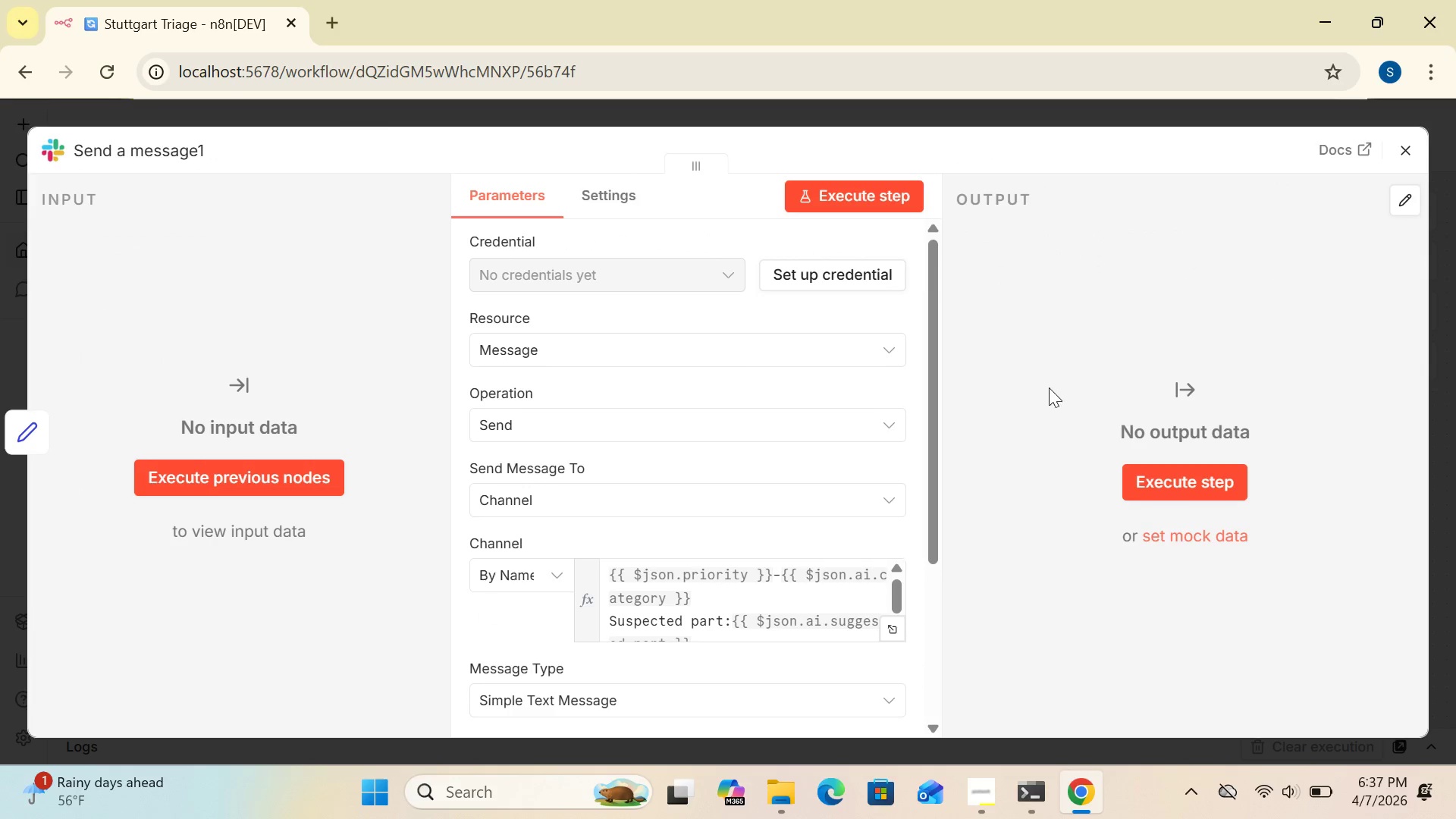 
wait(5.36)
 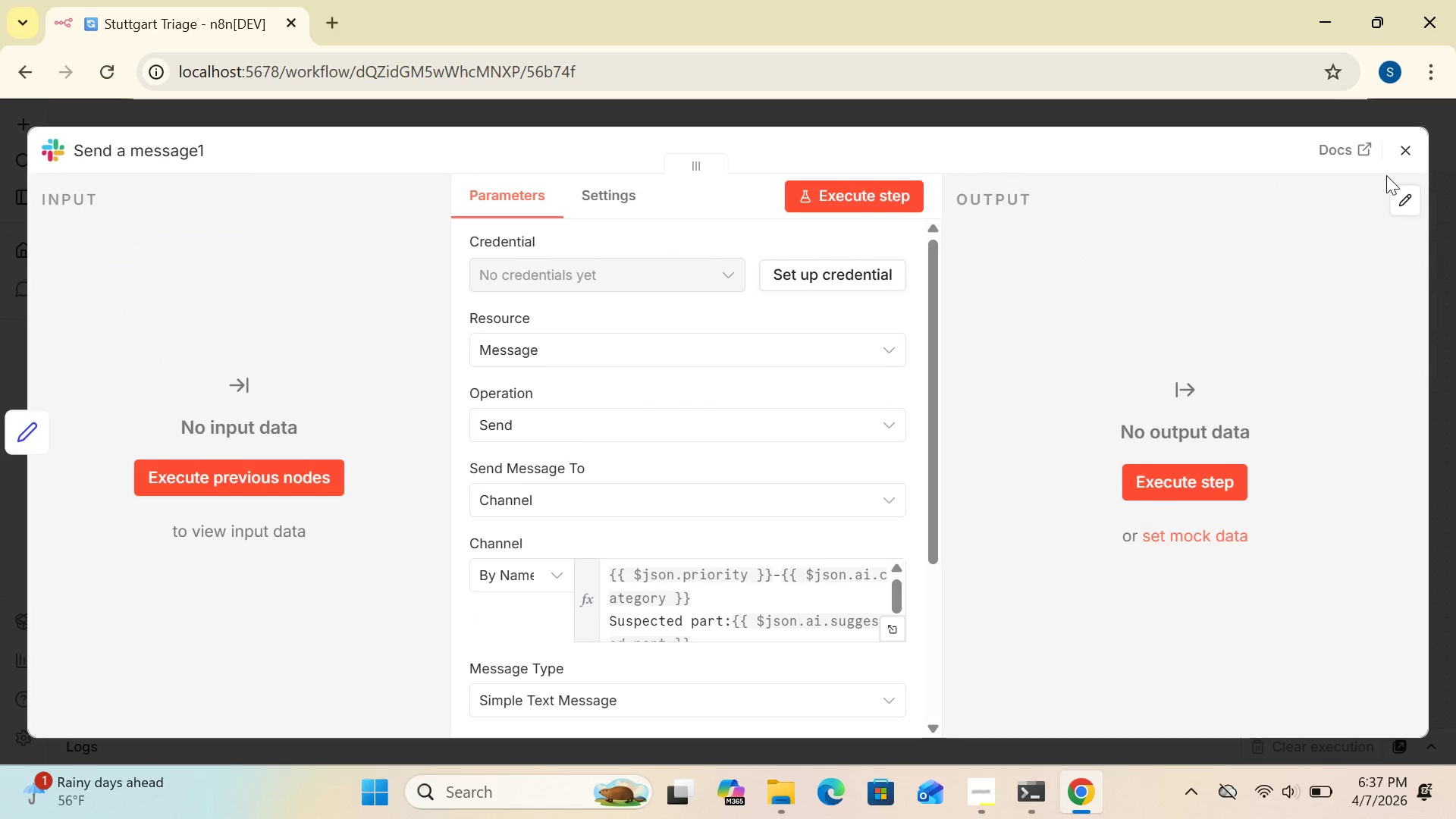 
left_click([1405, 154])
 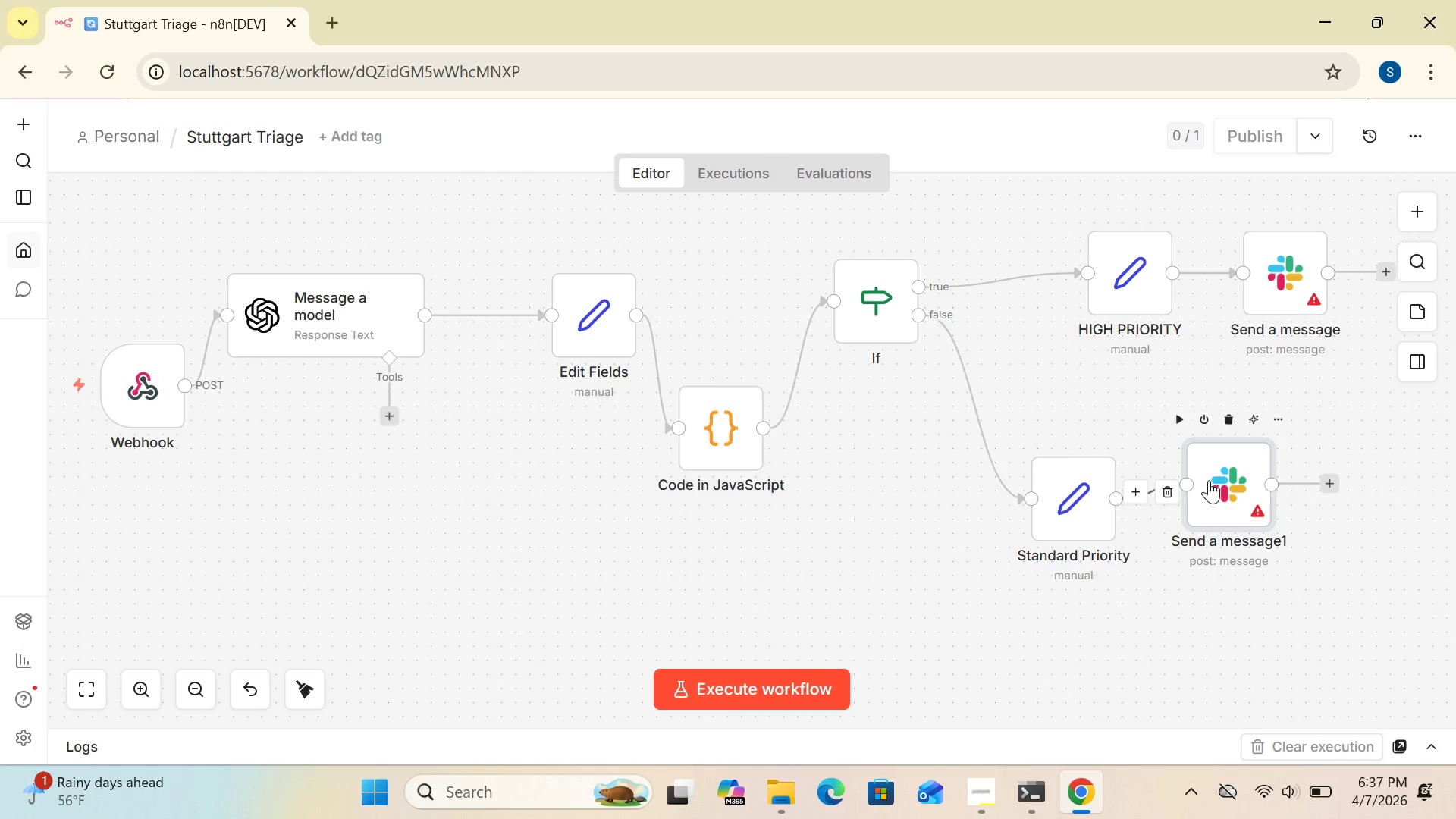 
double_click([1215, 482])
 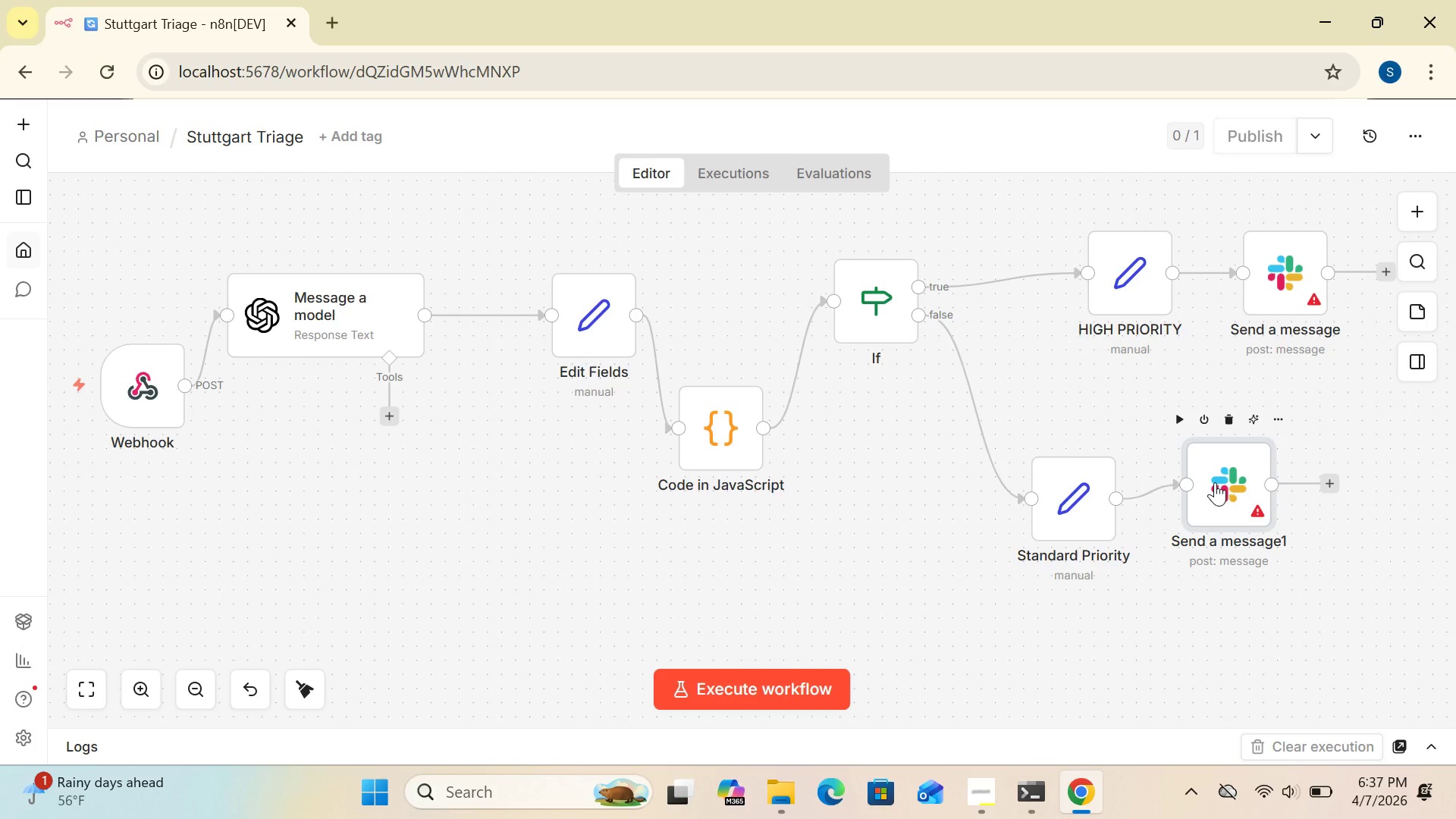 
triple_click([1215, 482])
 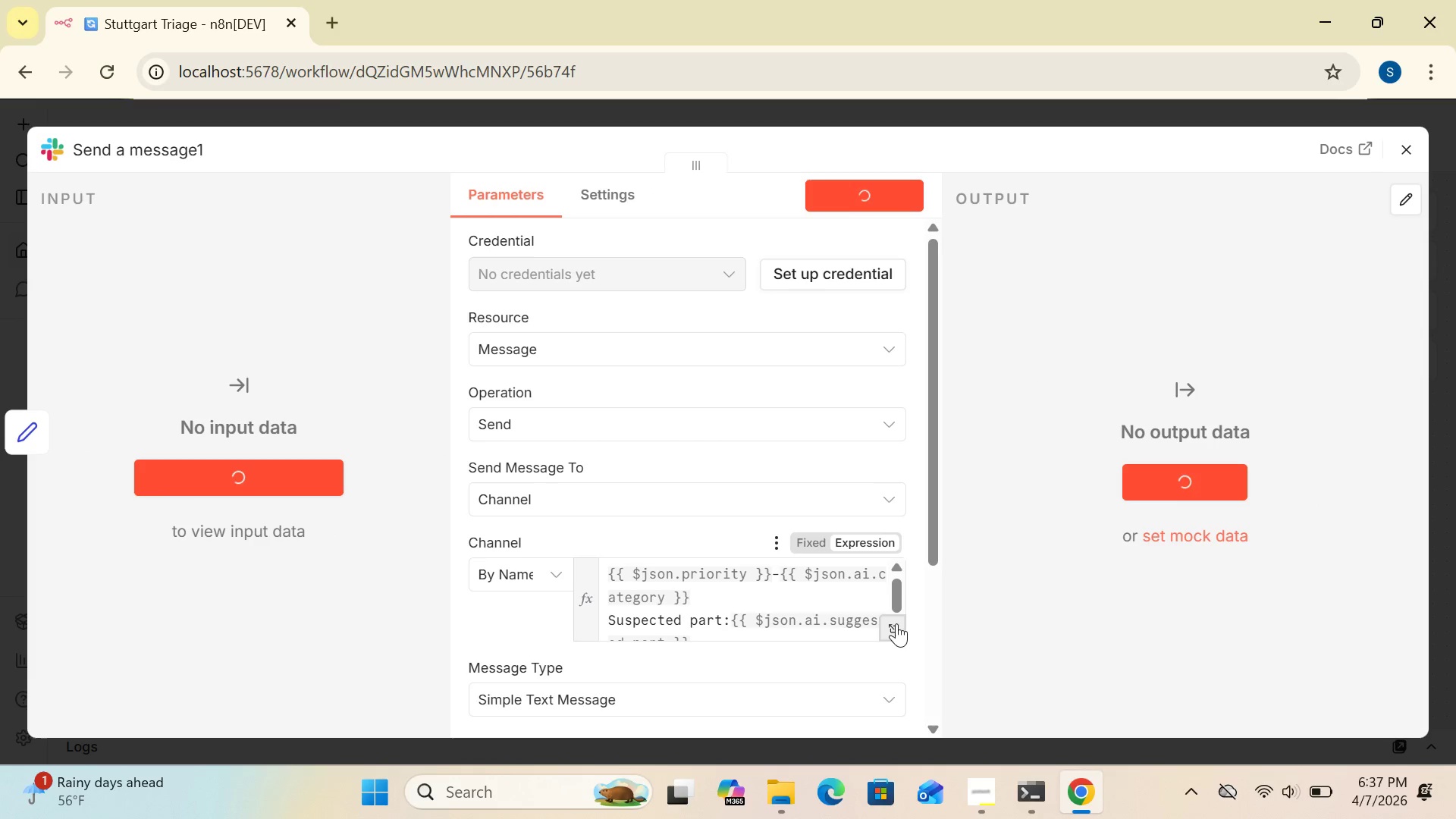 
left_click([896, 623])
 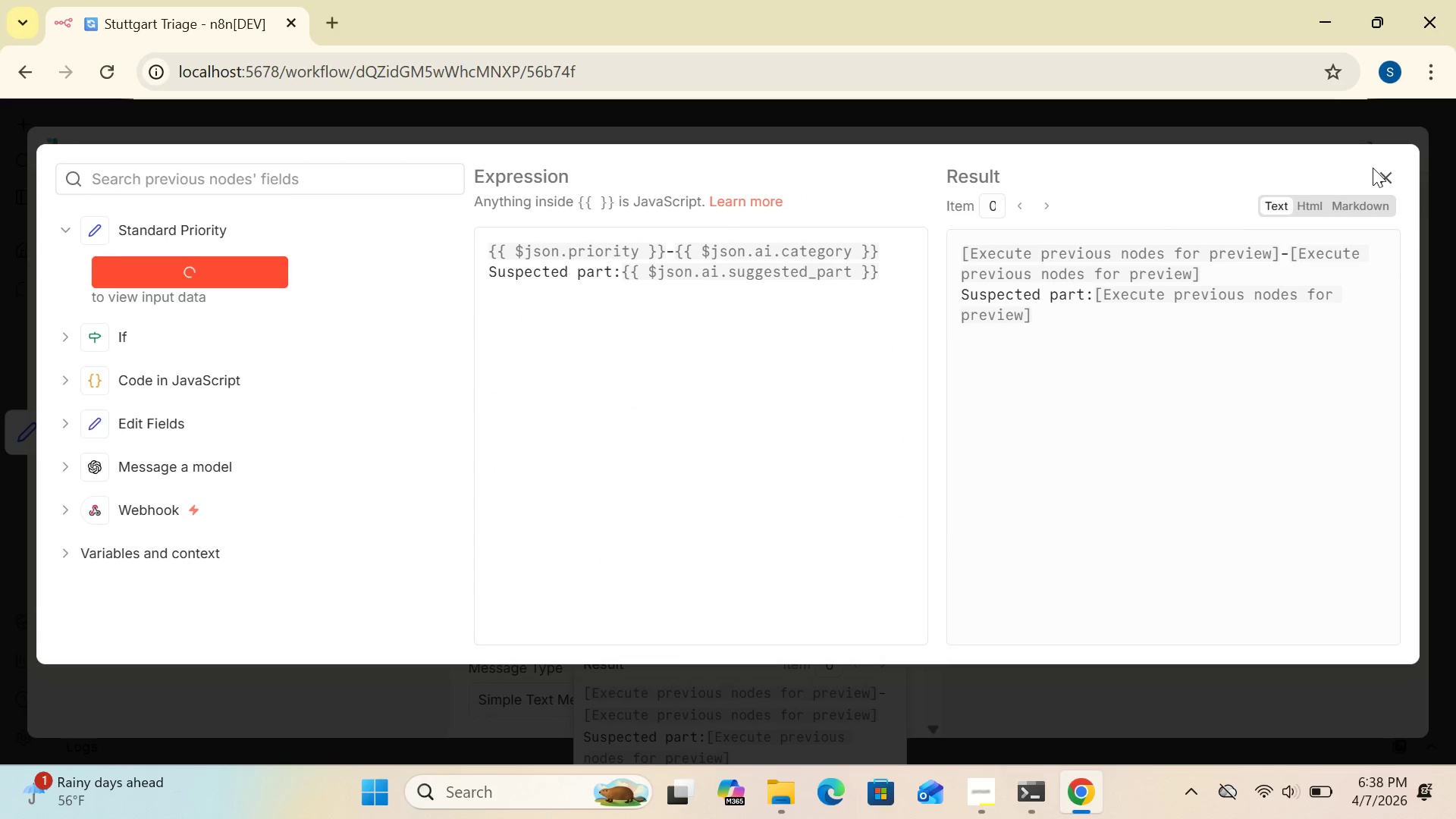 
left_click([1389, 164])
 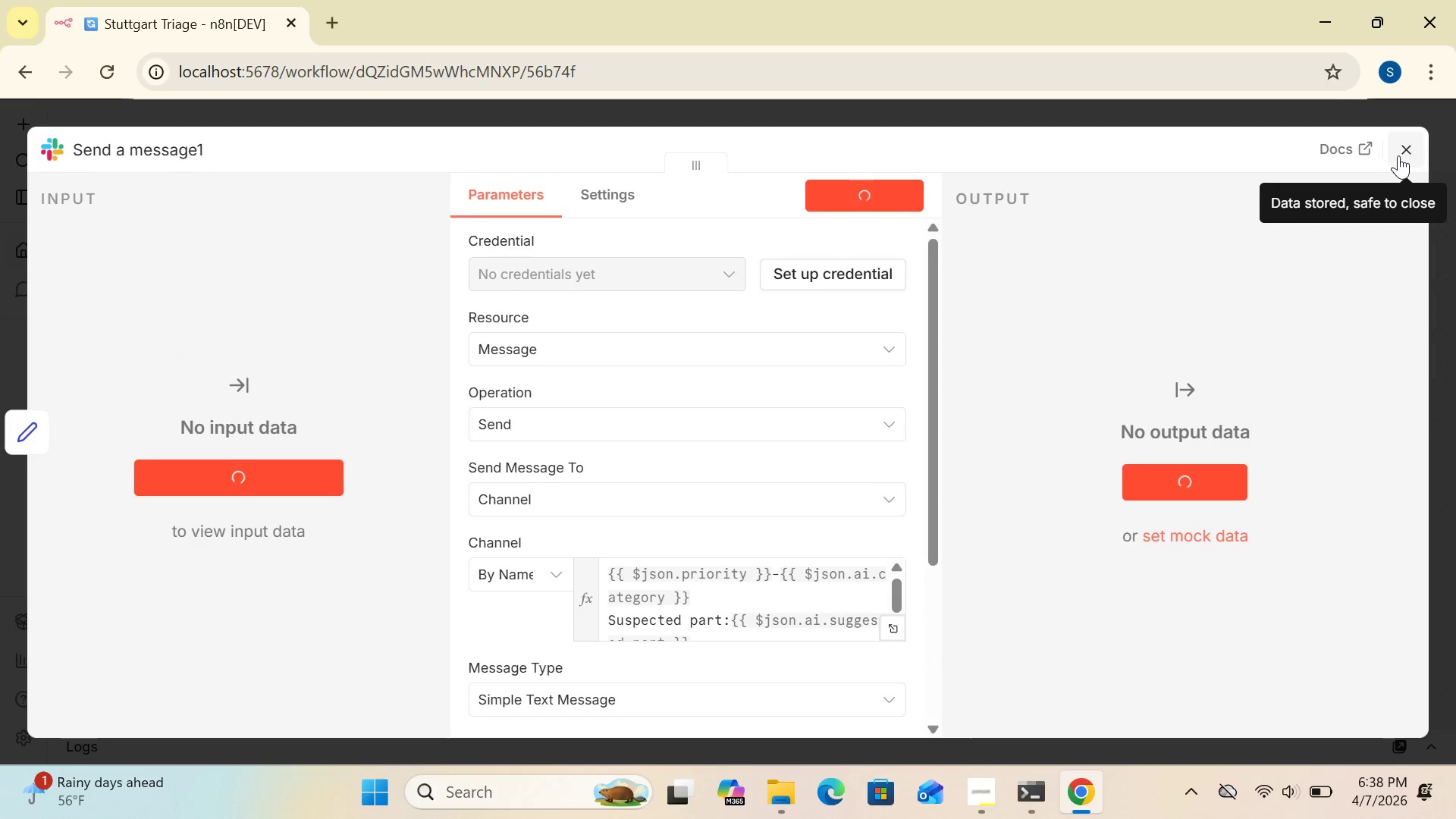 
left_click([1399, 155])
 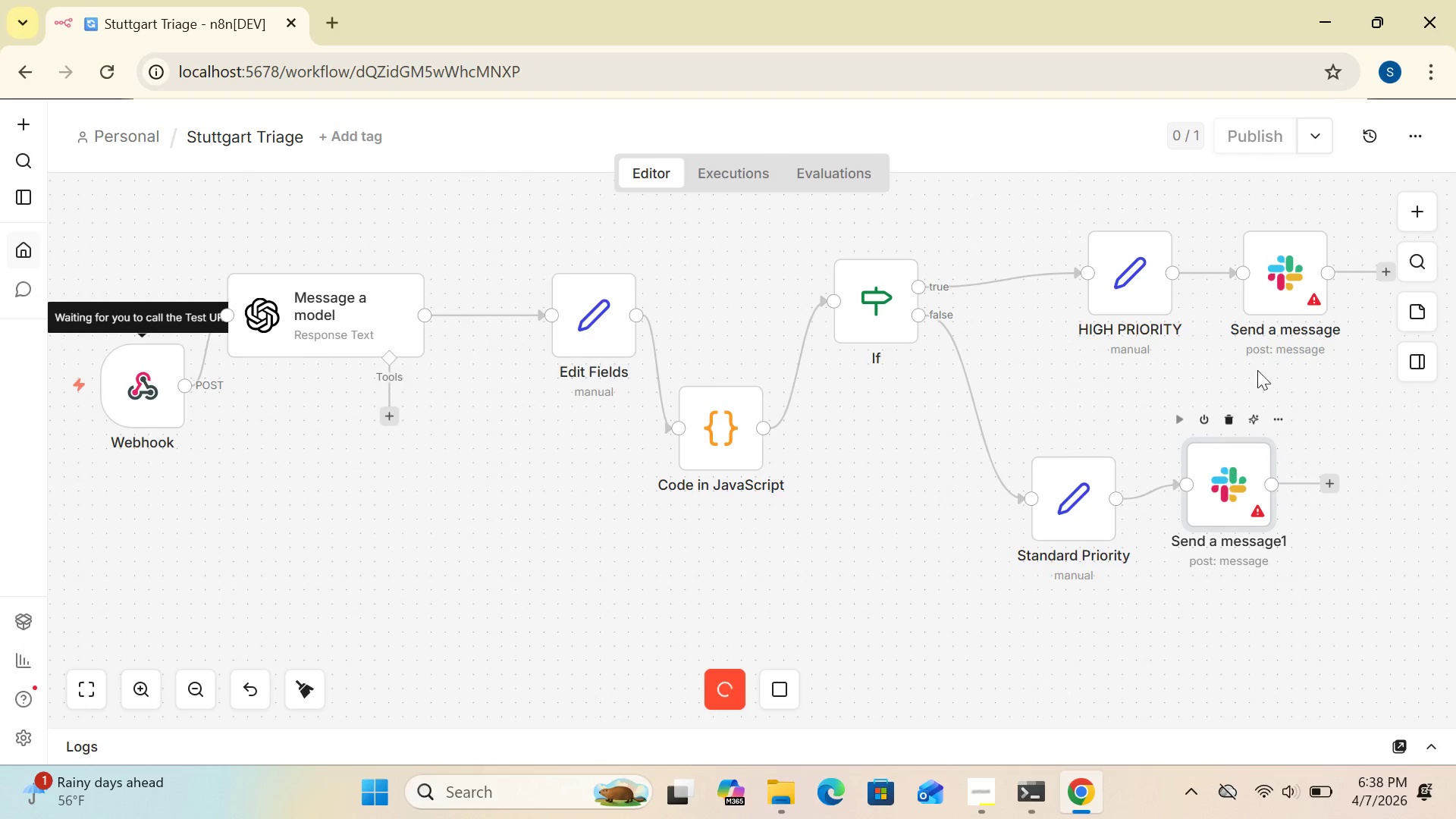 
double_click([1282, 289])
 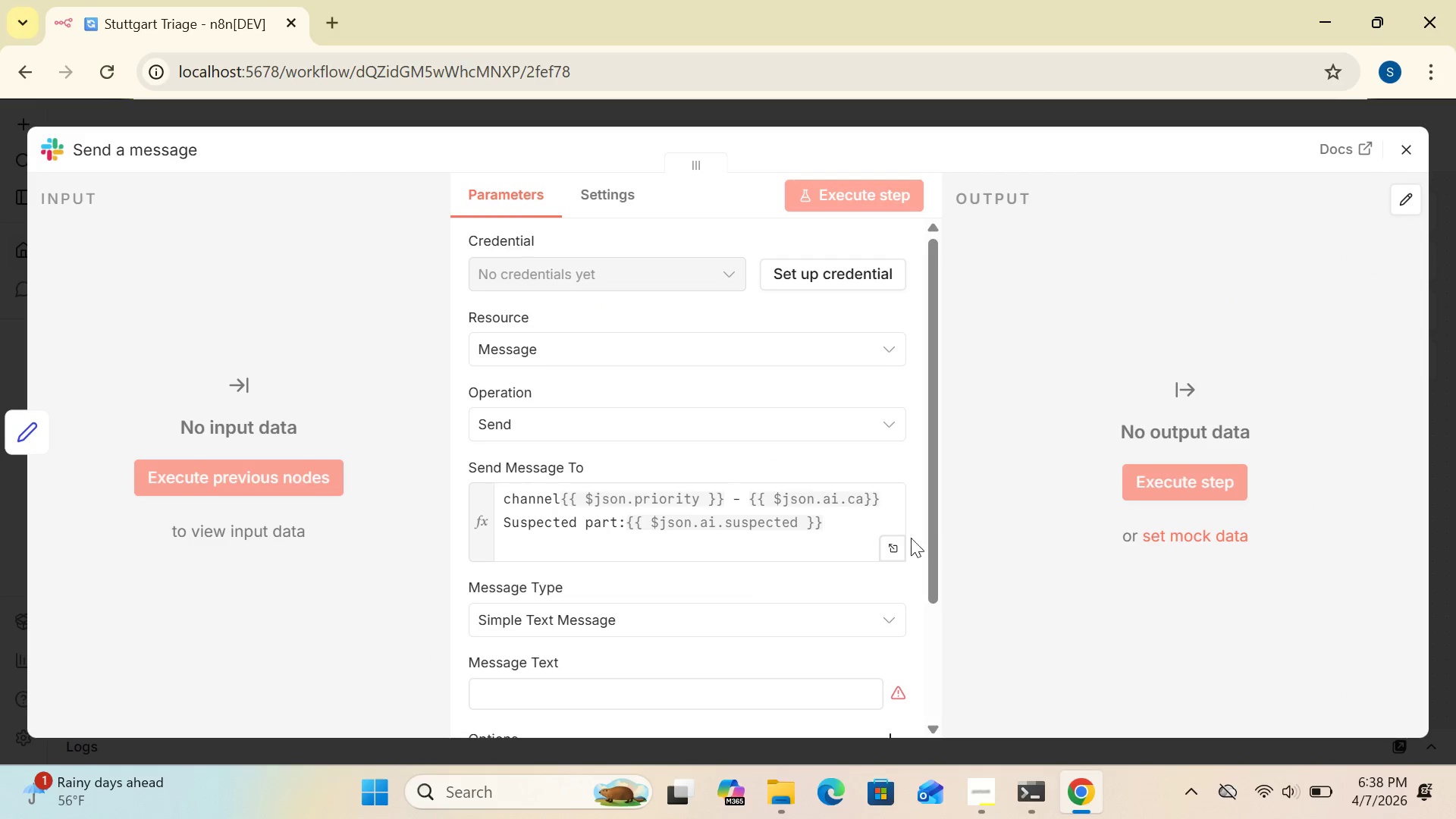 
left_click([898, 547])
 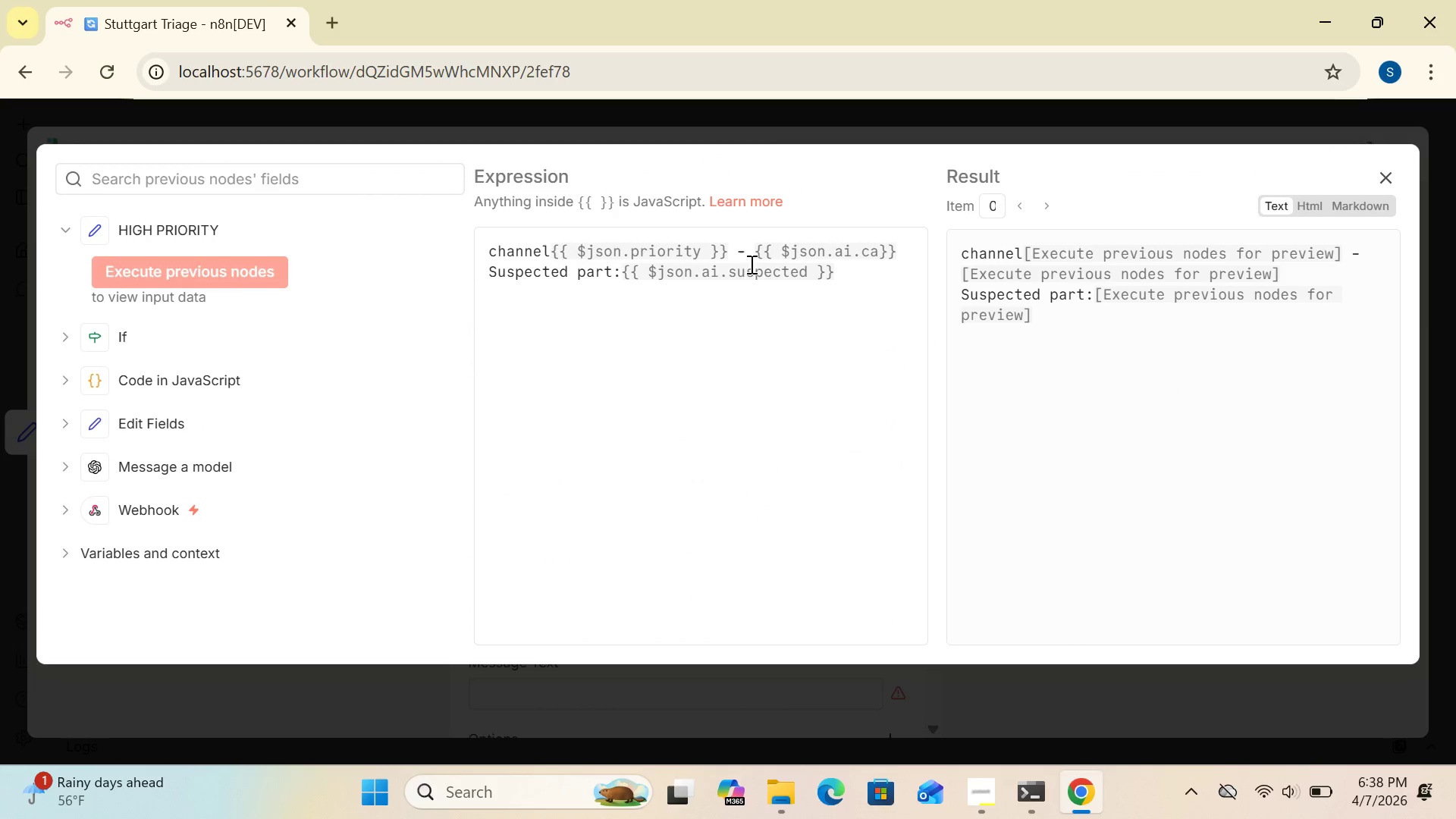 
left_click([749, 249])
 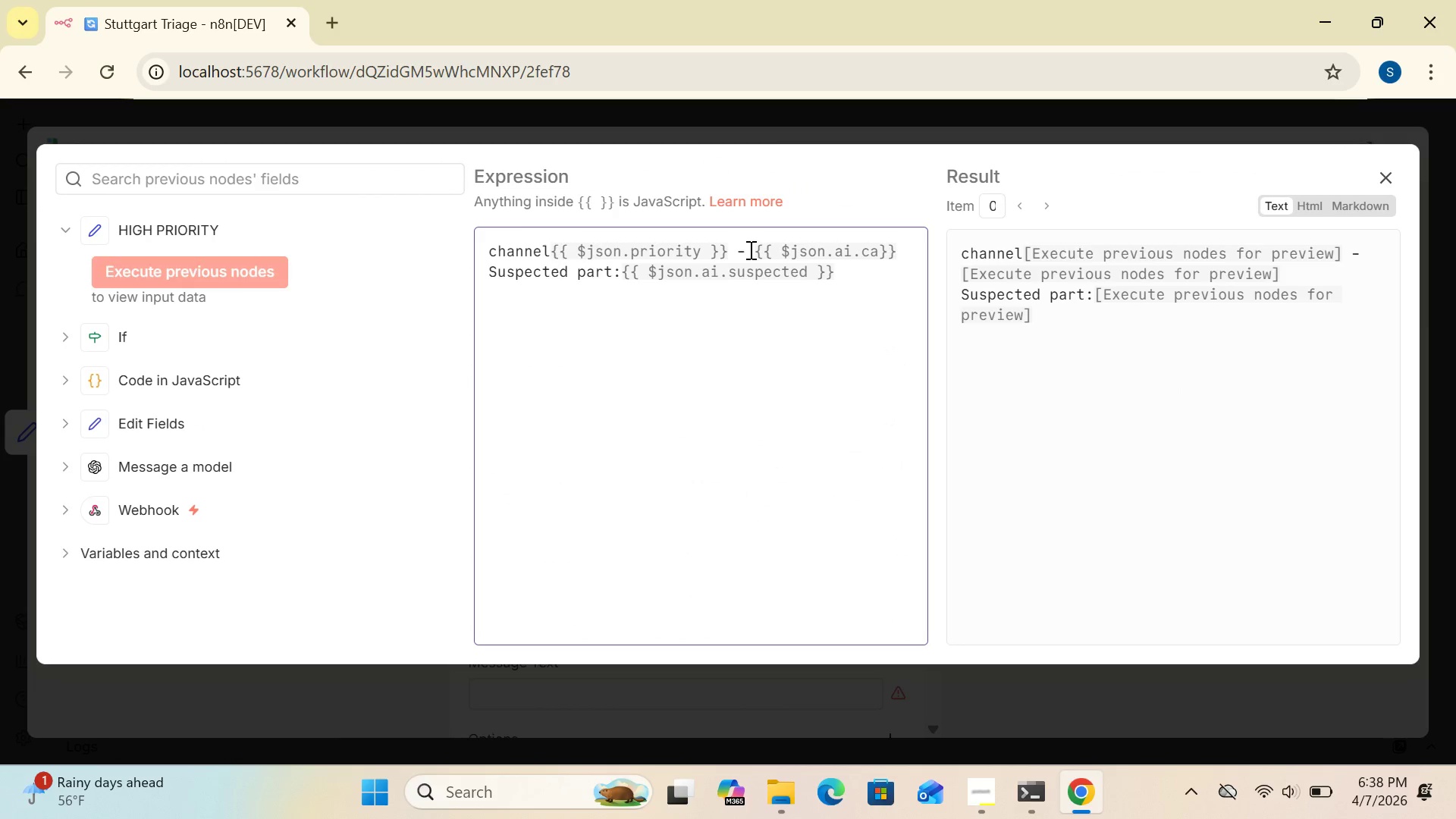 
key(Backspace)
 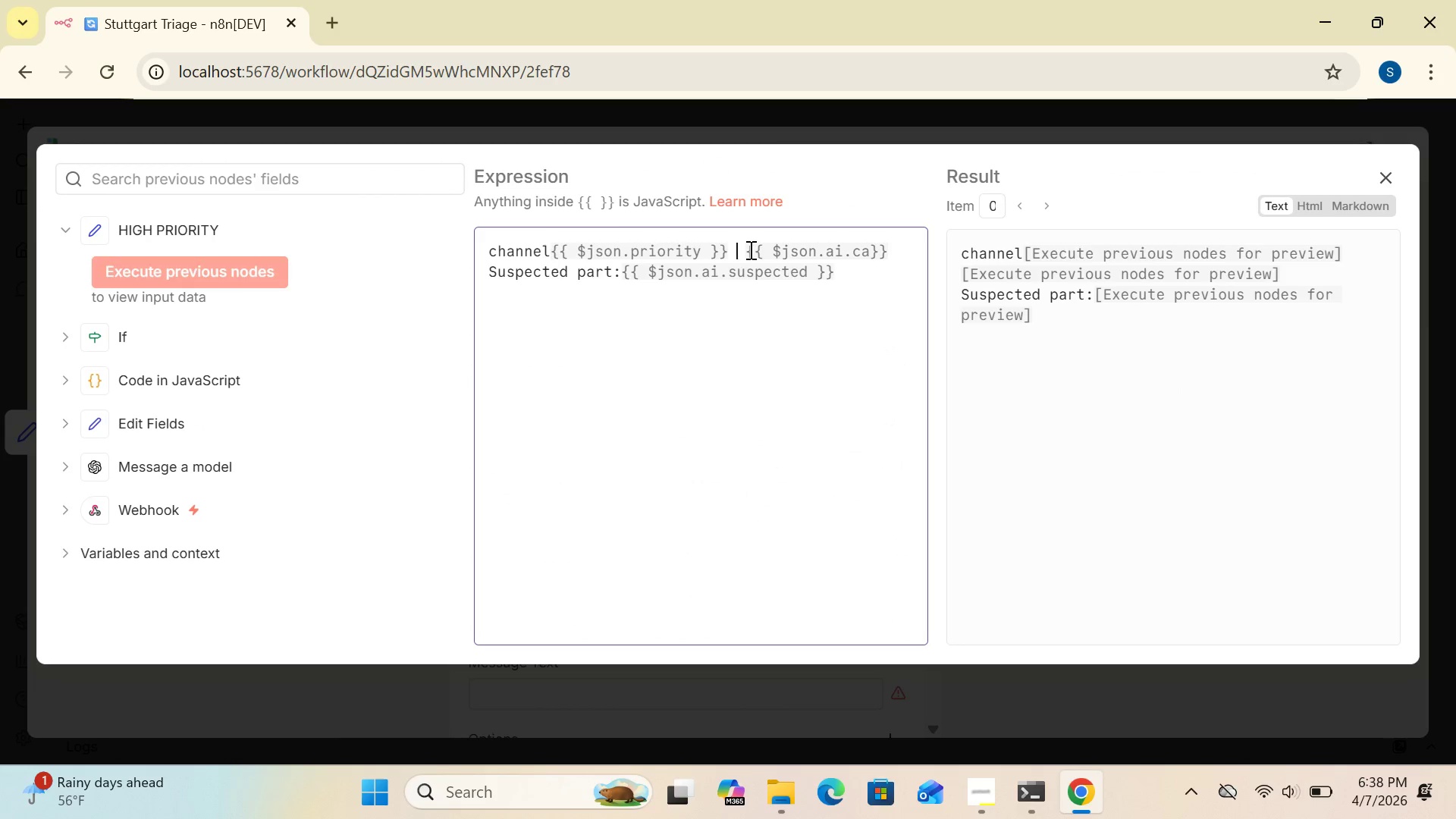 
key(Backspace)
 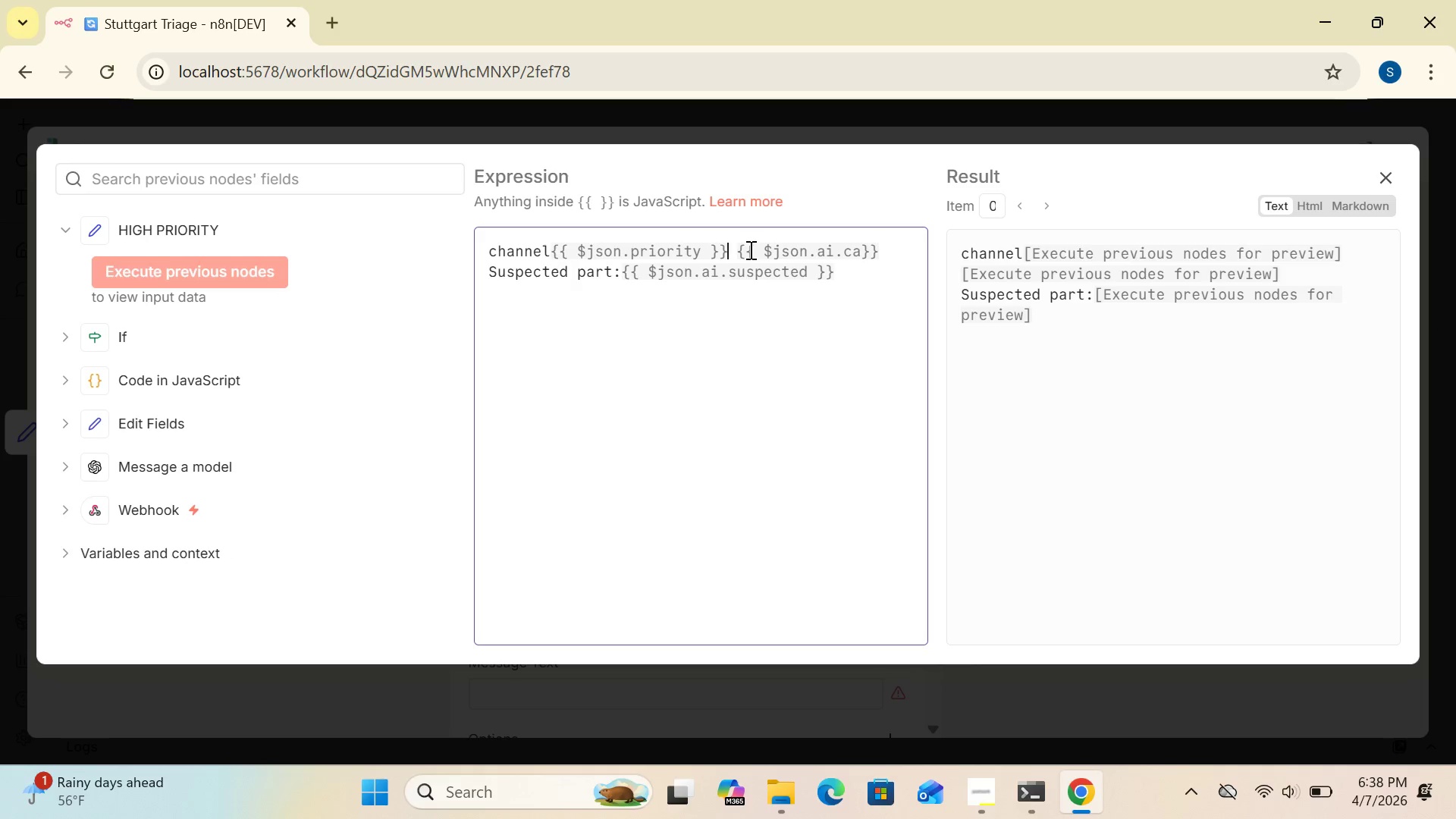 
key(Minus)
 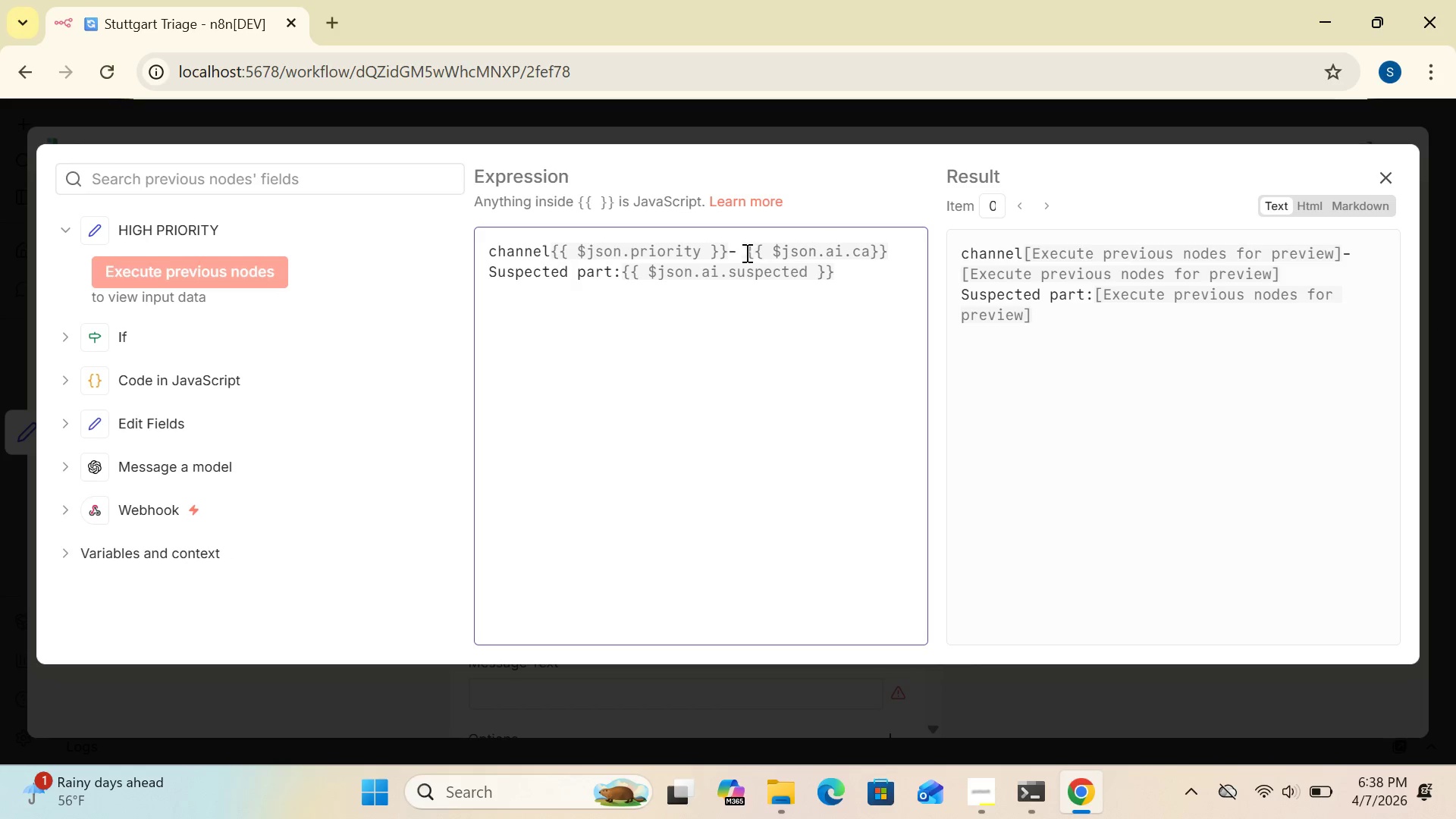 
left_click([745, 251])
 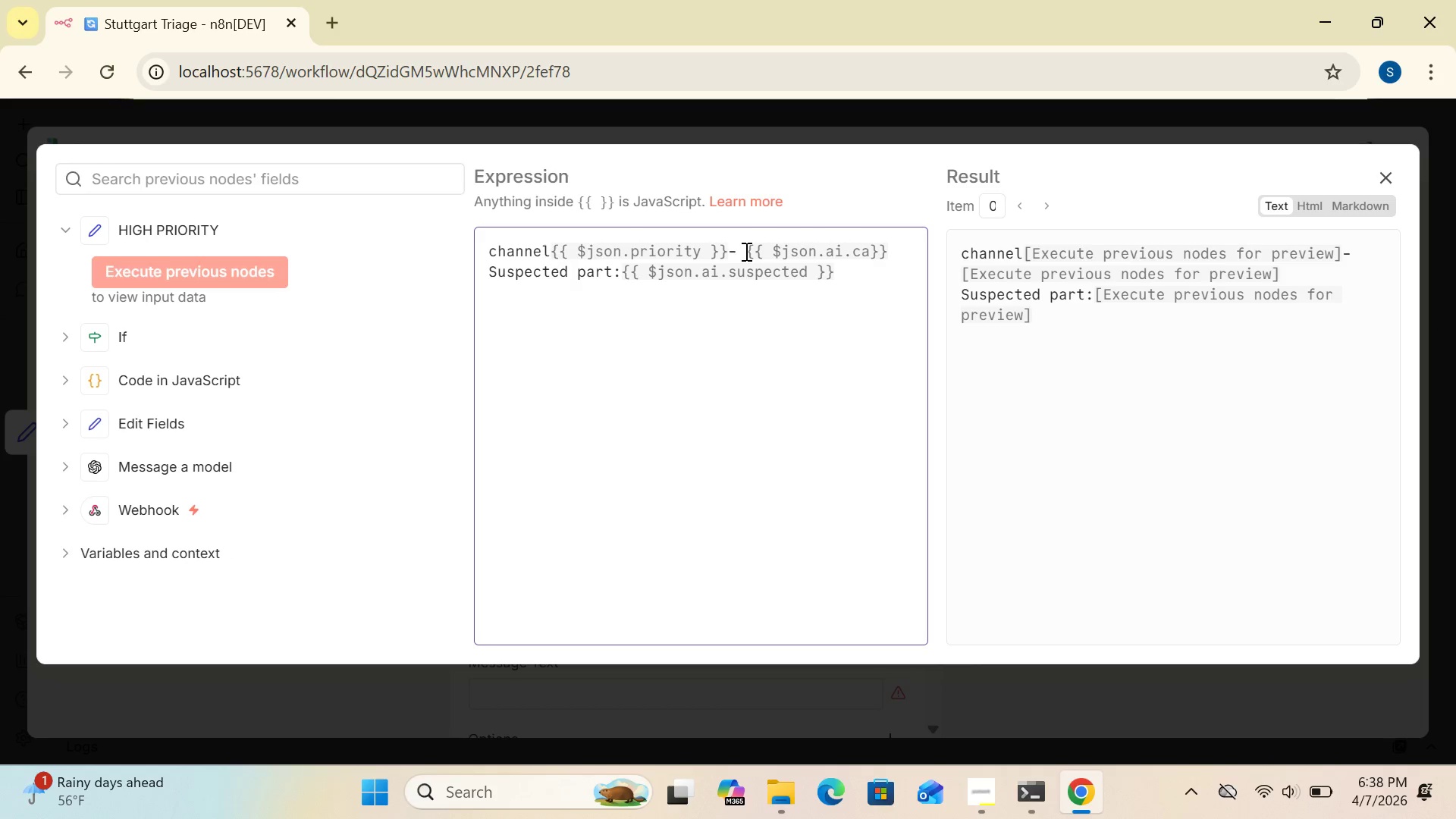 
key(Backspace)
 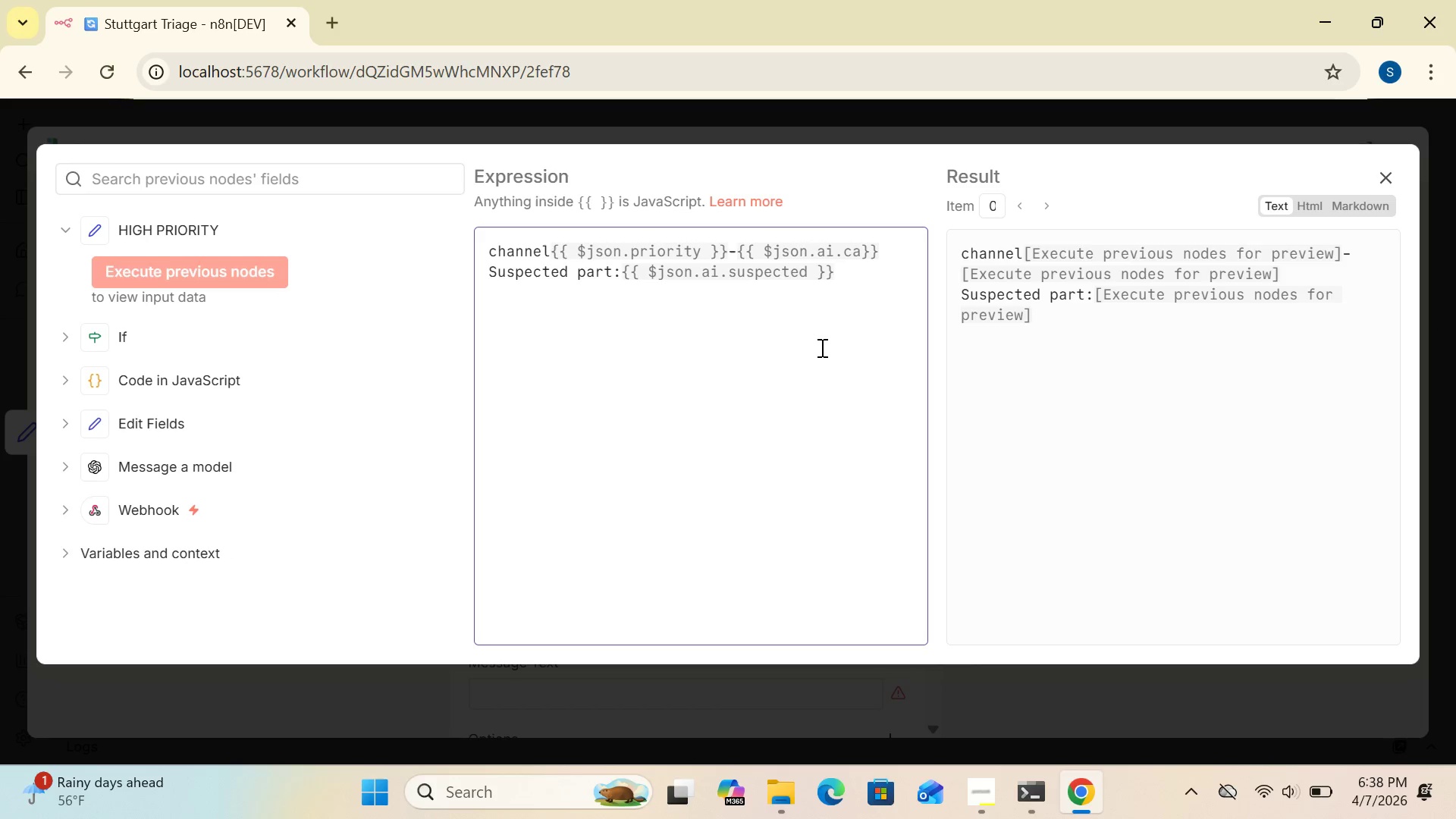 
wait(9.05)
 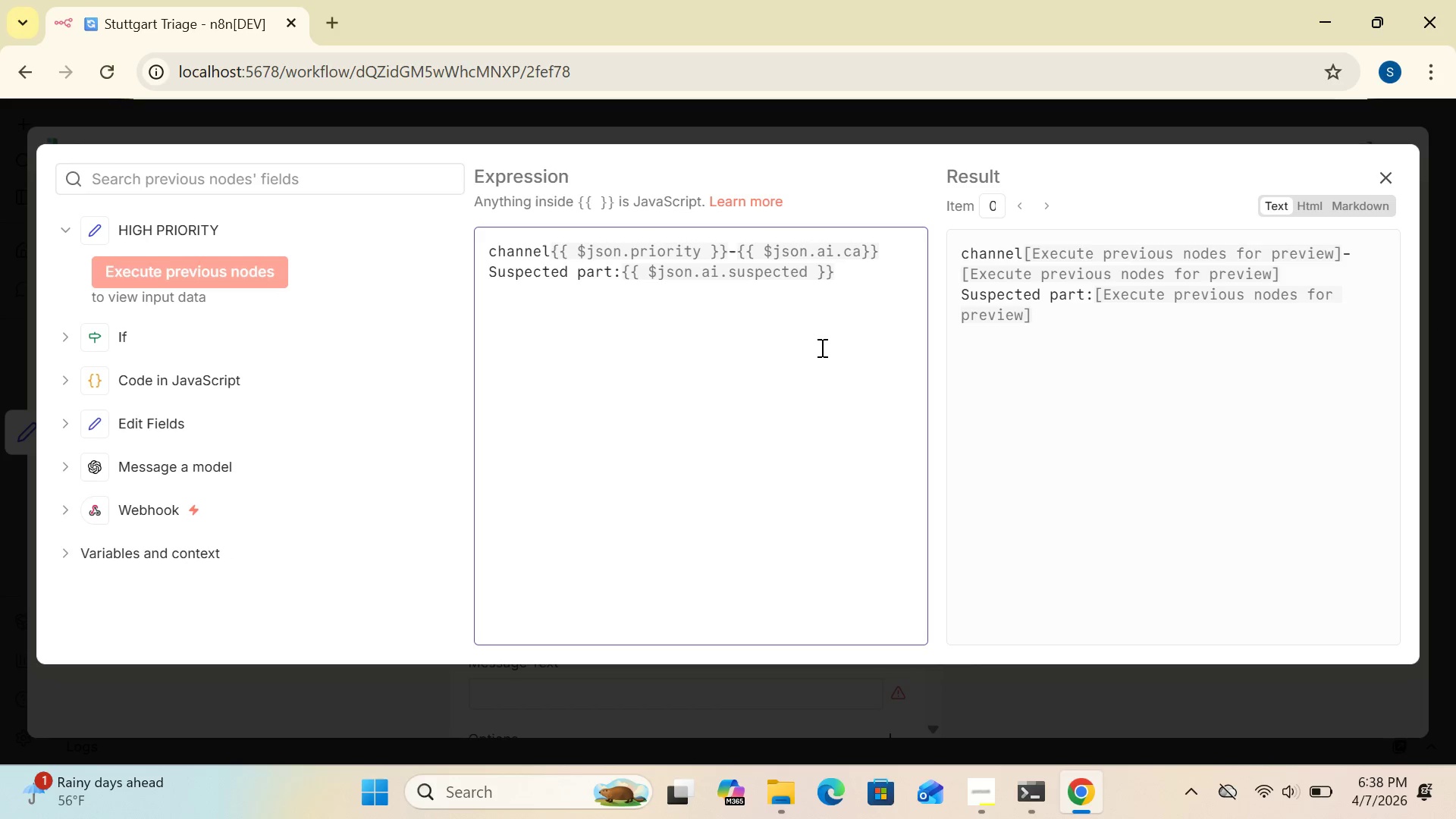 
left_click([1392, 171])
 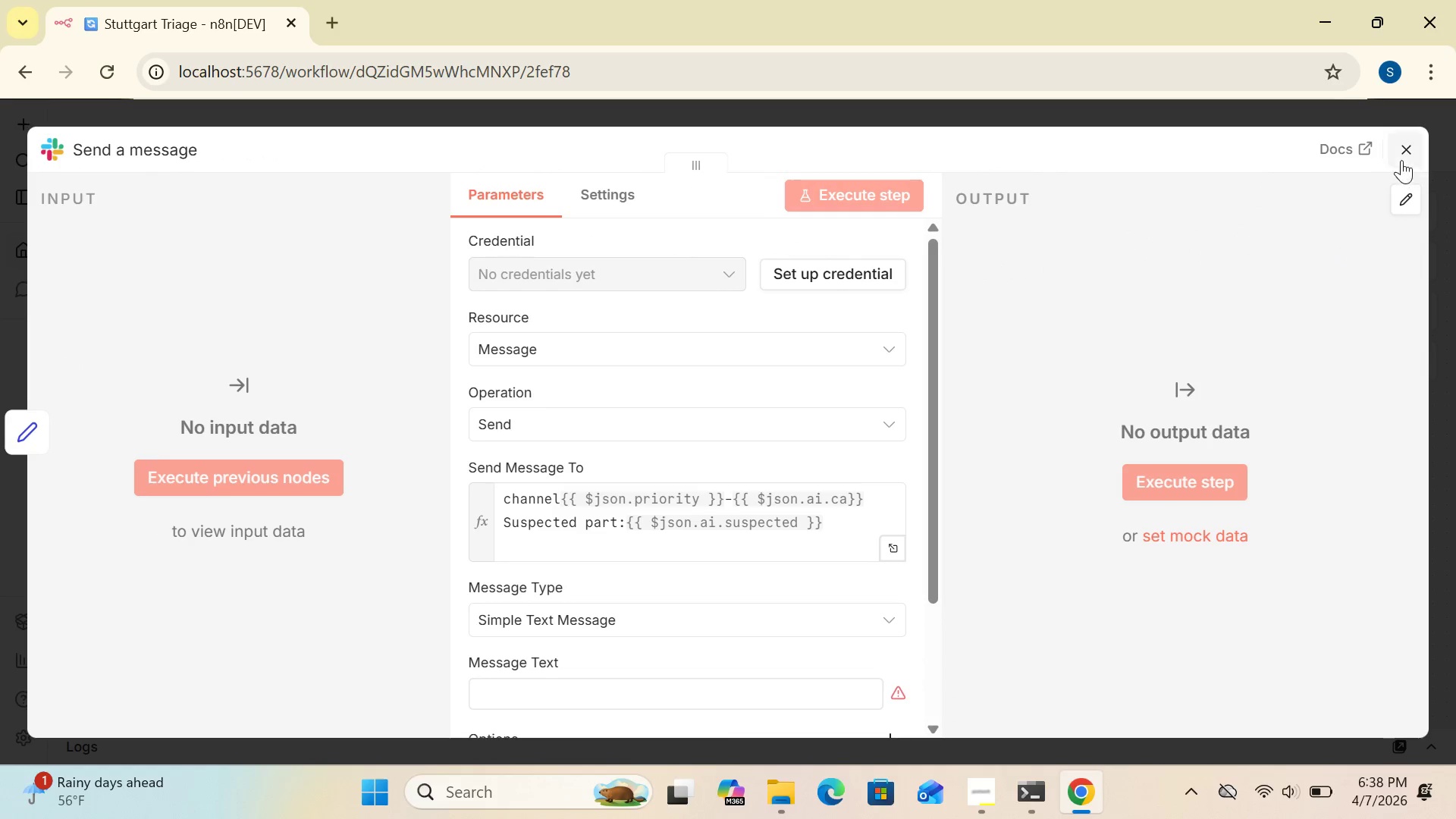 
left_click([1401, 149])
 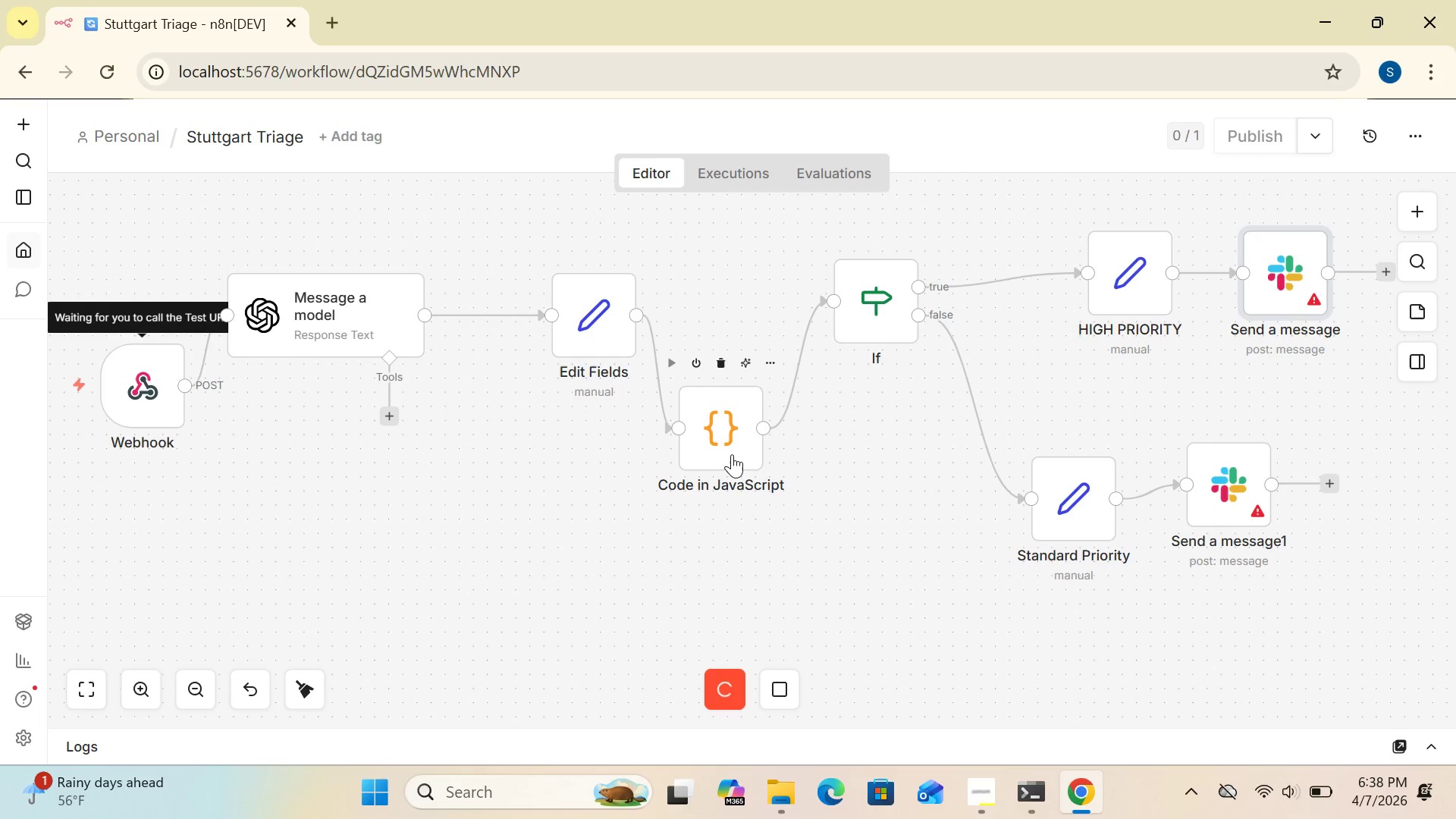 
wait(5.27)
 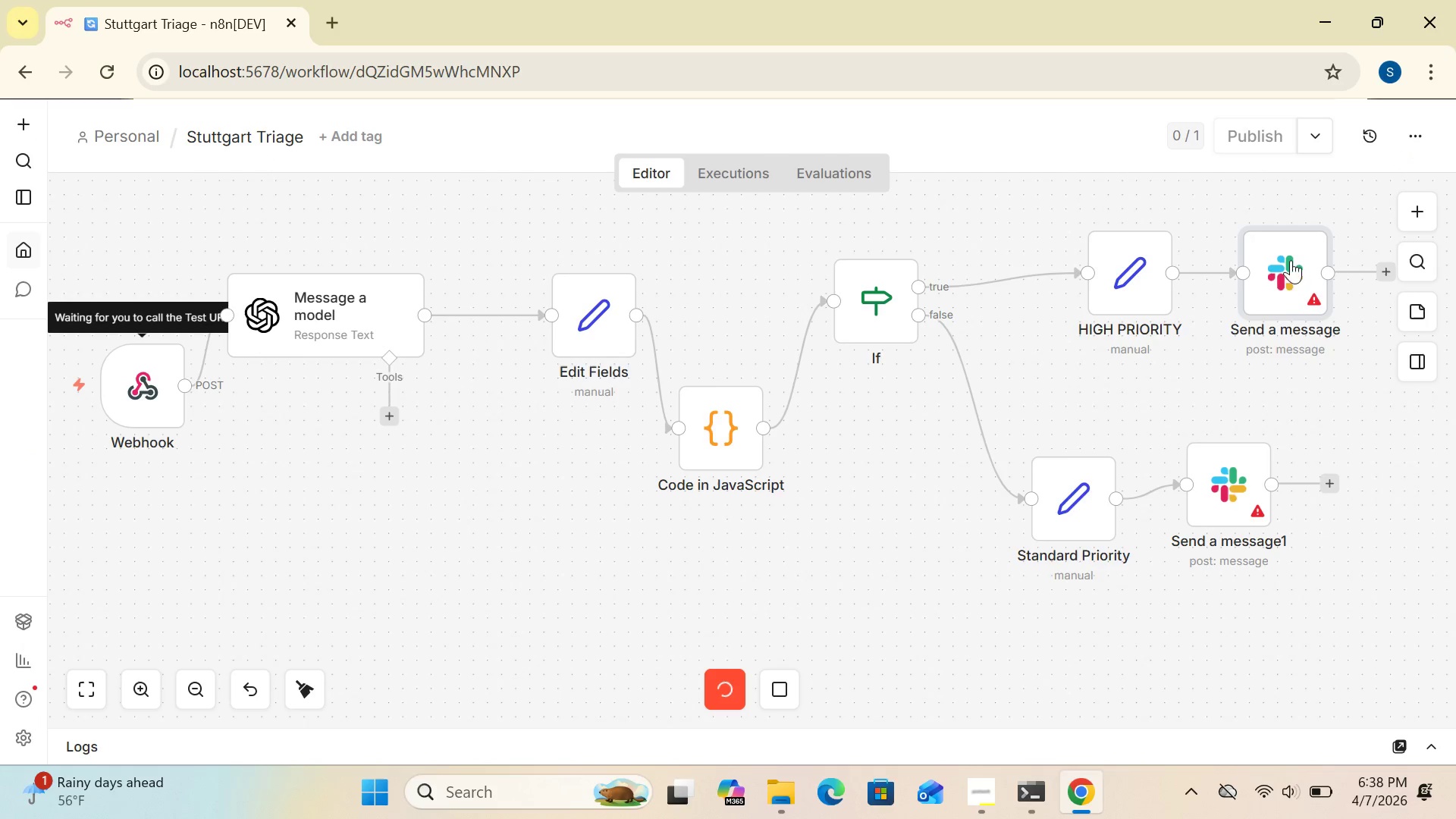 
double_click([717, 436])
 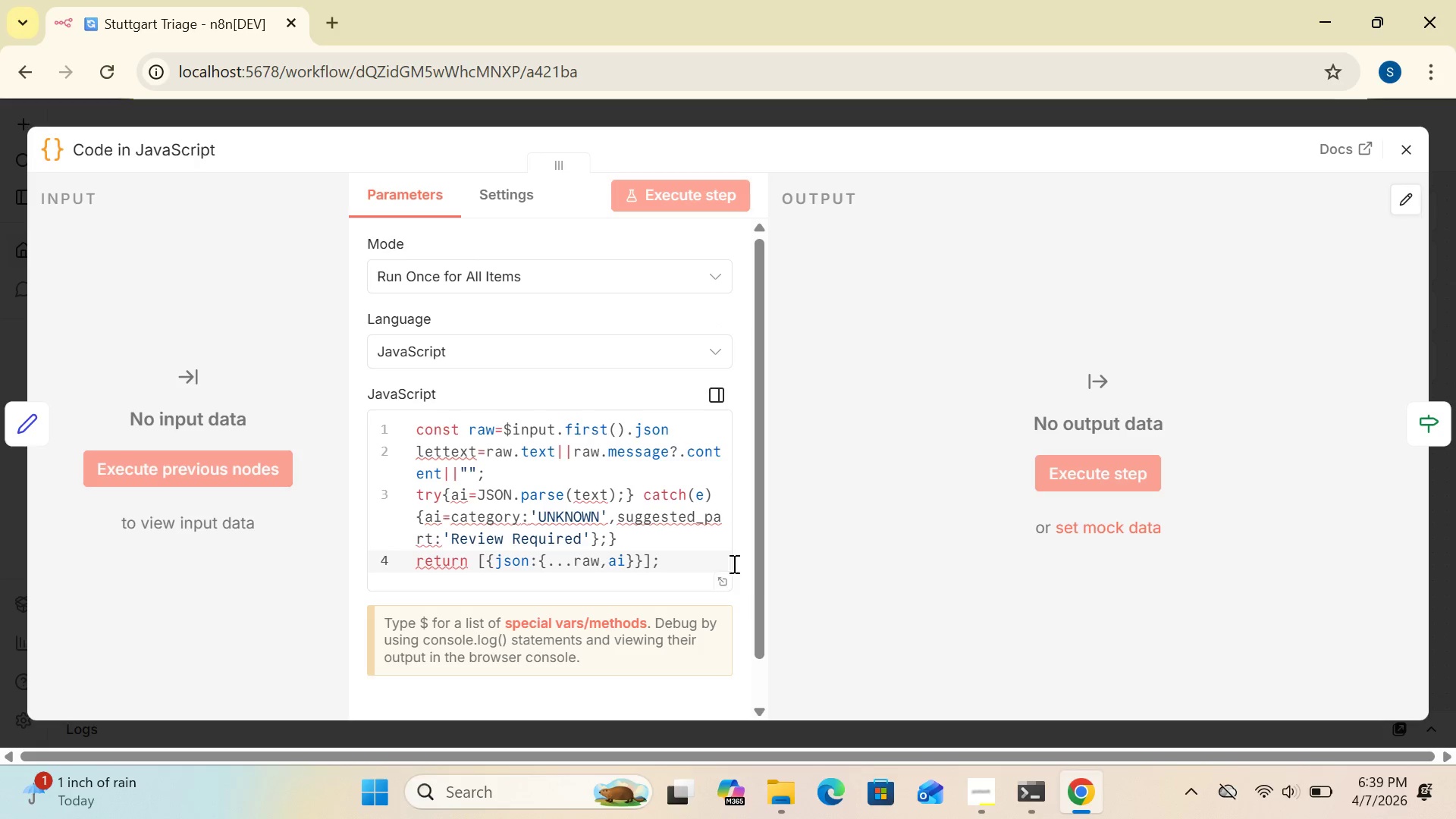 
wait(31.7)
 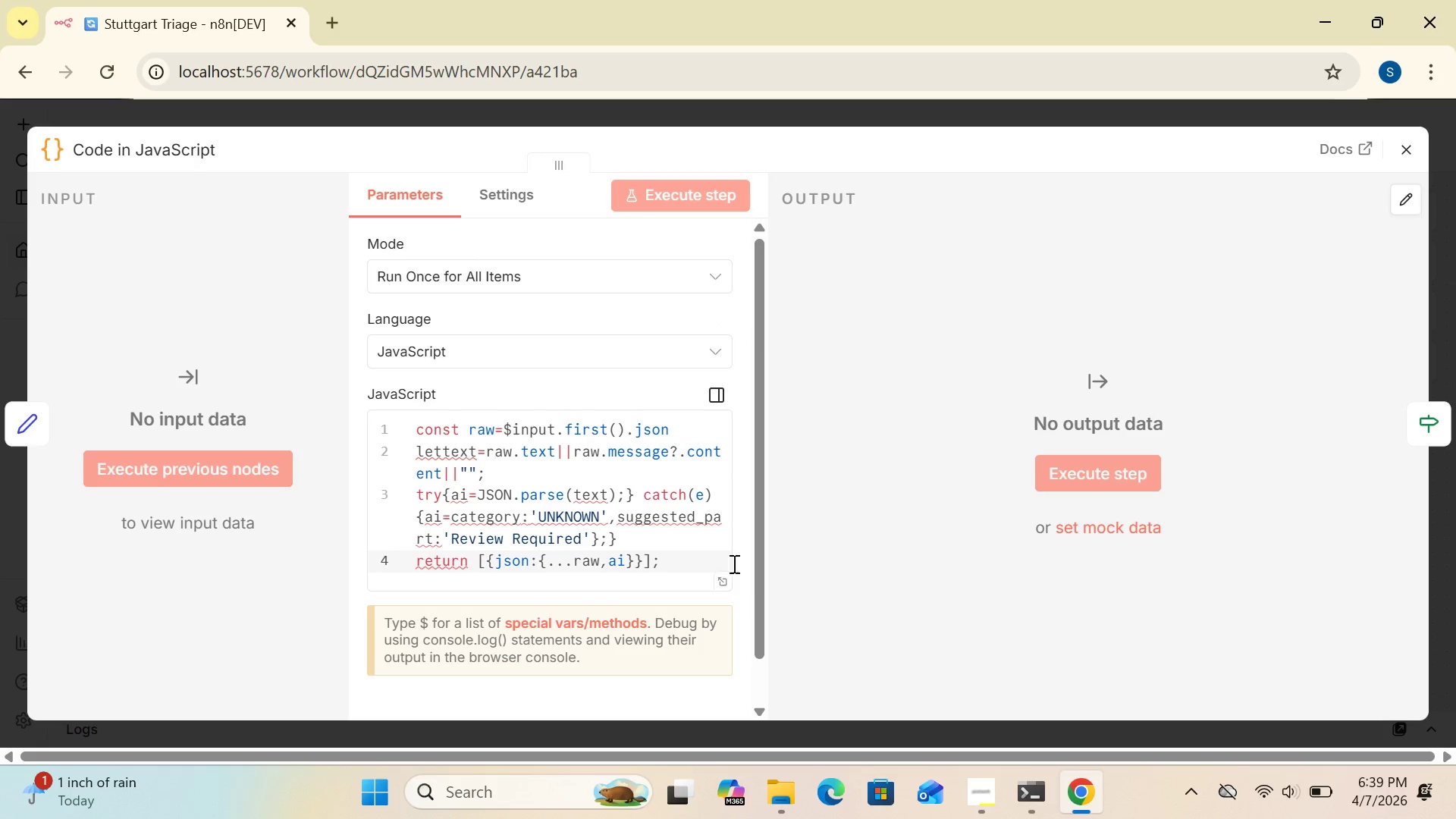 
left_click([674, 558])
 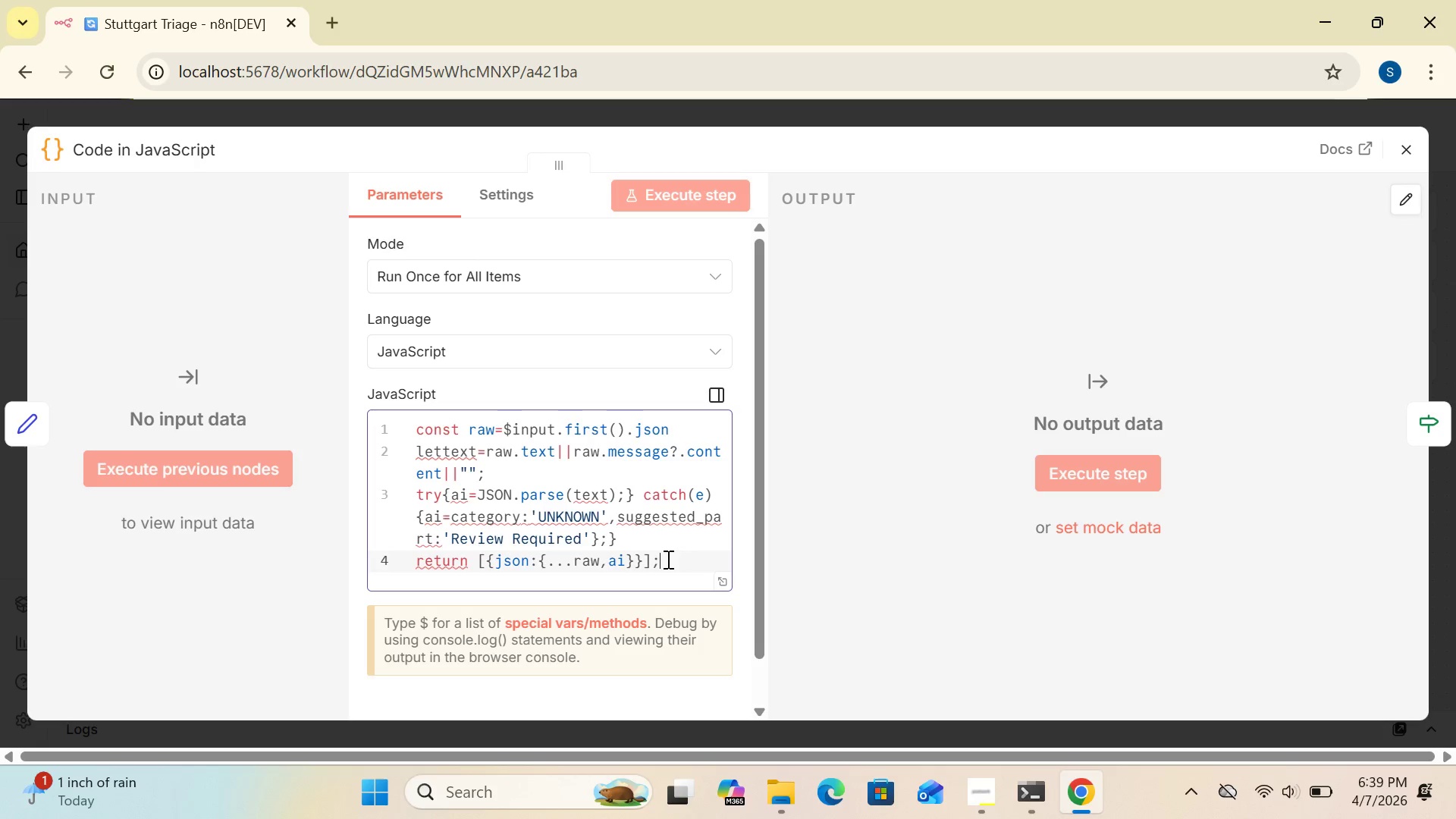 
key(Control+A)
 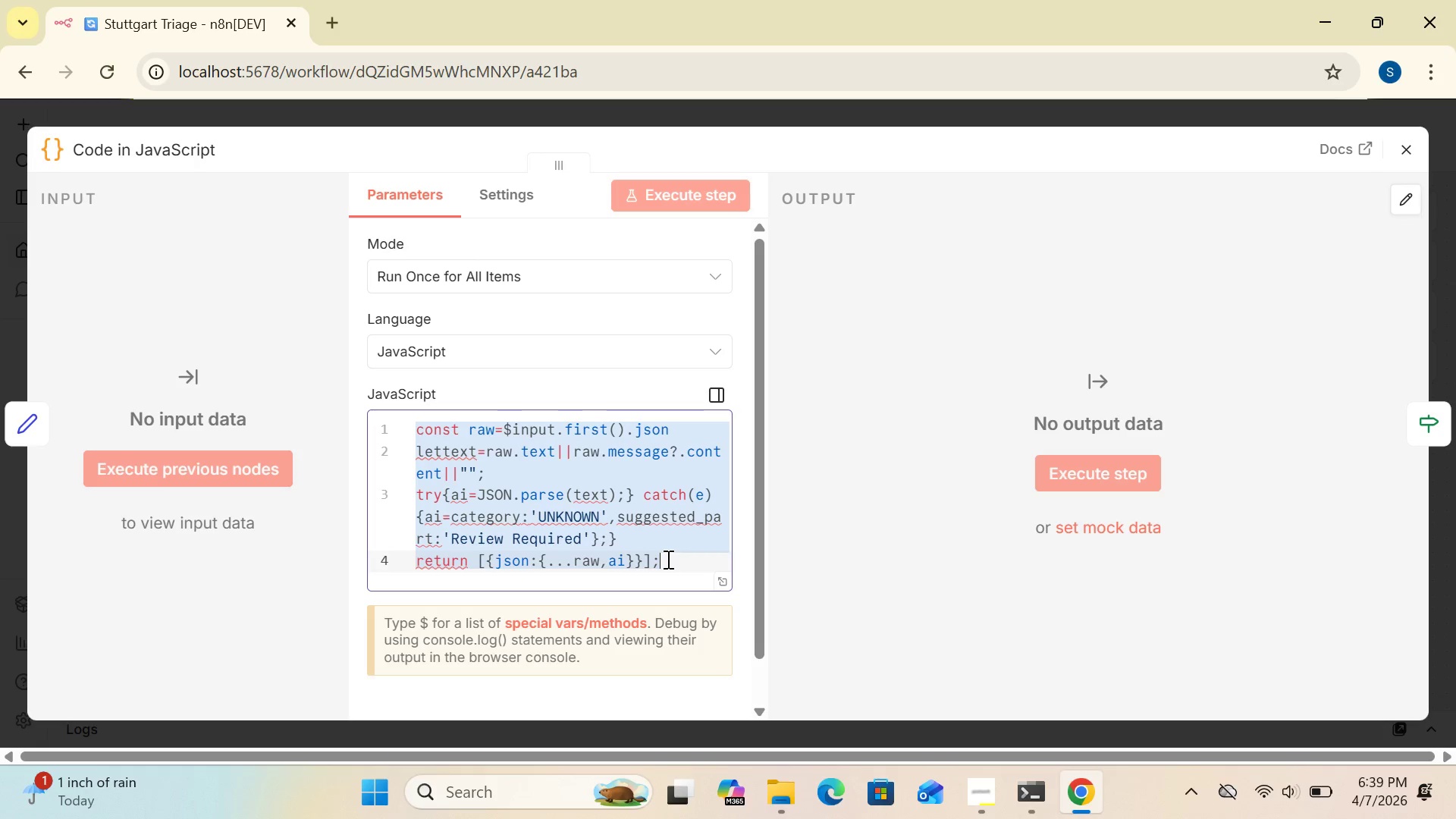 
wait(5.56)
 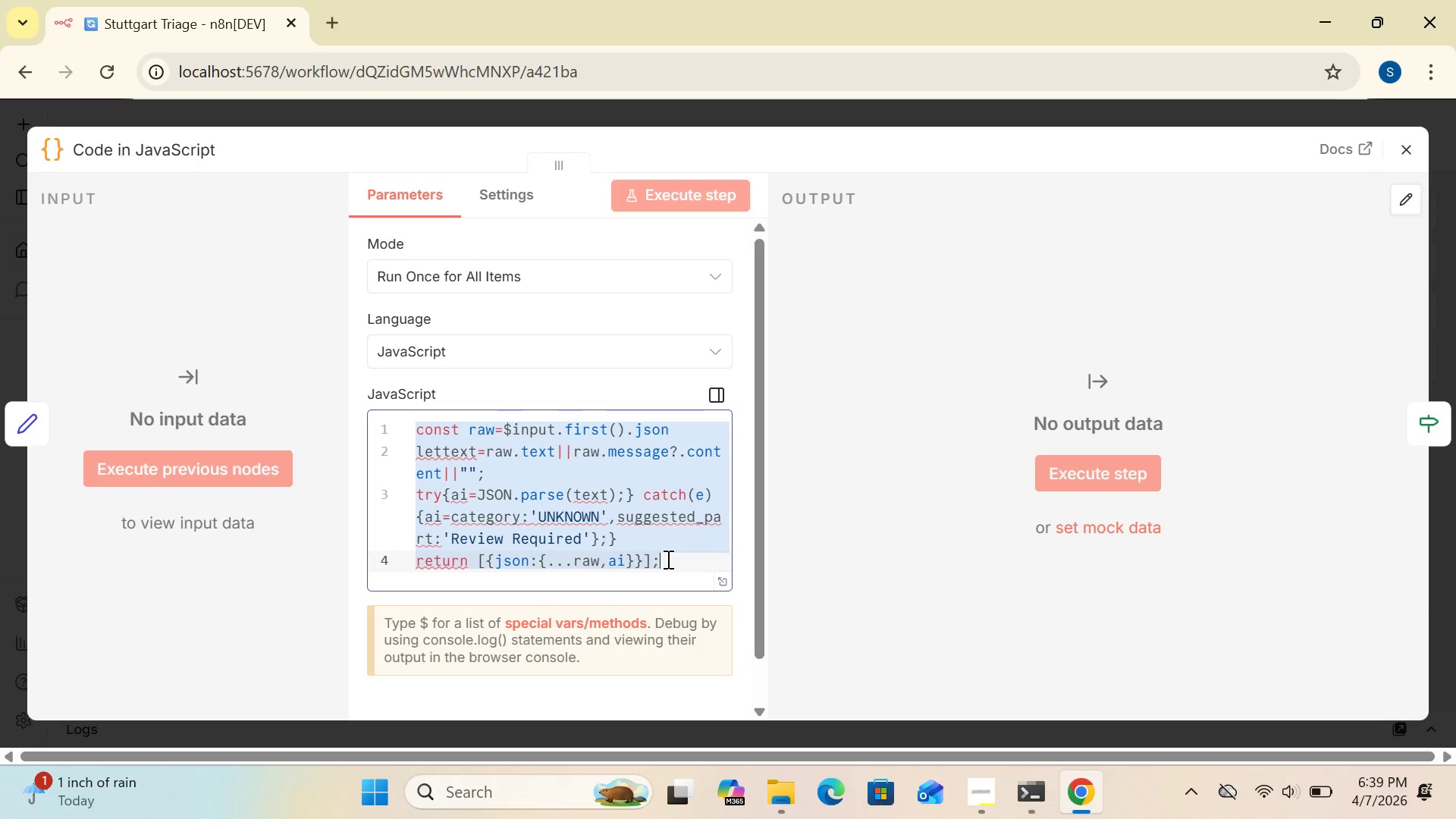 
key(Delete)
 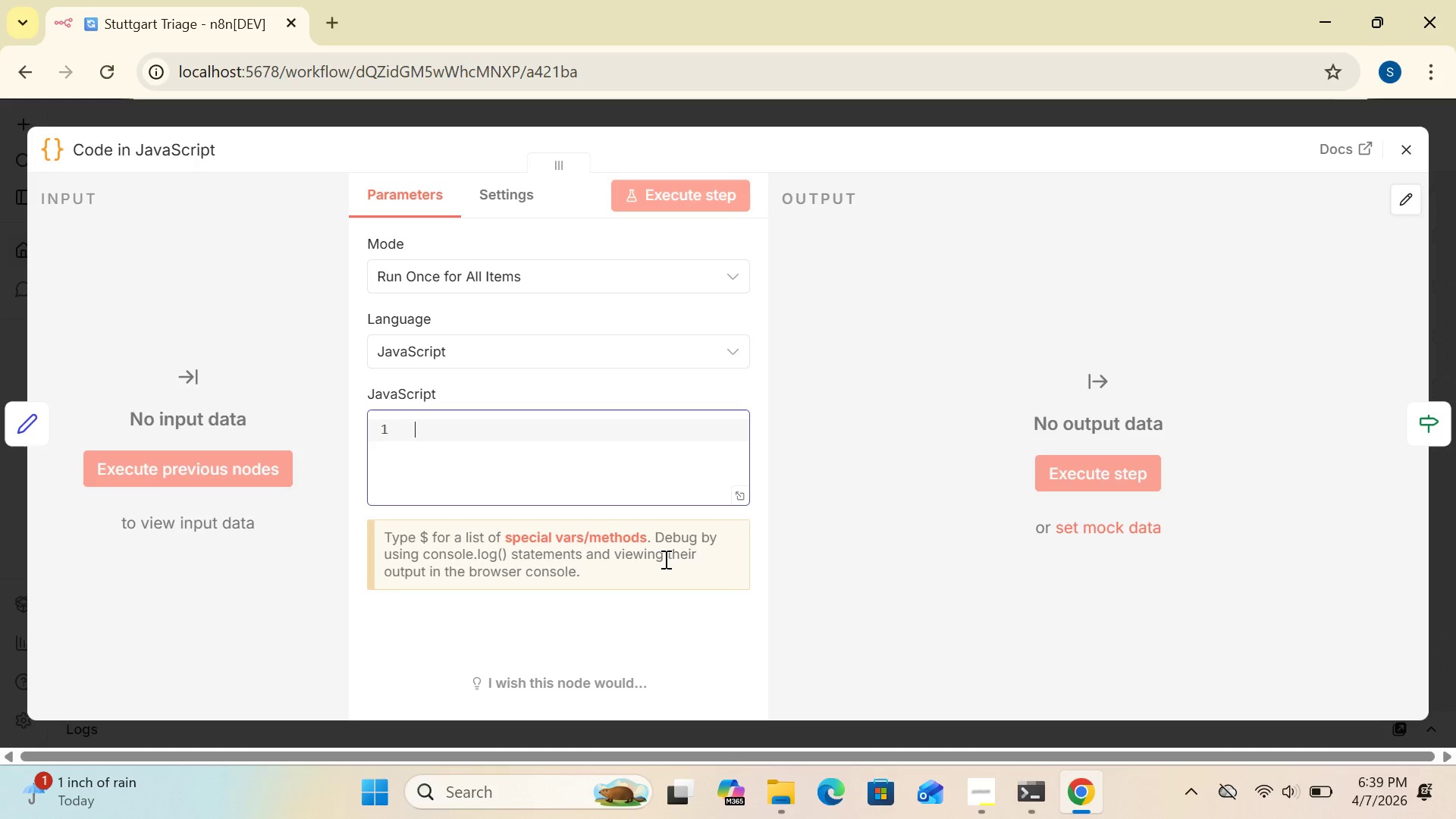 
wait(9.3)
 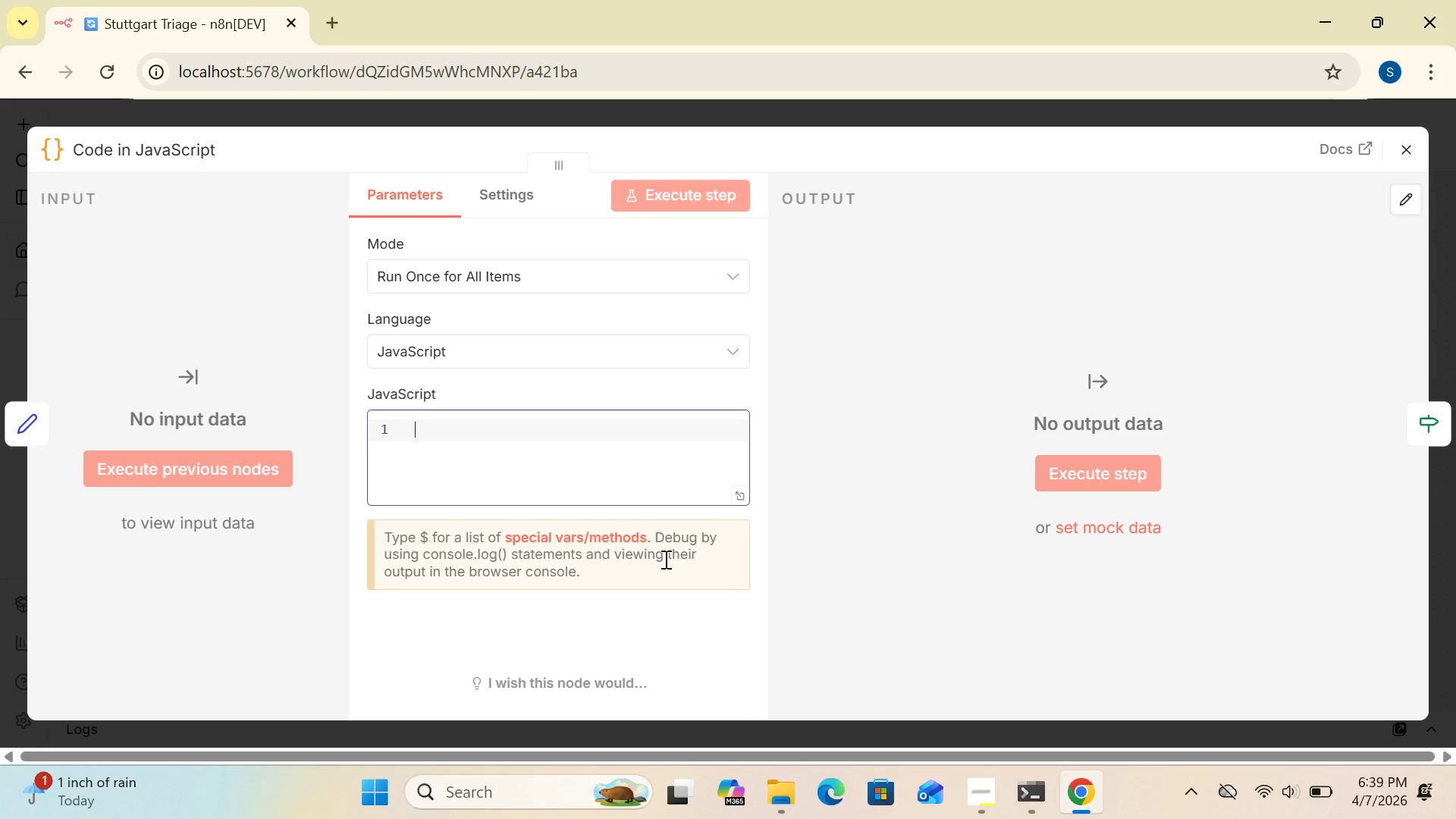 
left_click([742, 490])
 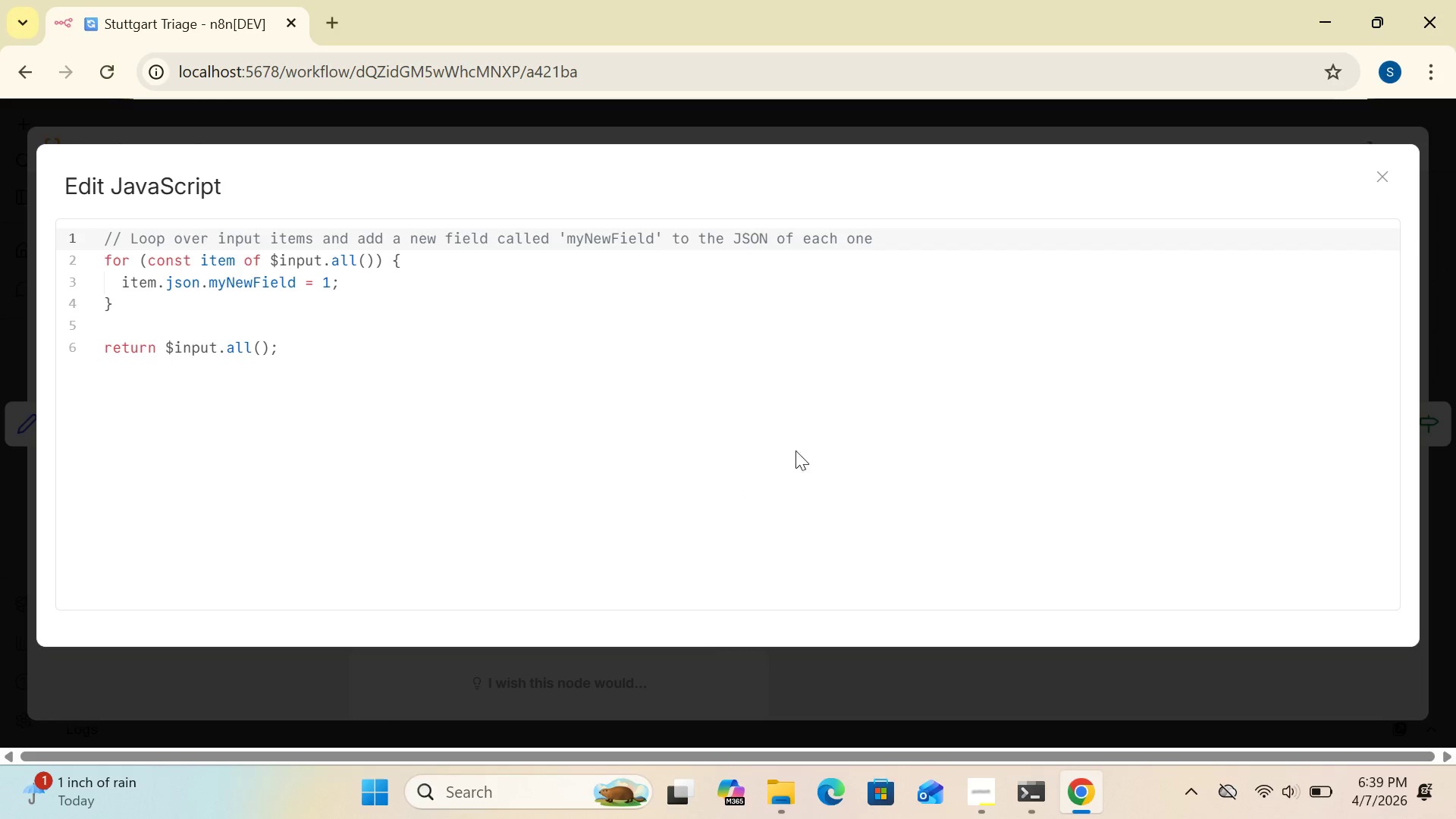 
left_click([1382, 182])
 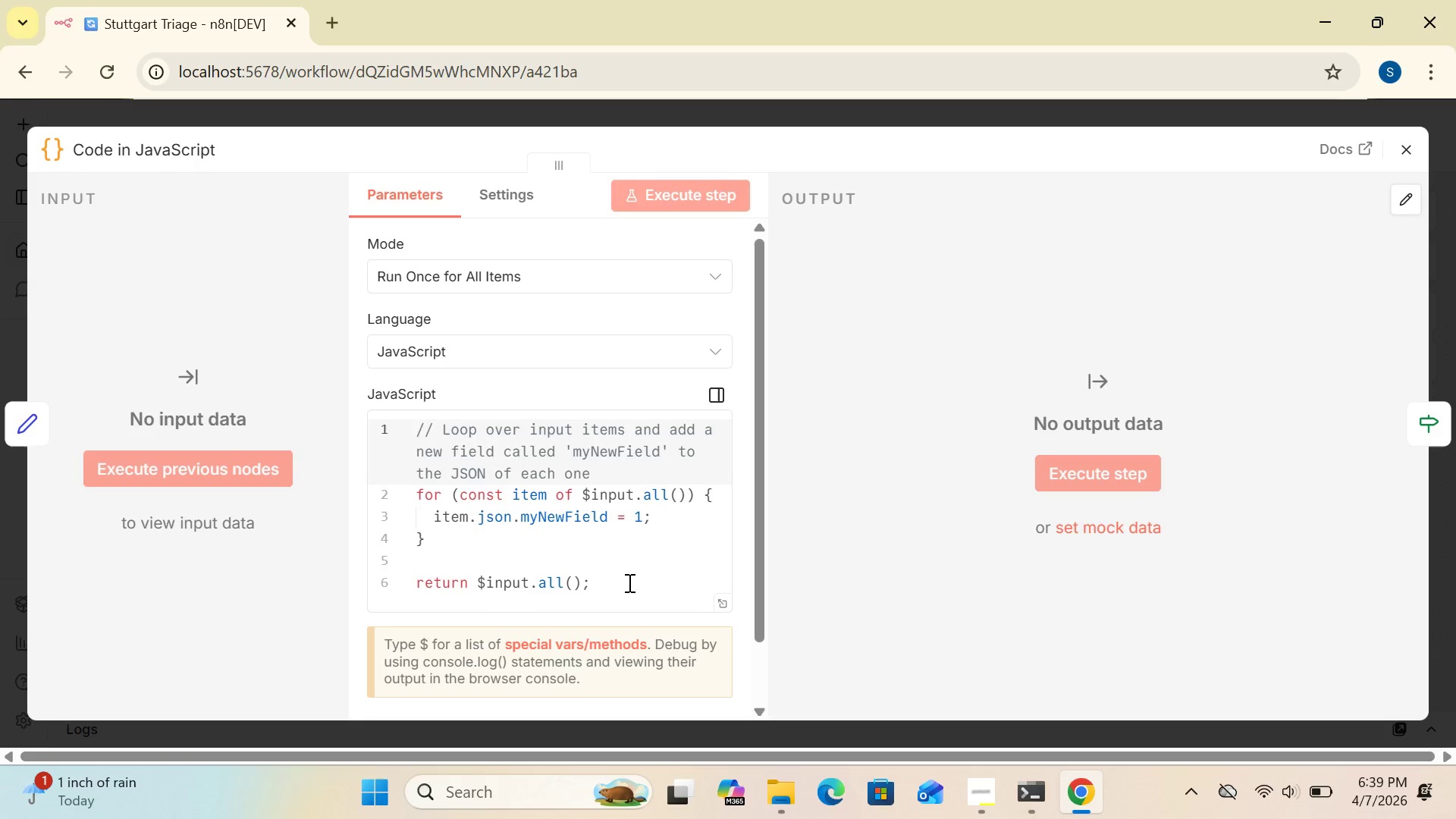 
wait(8.14)
 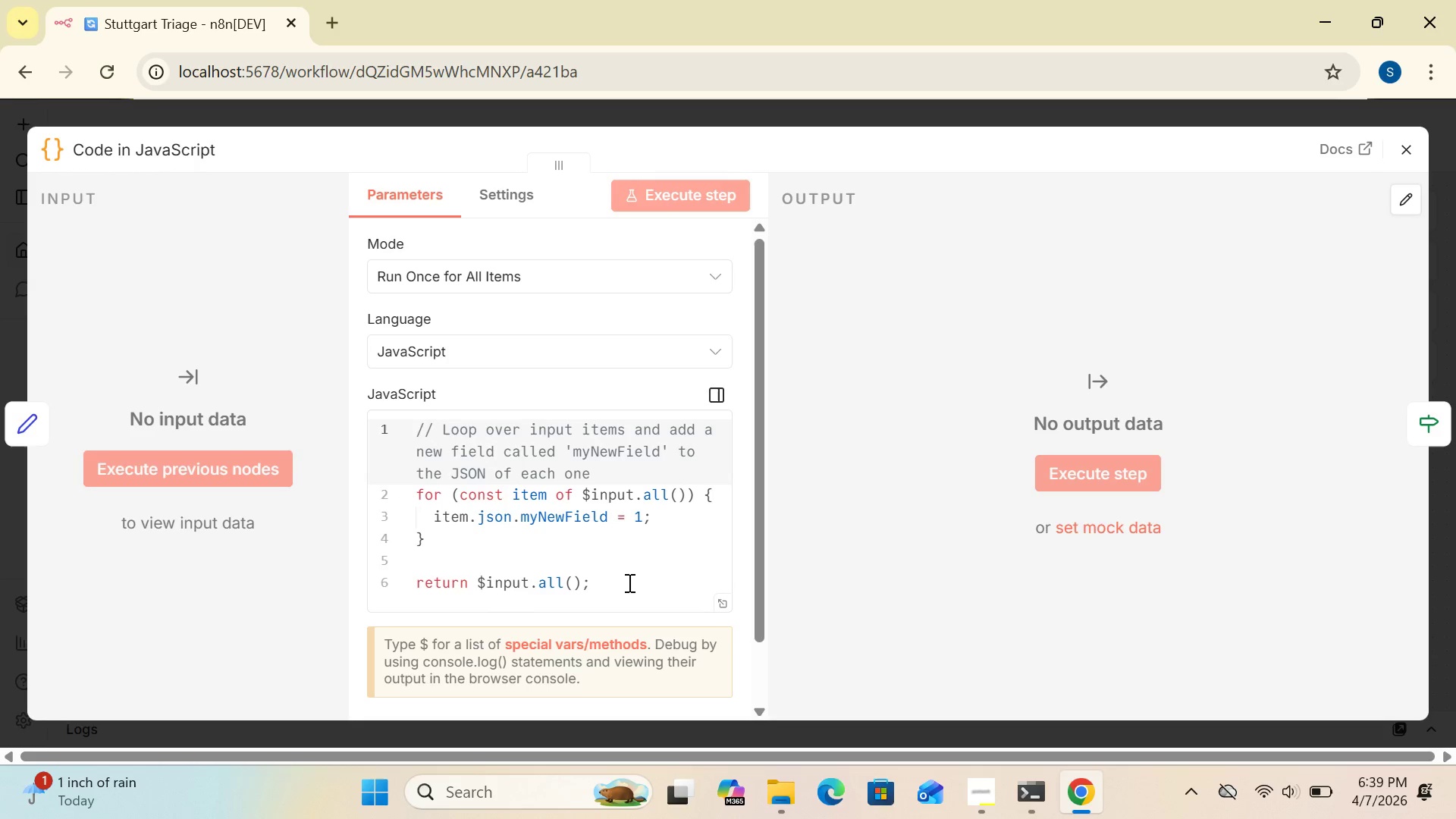 
left_click([720, 601])
 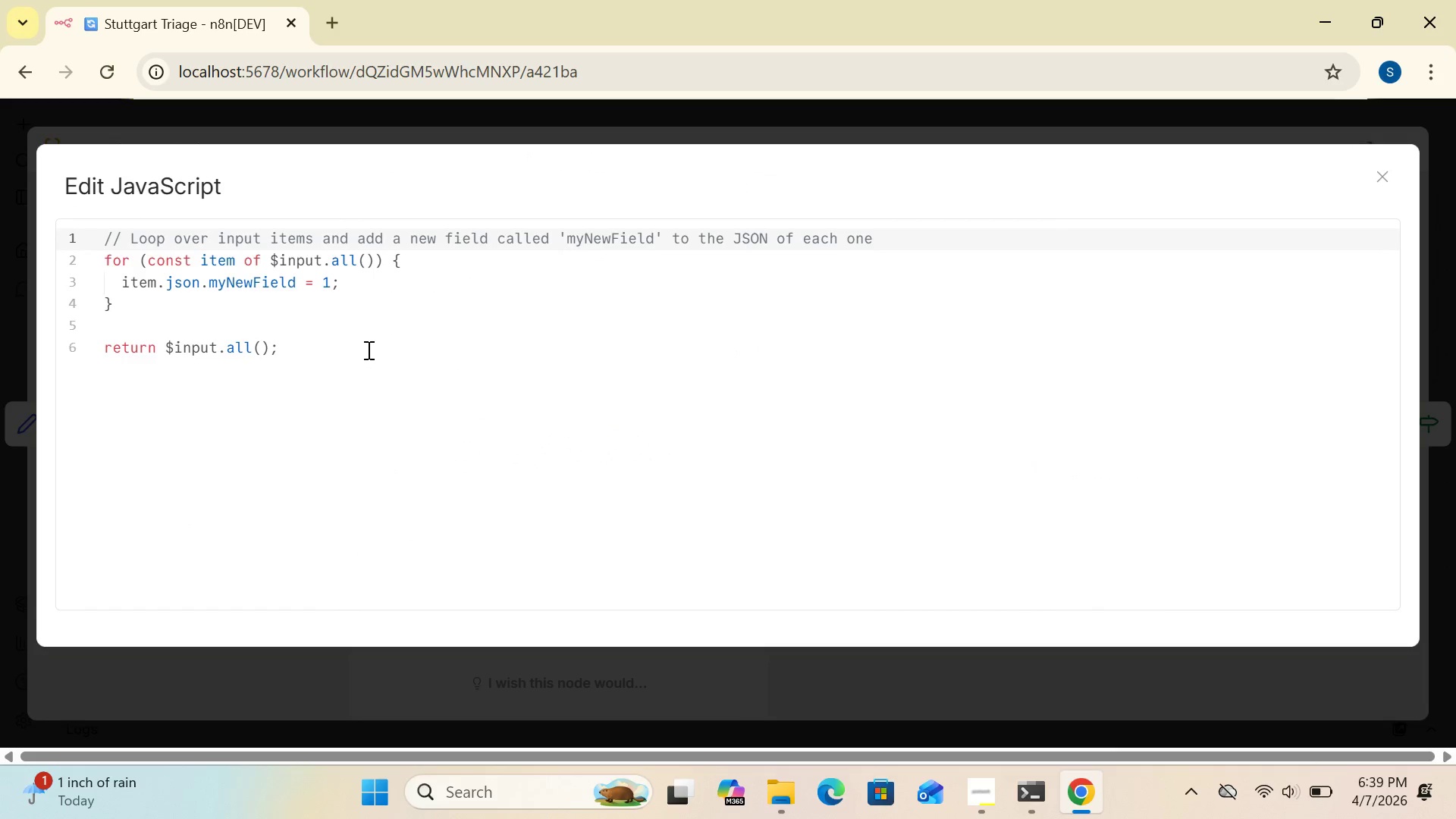 
left_click([367, 350])
 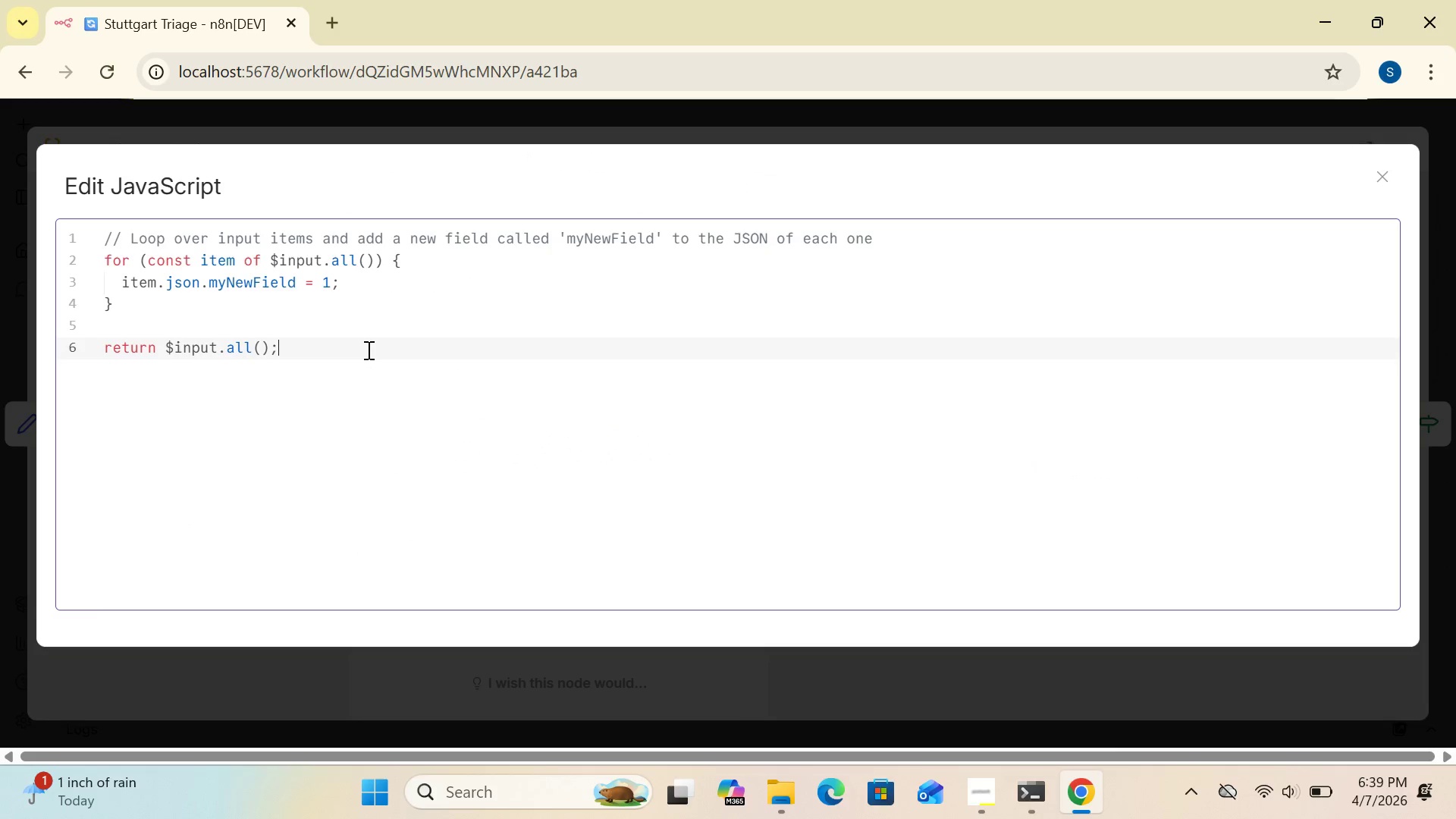 
key(Control+A)
 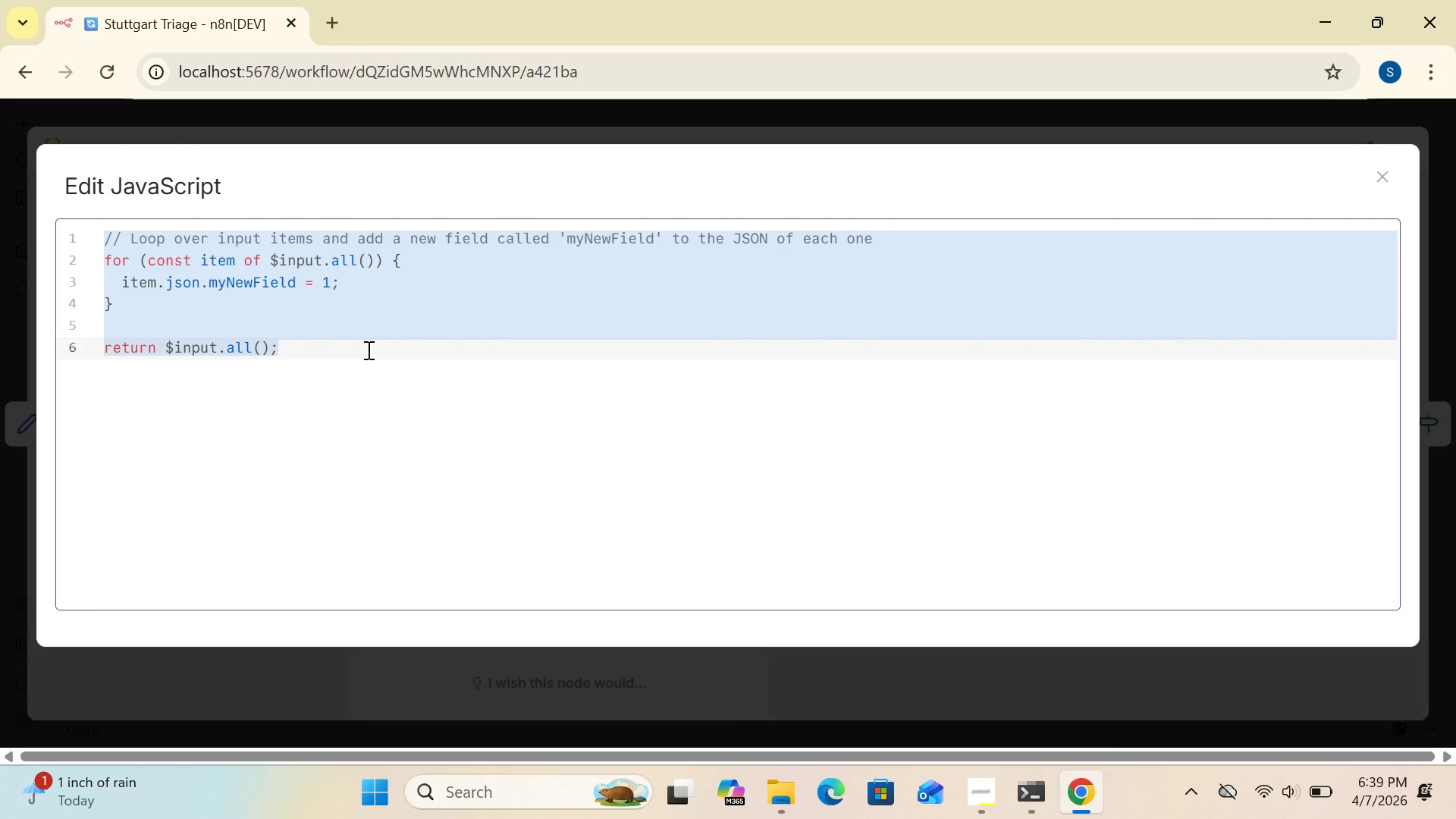 
type([Delete]const raw)
 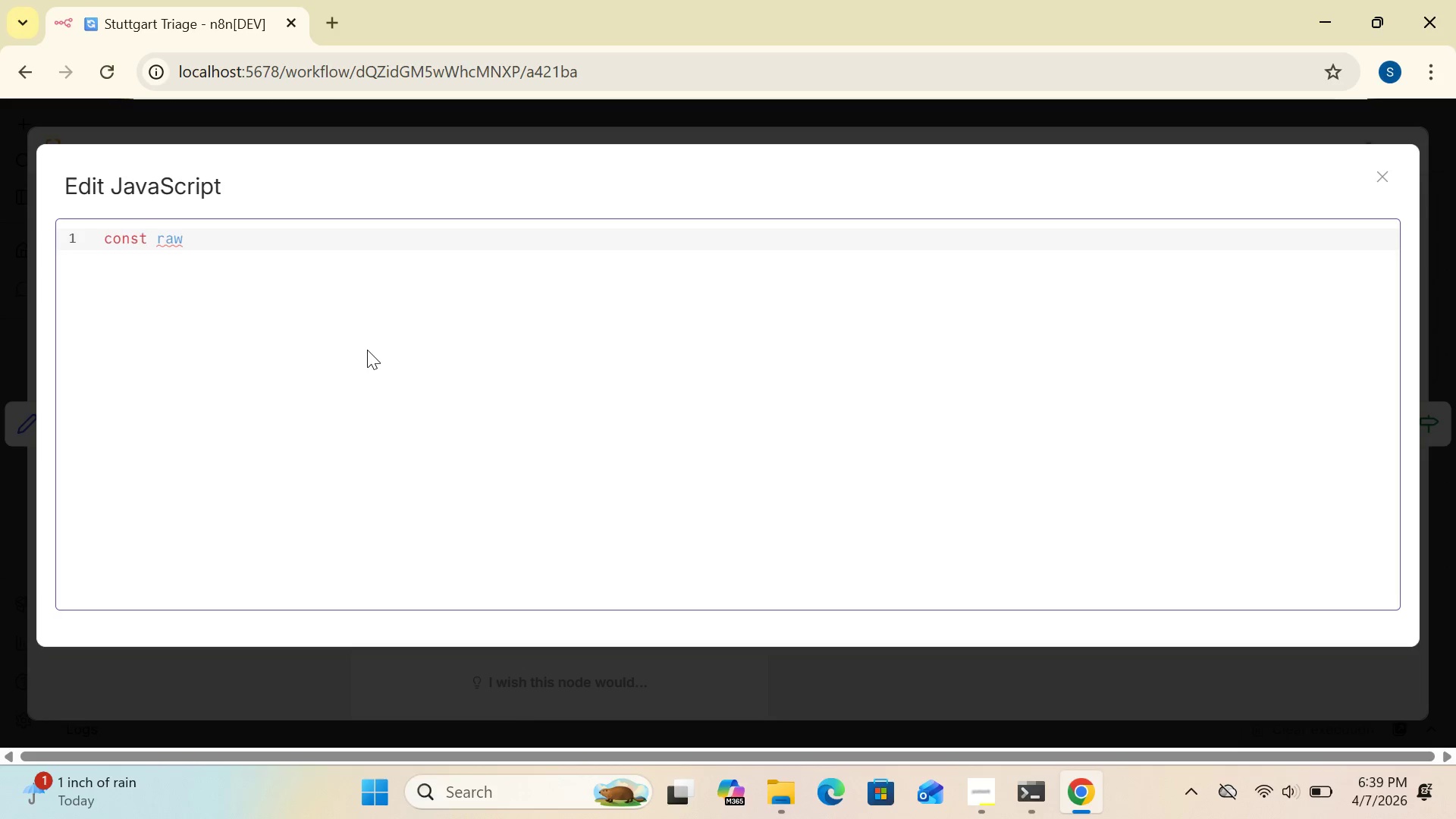 
key(Equal)
 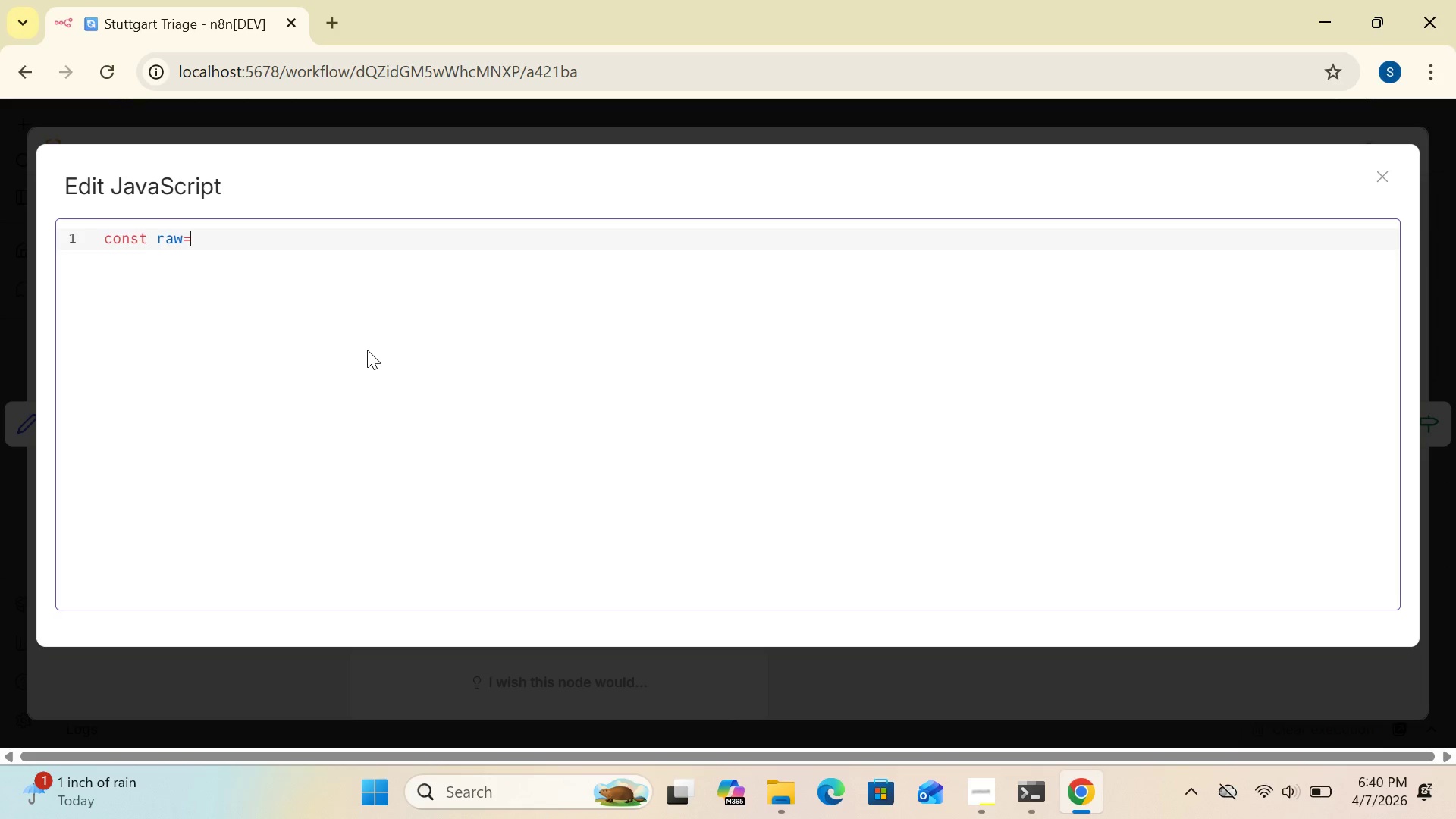 
key(Shift+4)
 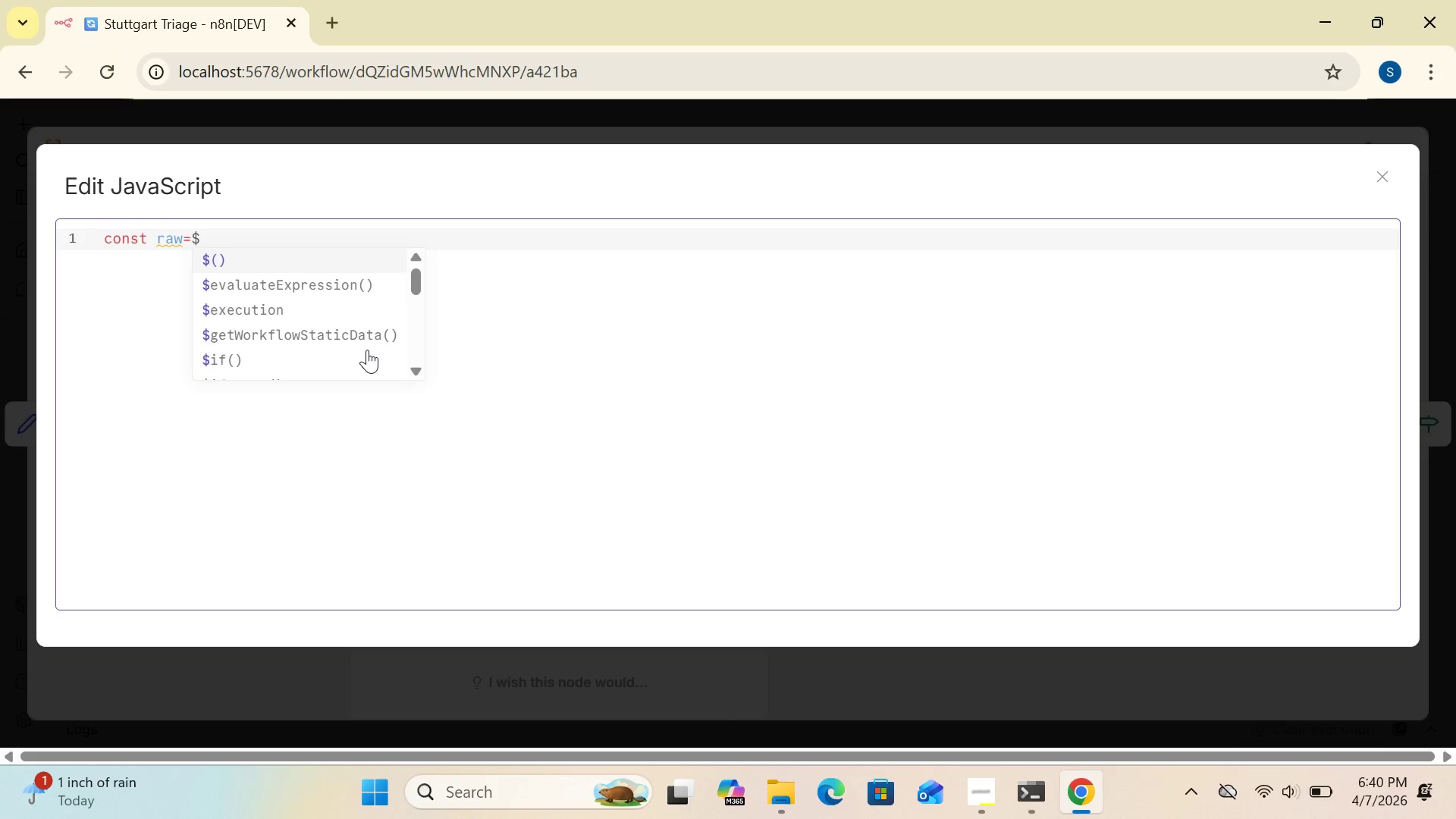 
type(input.first().json;)
 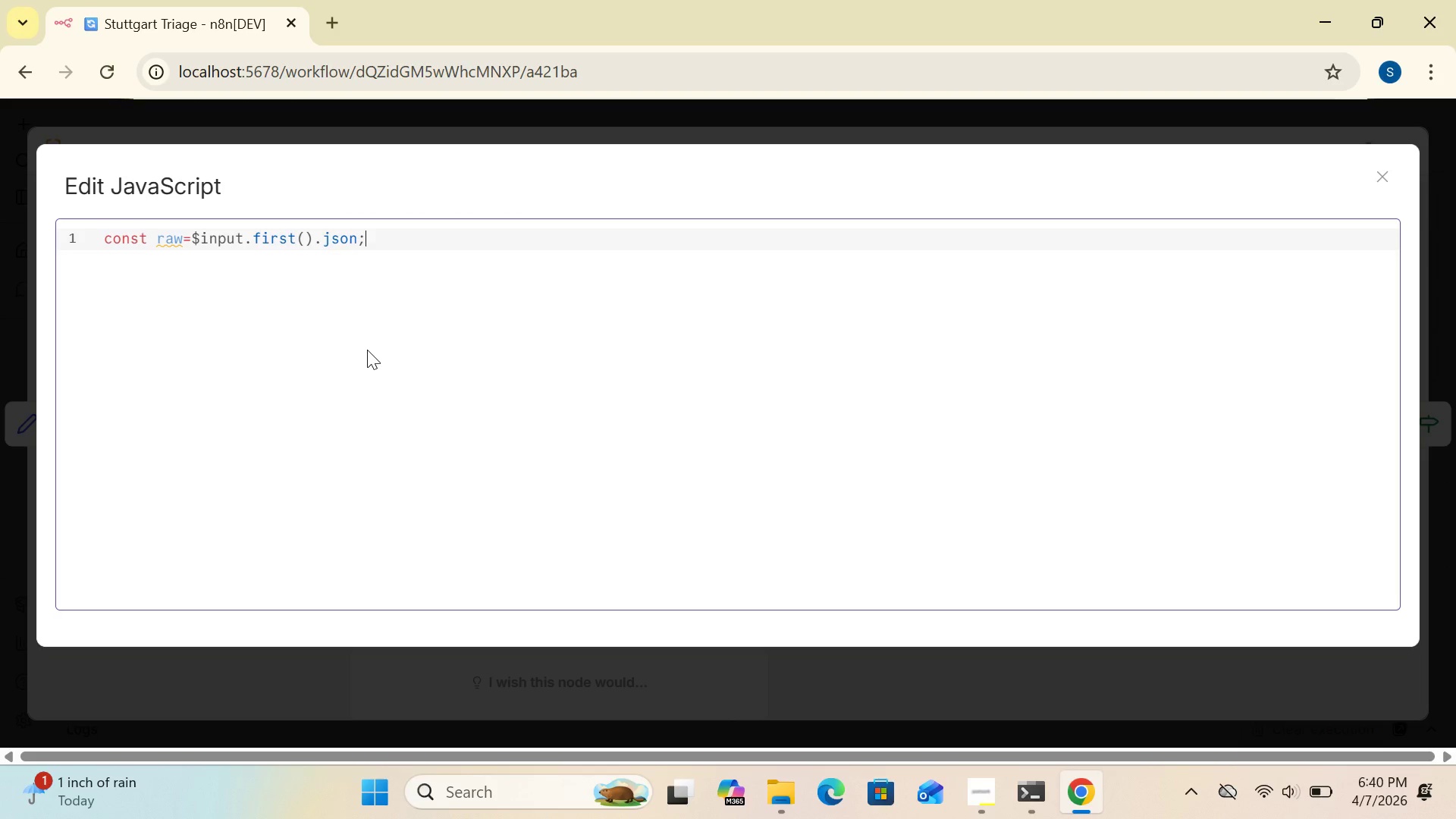 
key(Enter)
 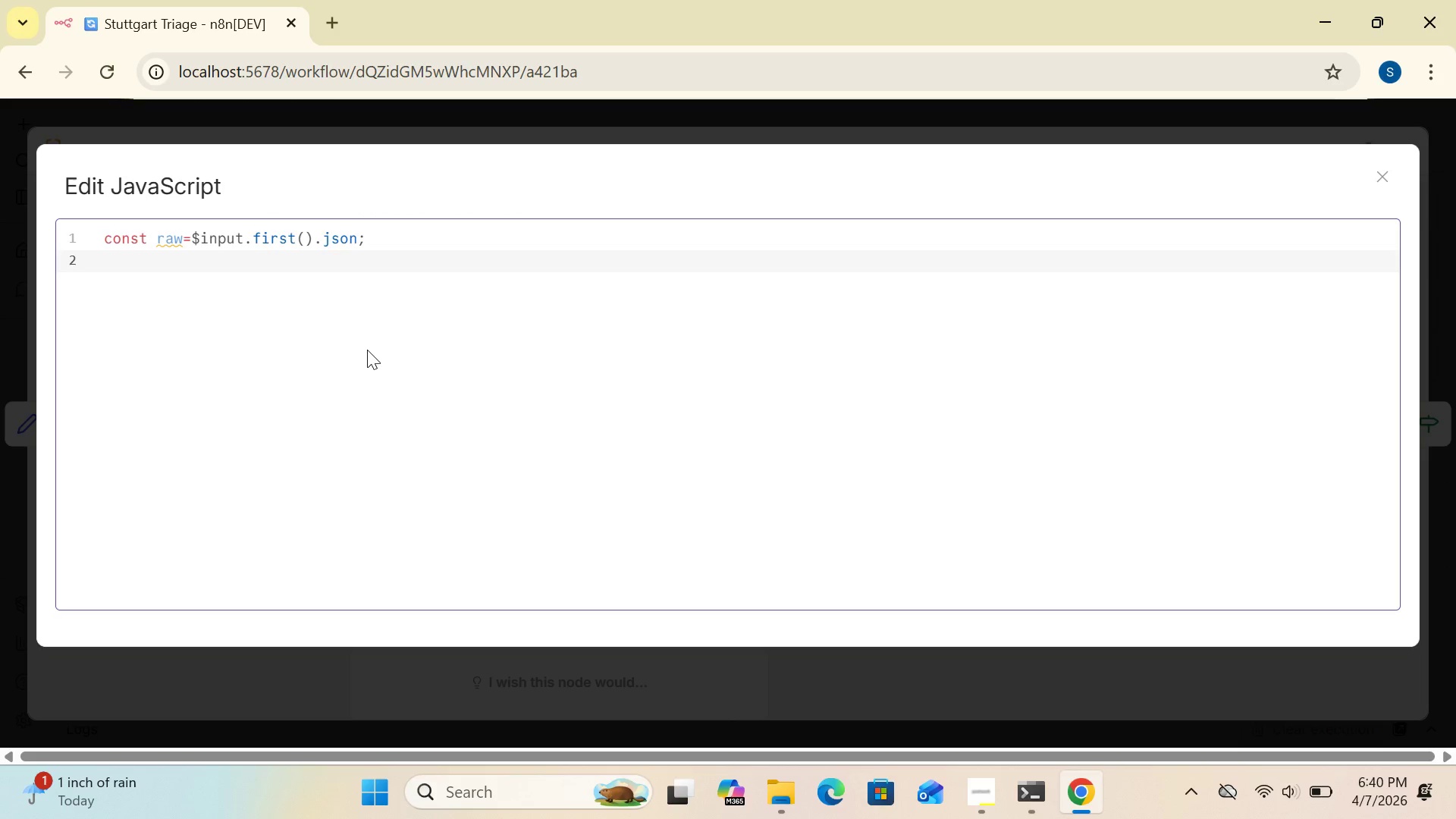 
key(Enter)
 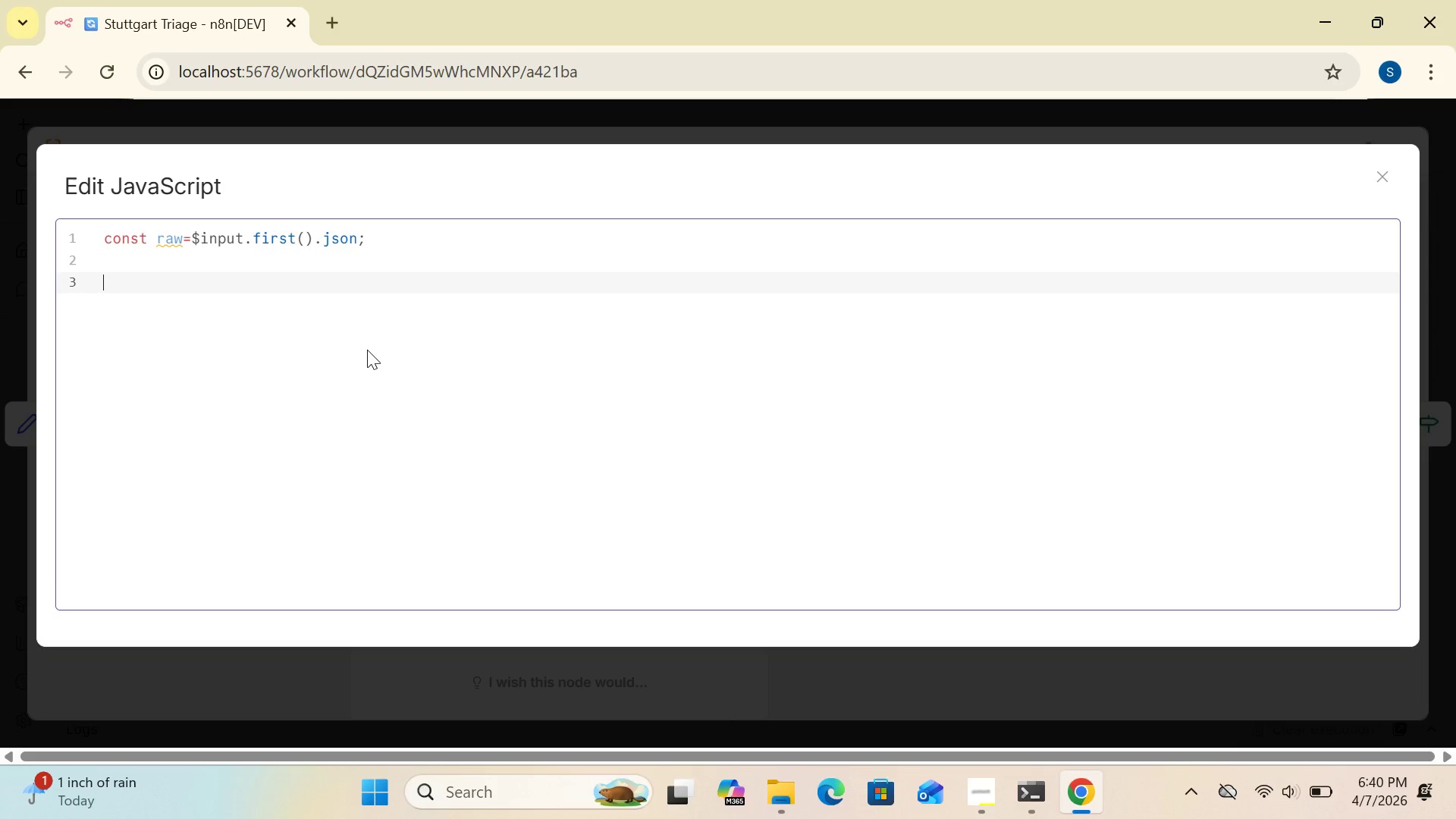 
key(Backspace)
 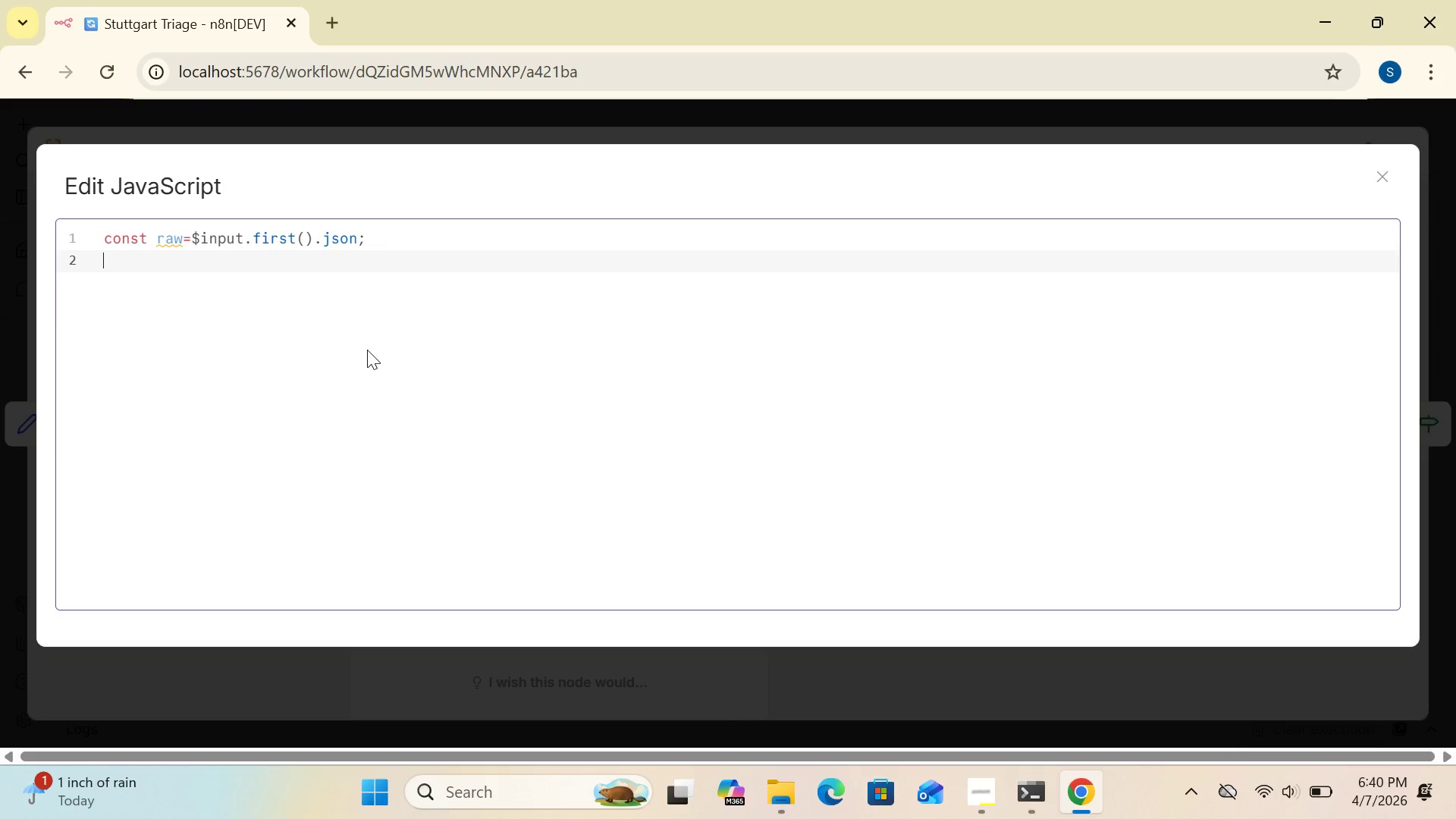 
type(let)
 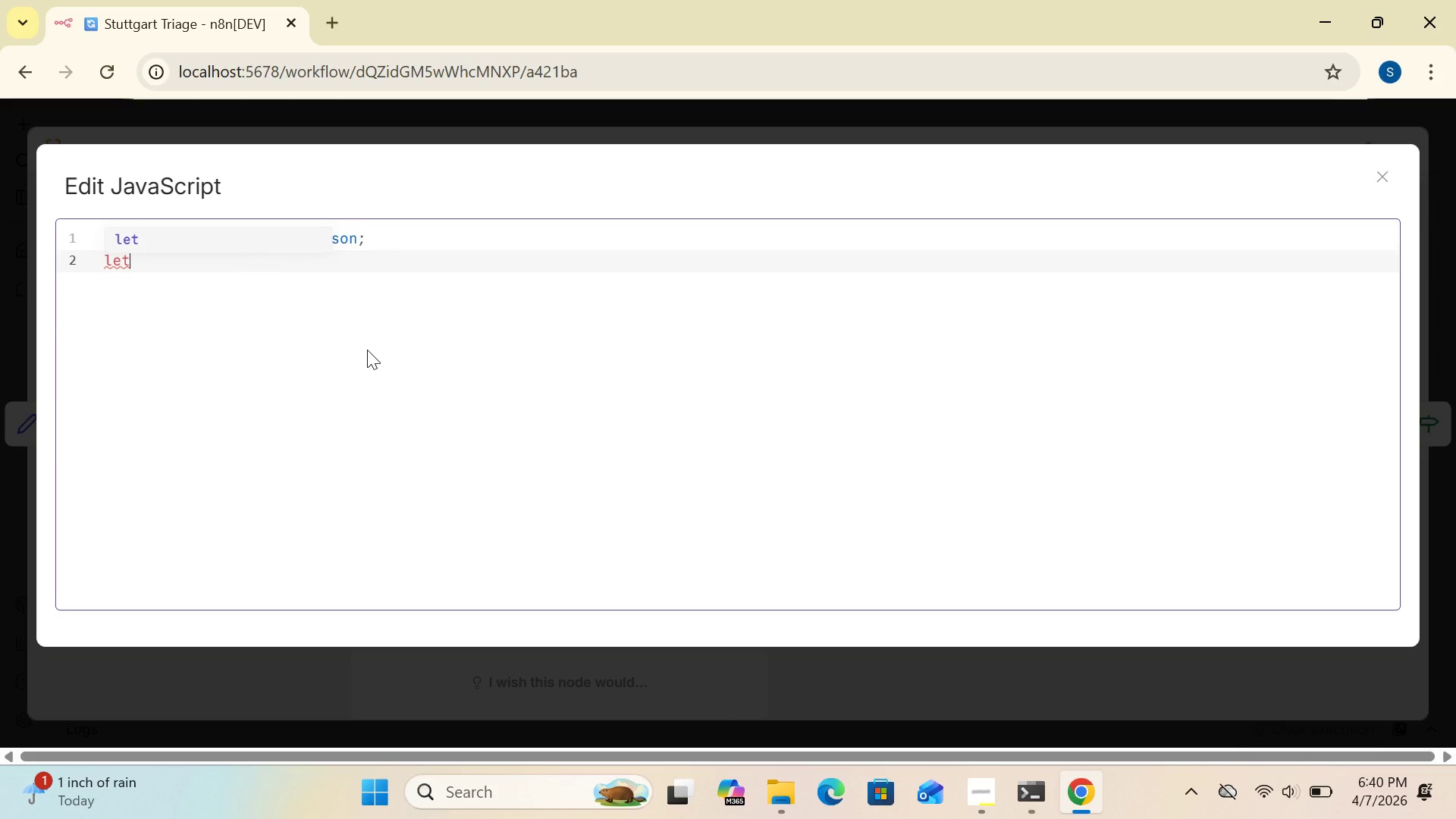 
type( text=rw)
key(Backspace)
type(aw.text)
 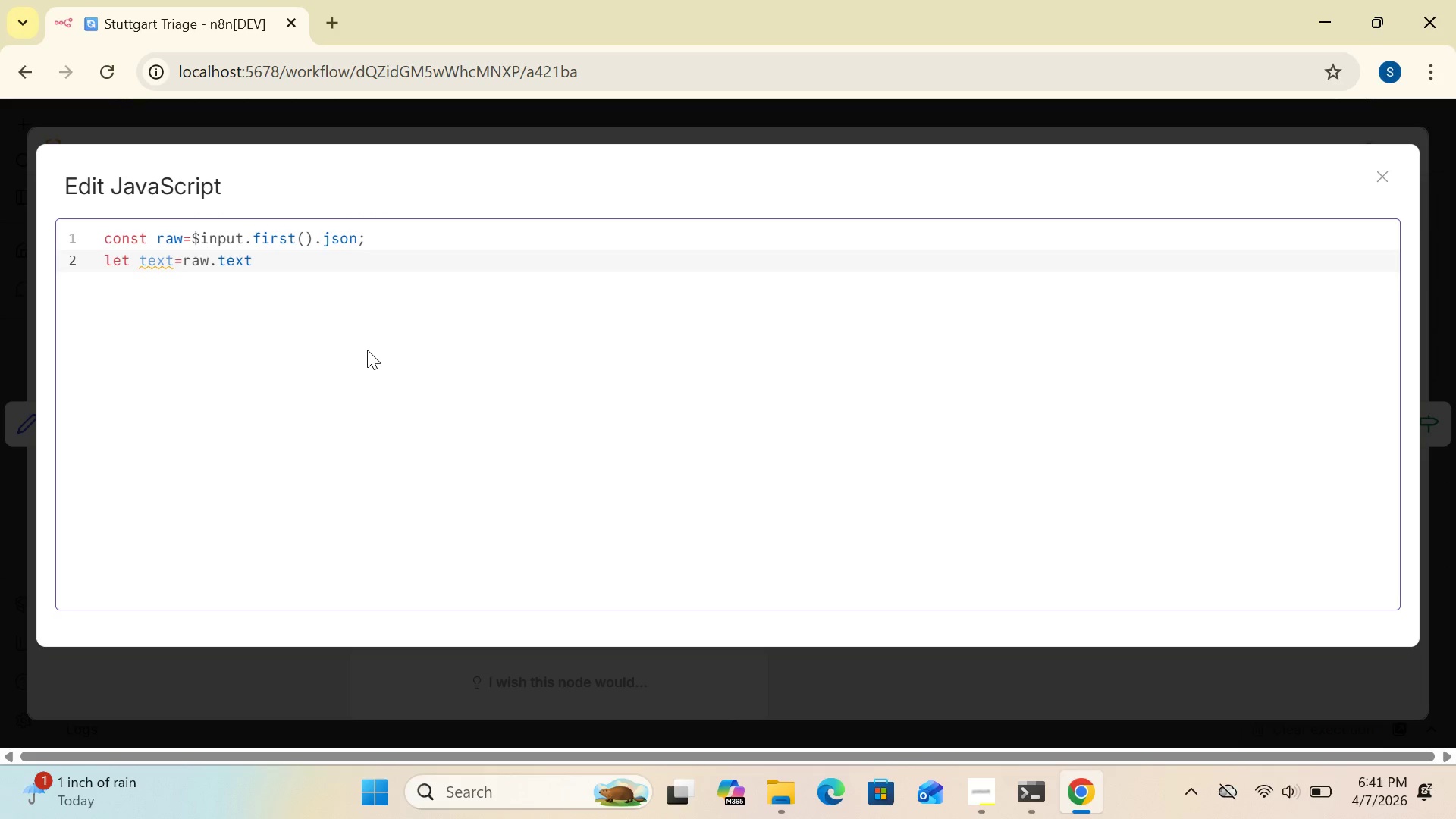 
key(Control+Break)
 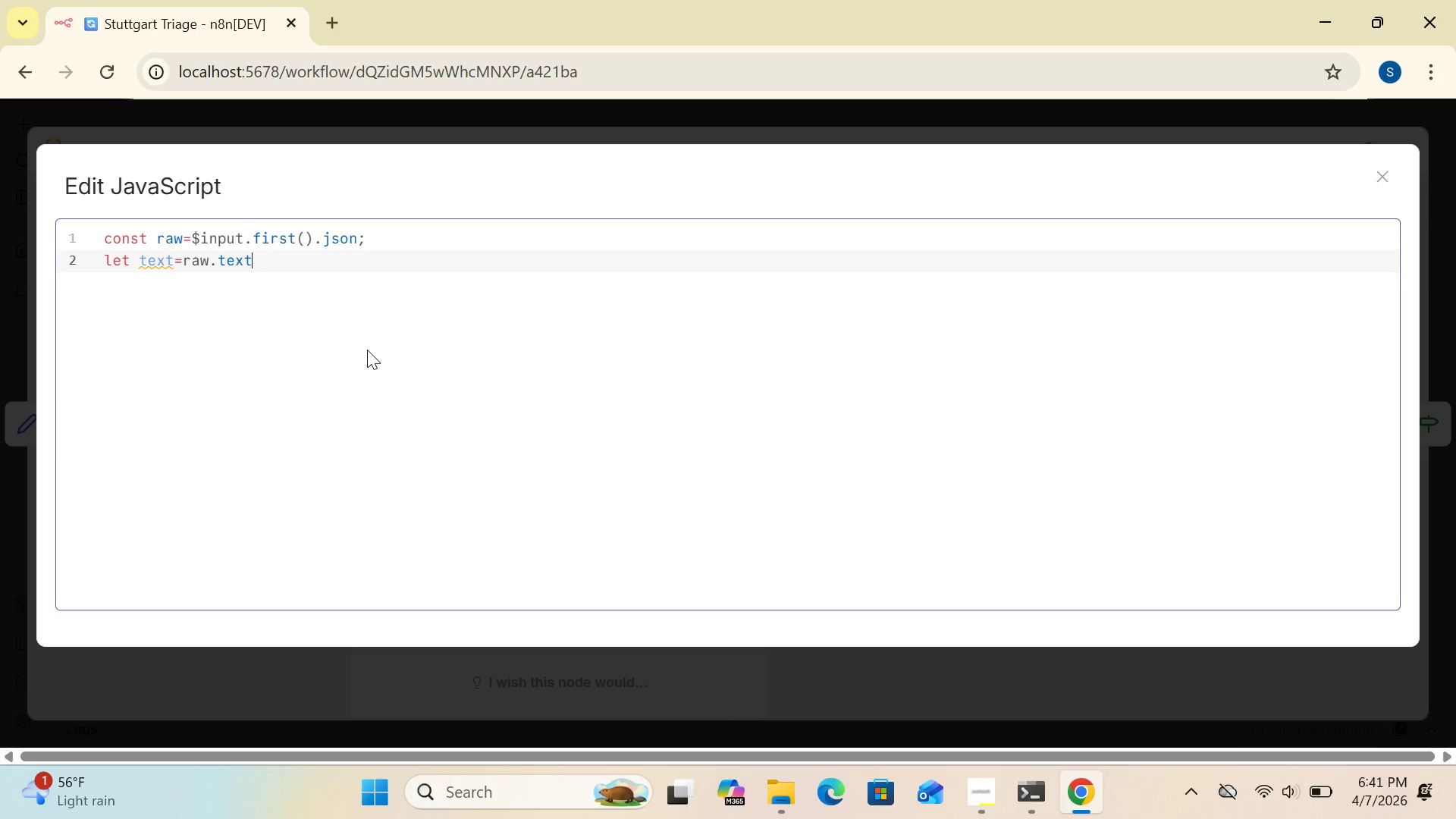 
key(Control+Break)
 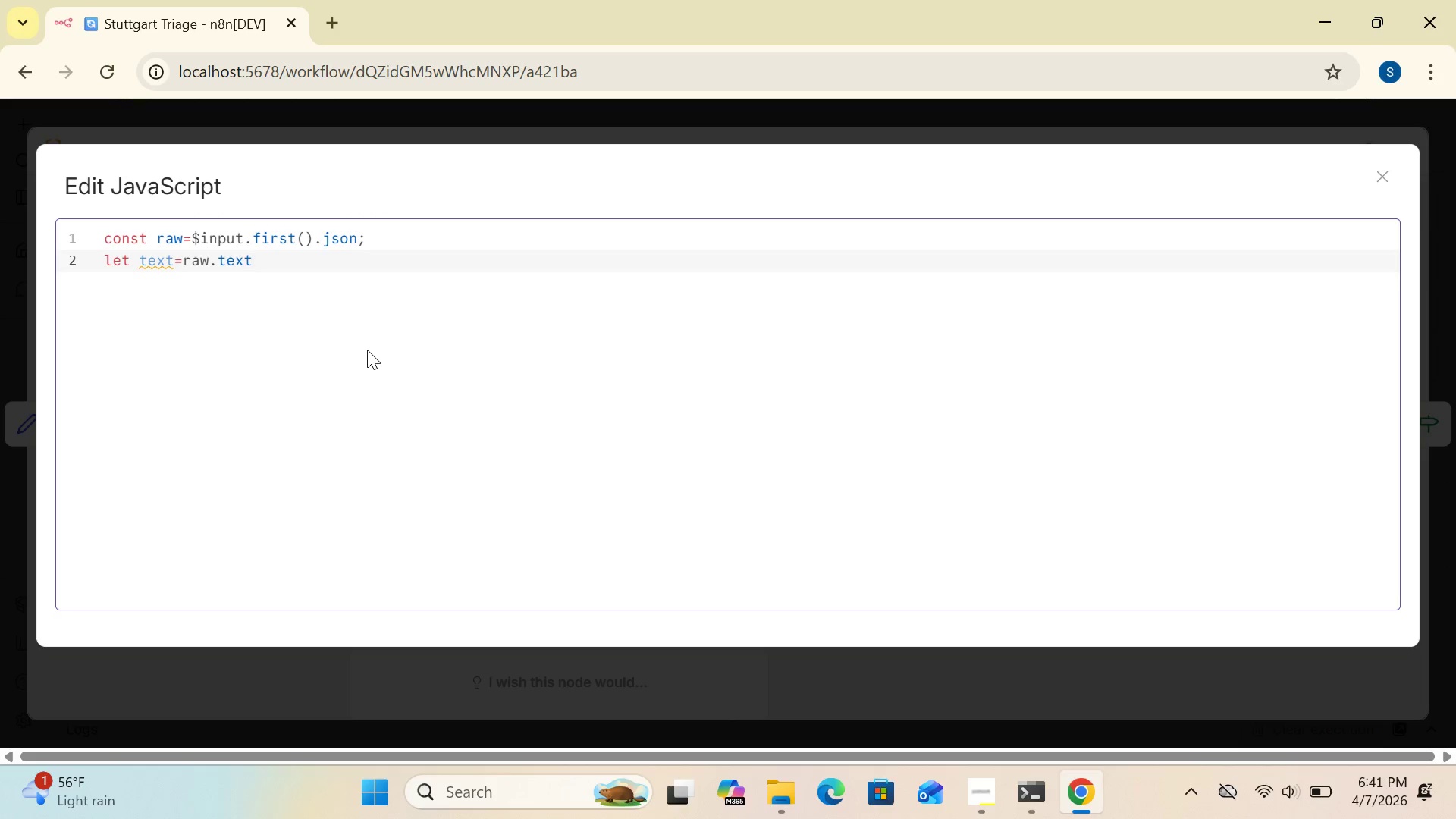 
key(Control+Break)
 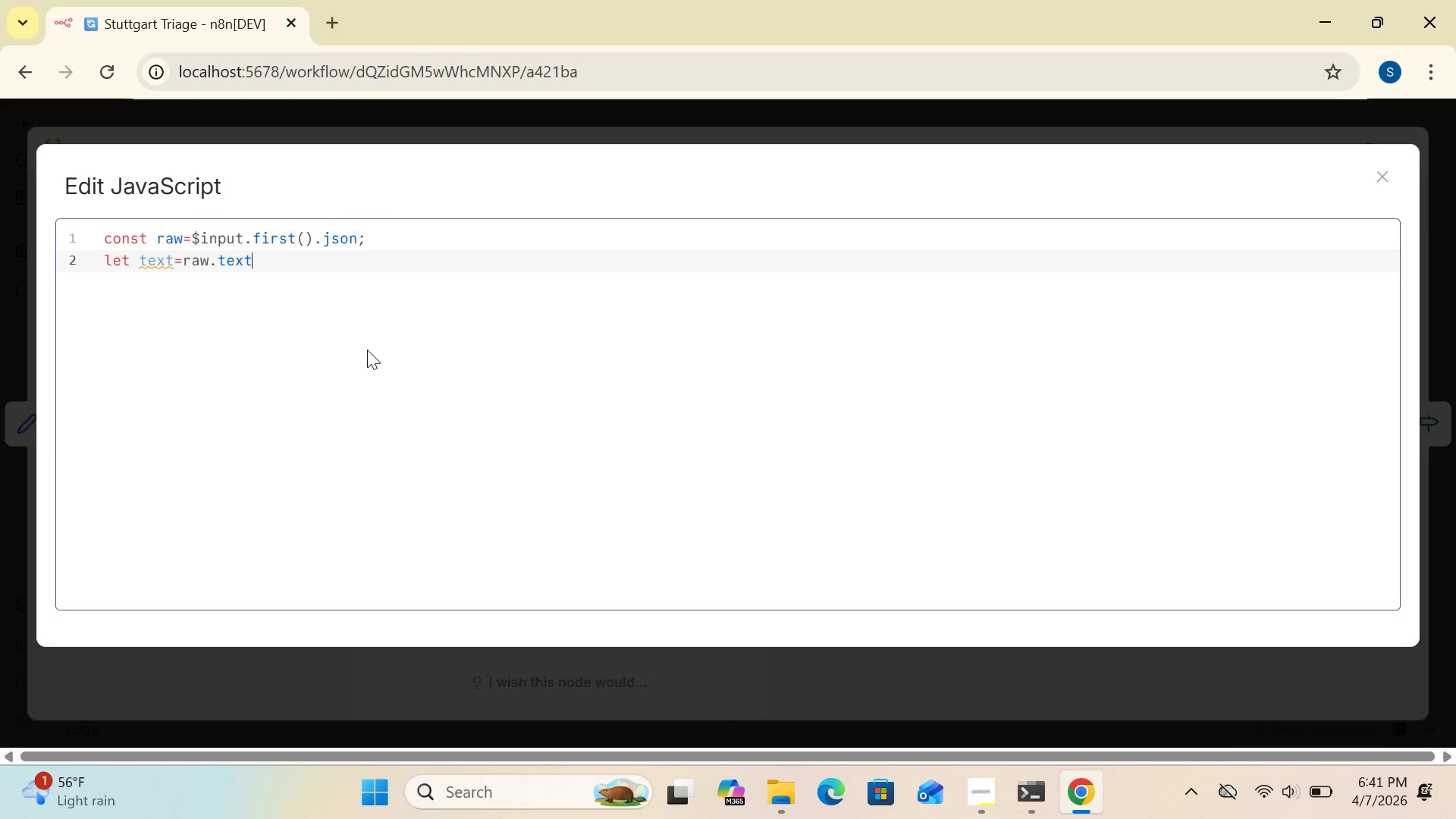 
key(Break)
 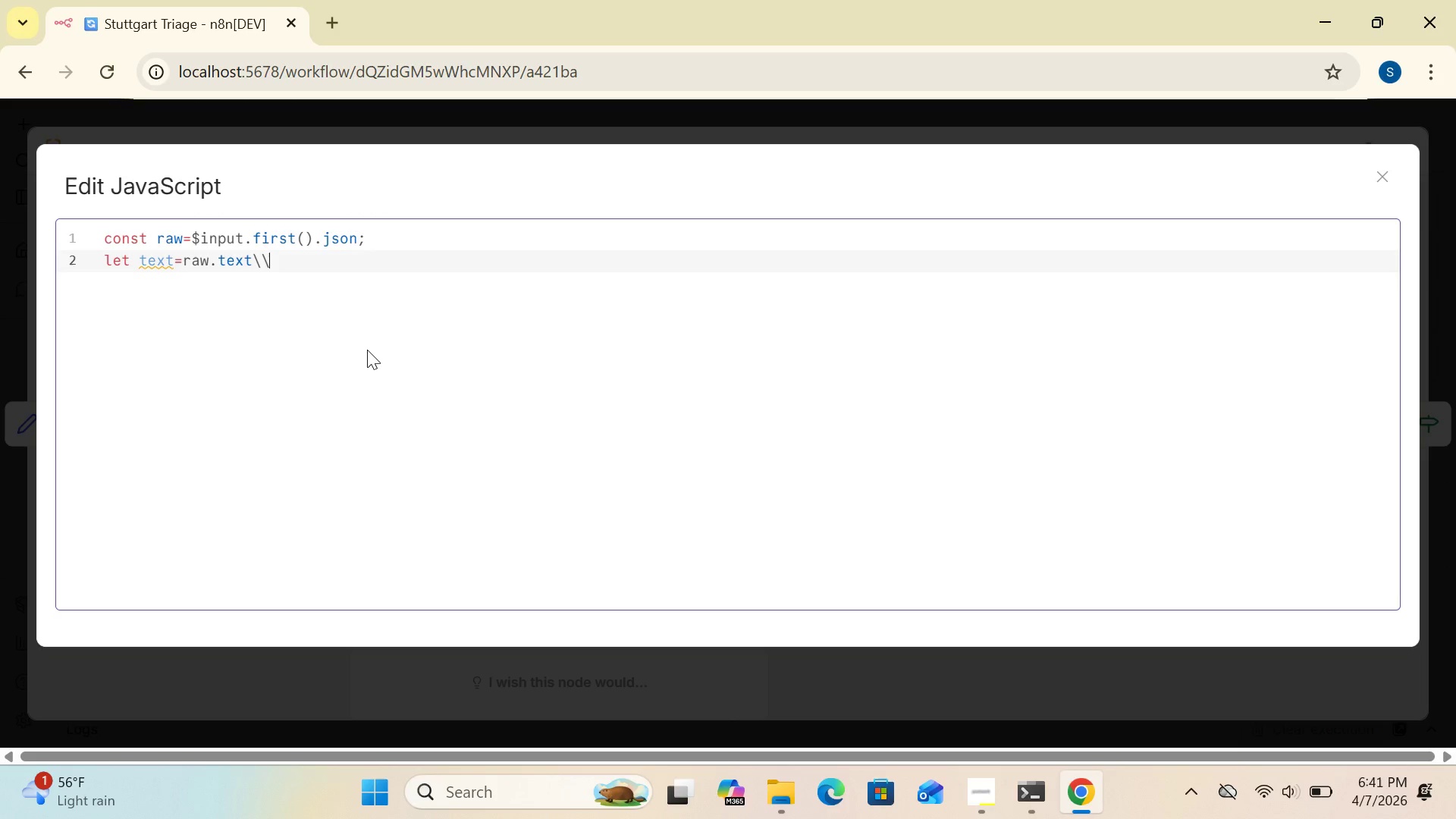 
key(Break)
 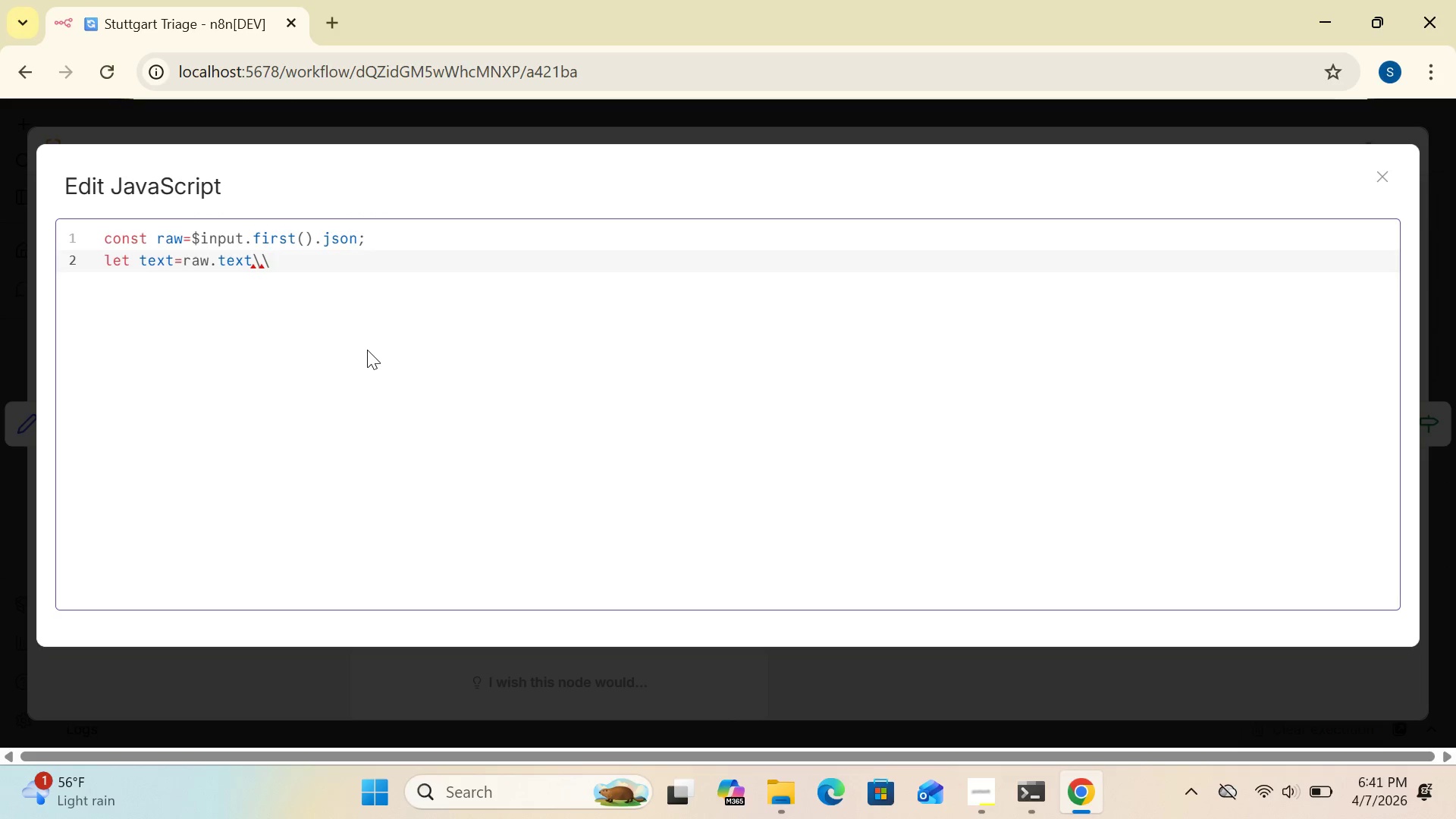 
key(Backspace)
 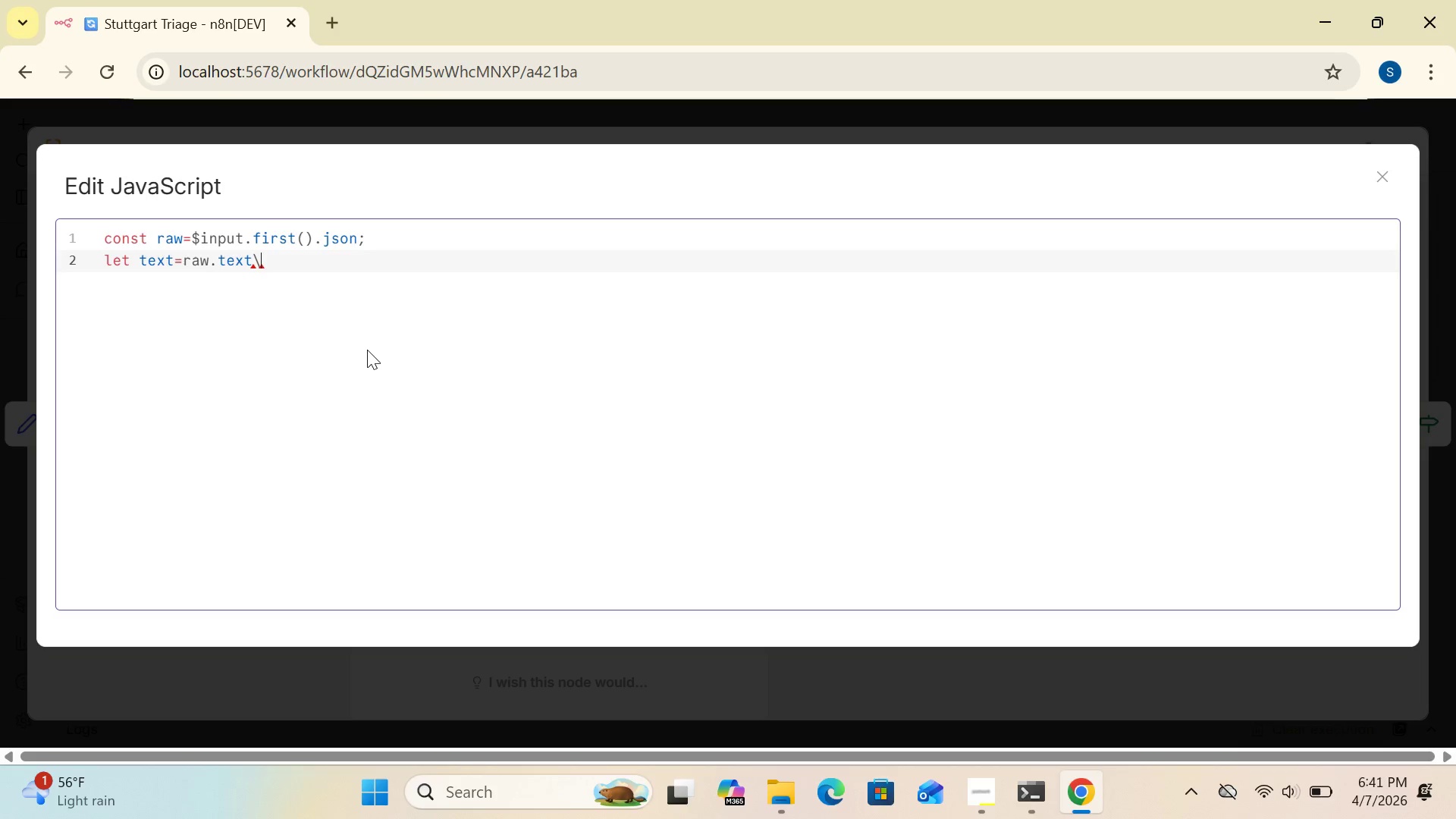 
key(Backspace)
 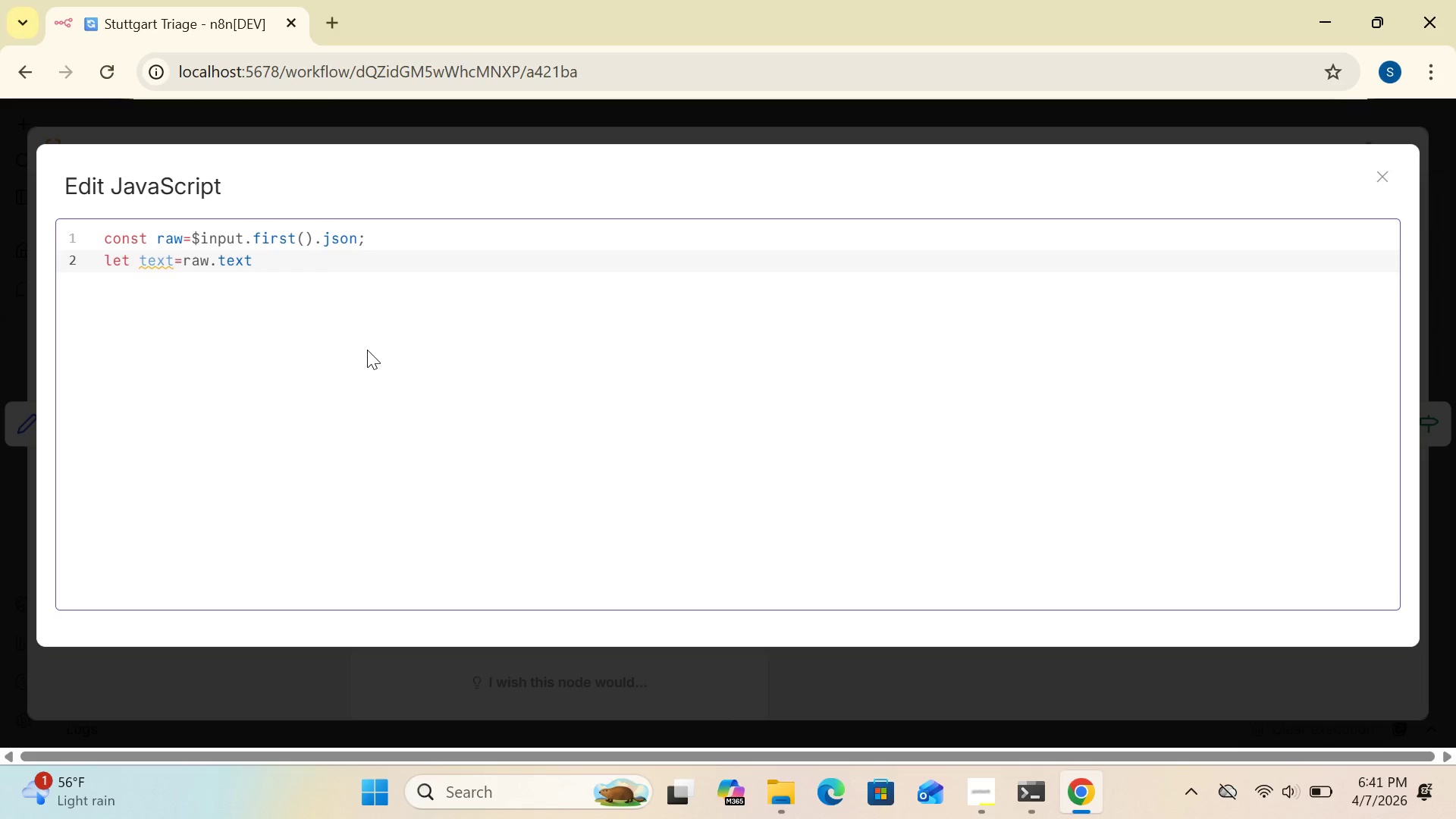 
key(Control+Break)
 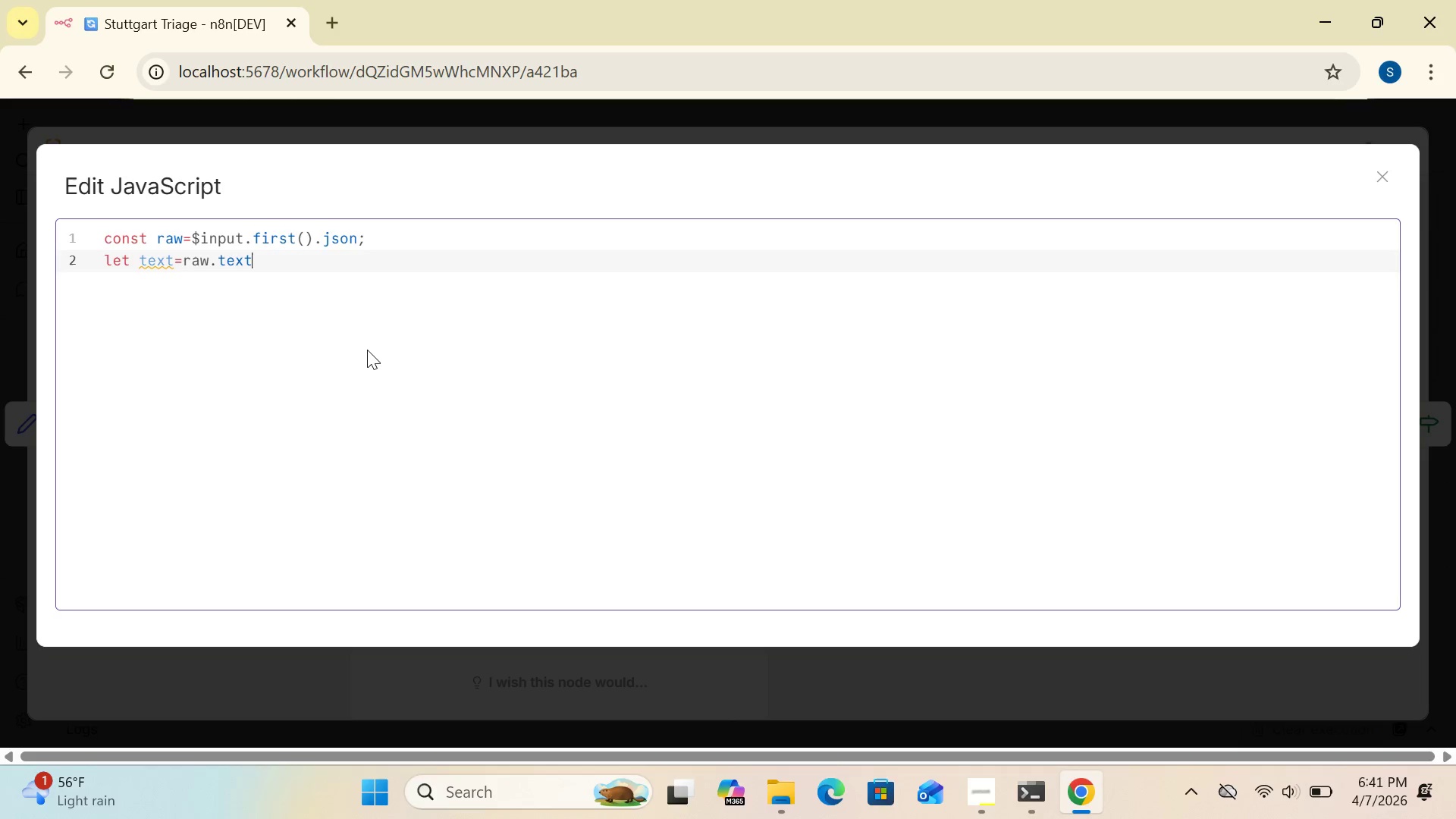 
key(Control+Break)
 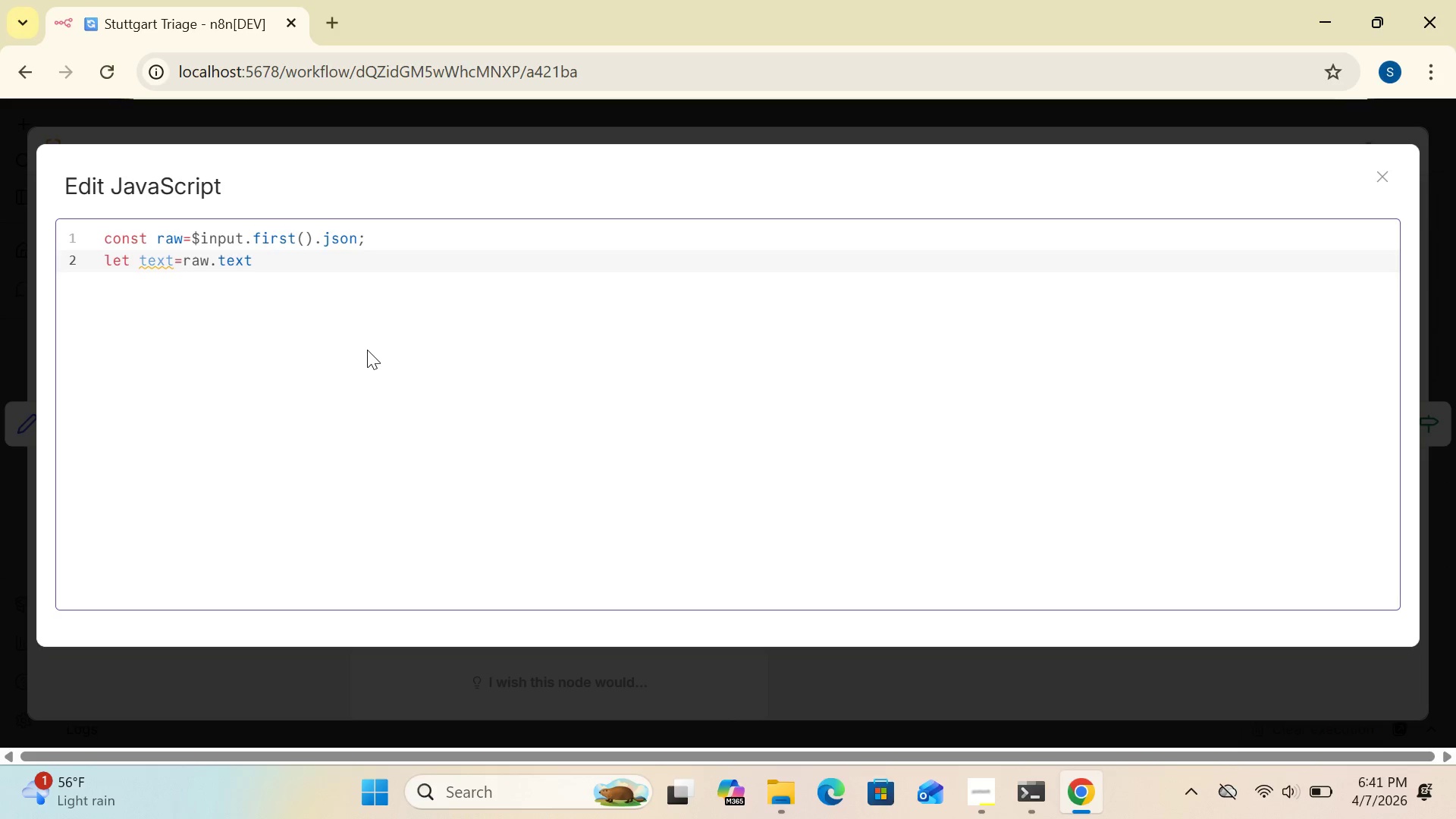 
key(Control+Break)
 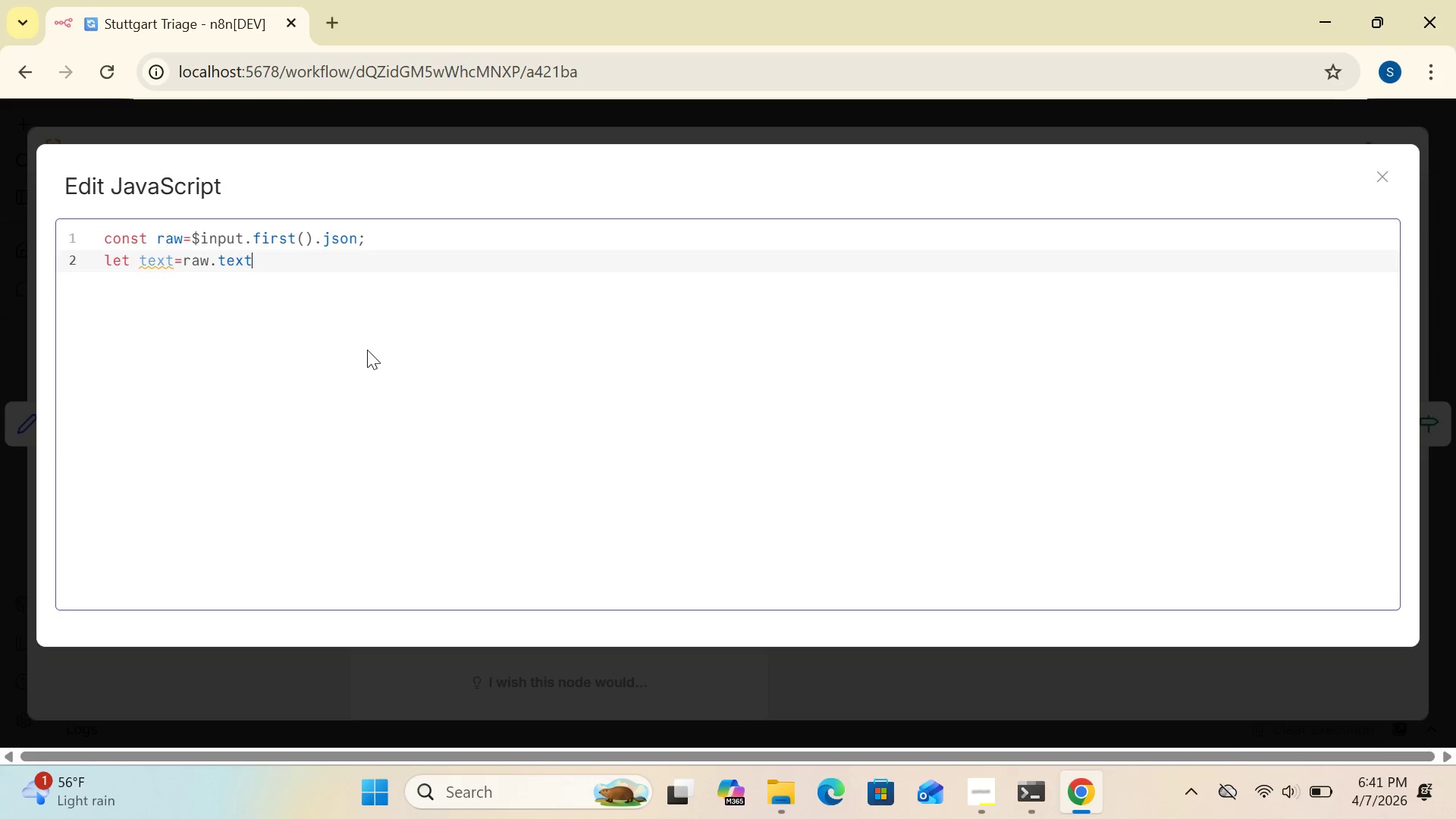 
key(Control+ControlLeft)
 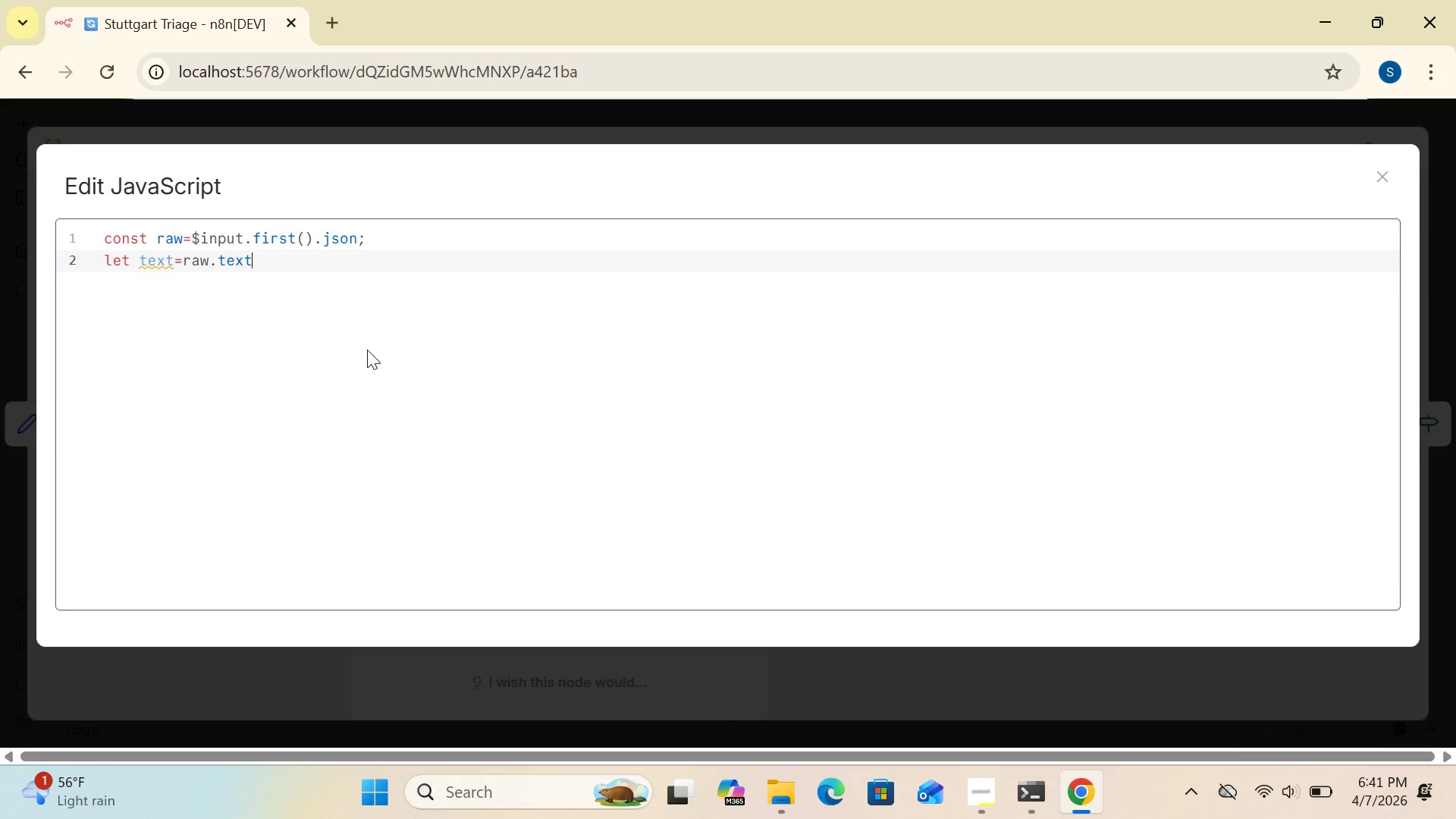 
type([Break][Break]raw.message)
 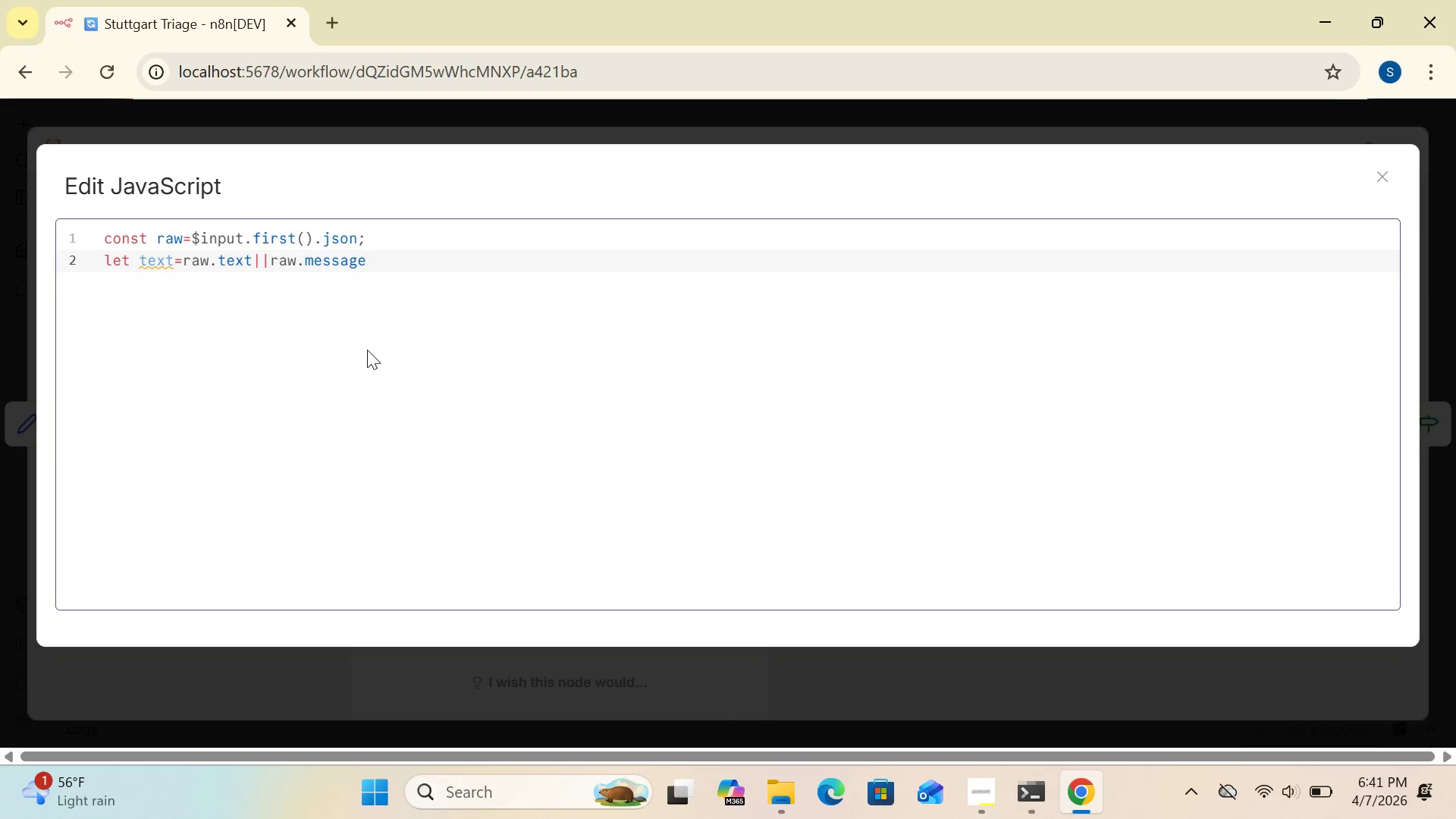 
key(Shift+ShiftRight)
 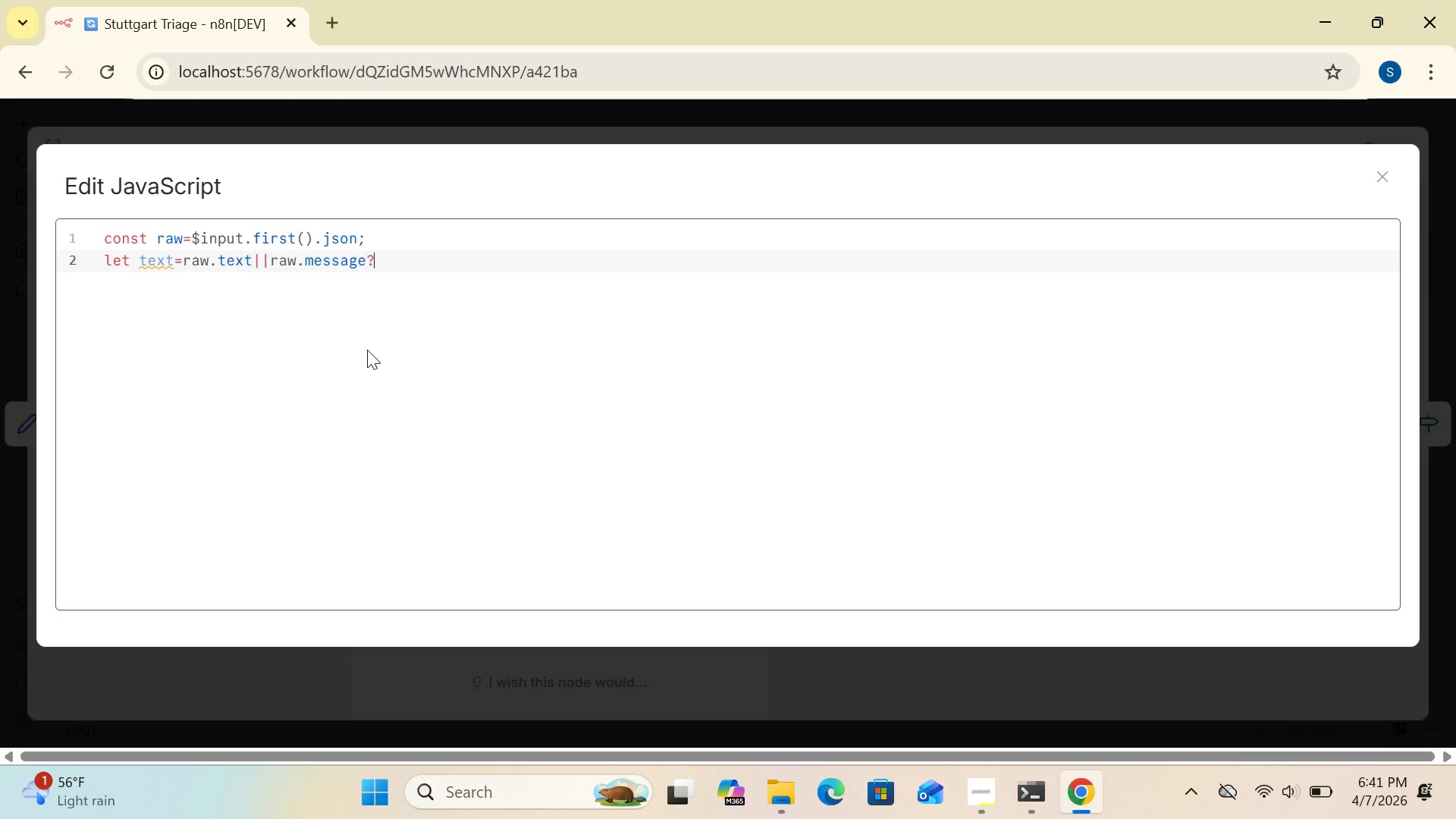 
key(Shift+Slash)
 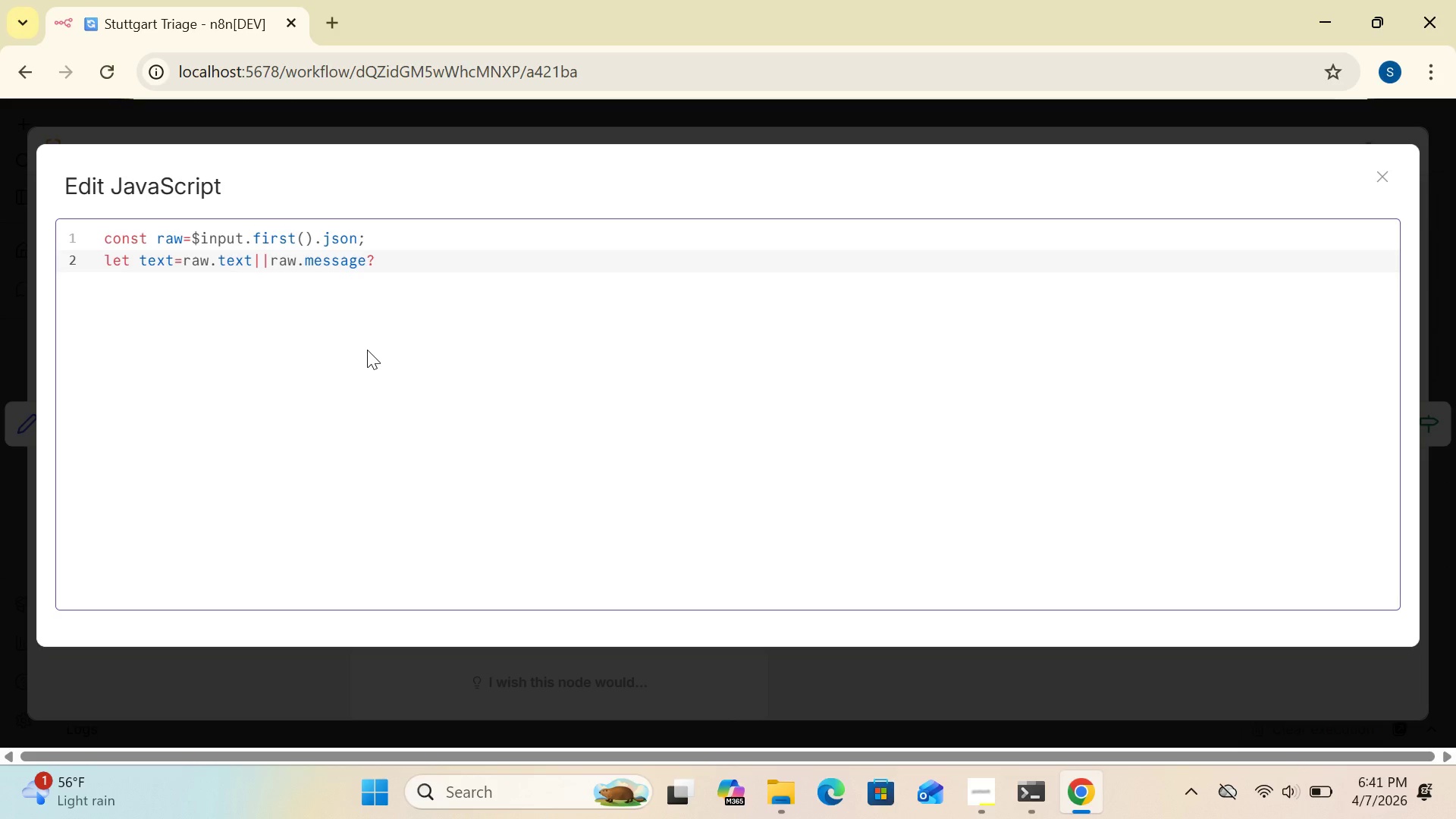 
key(Period)
 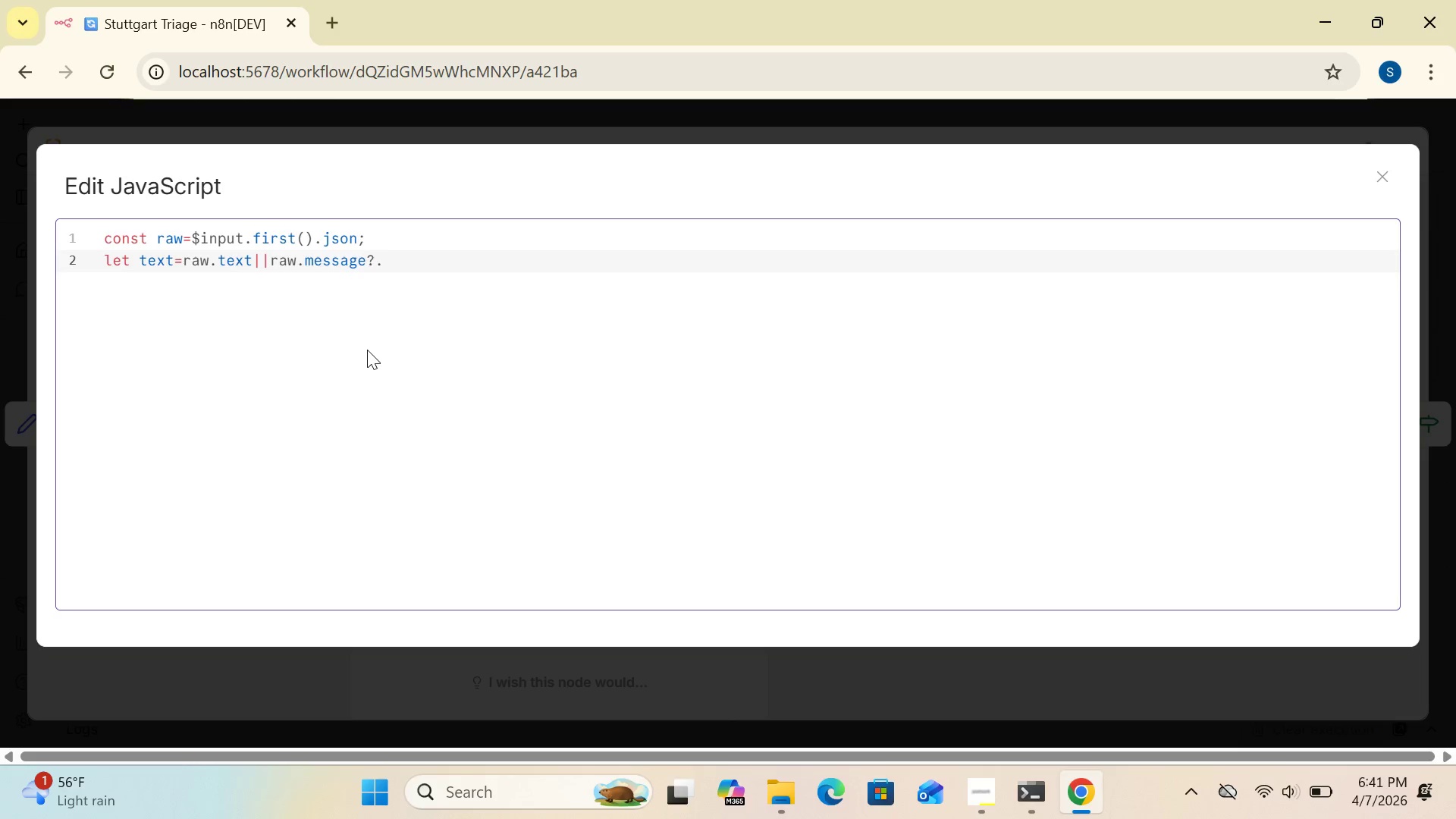 
key(C)
 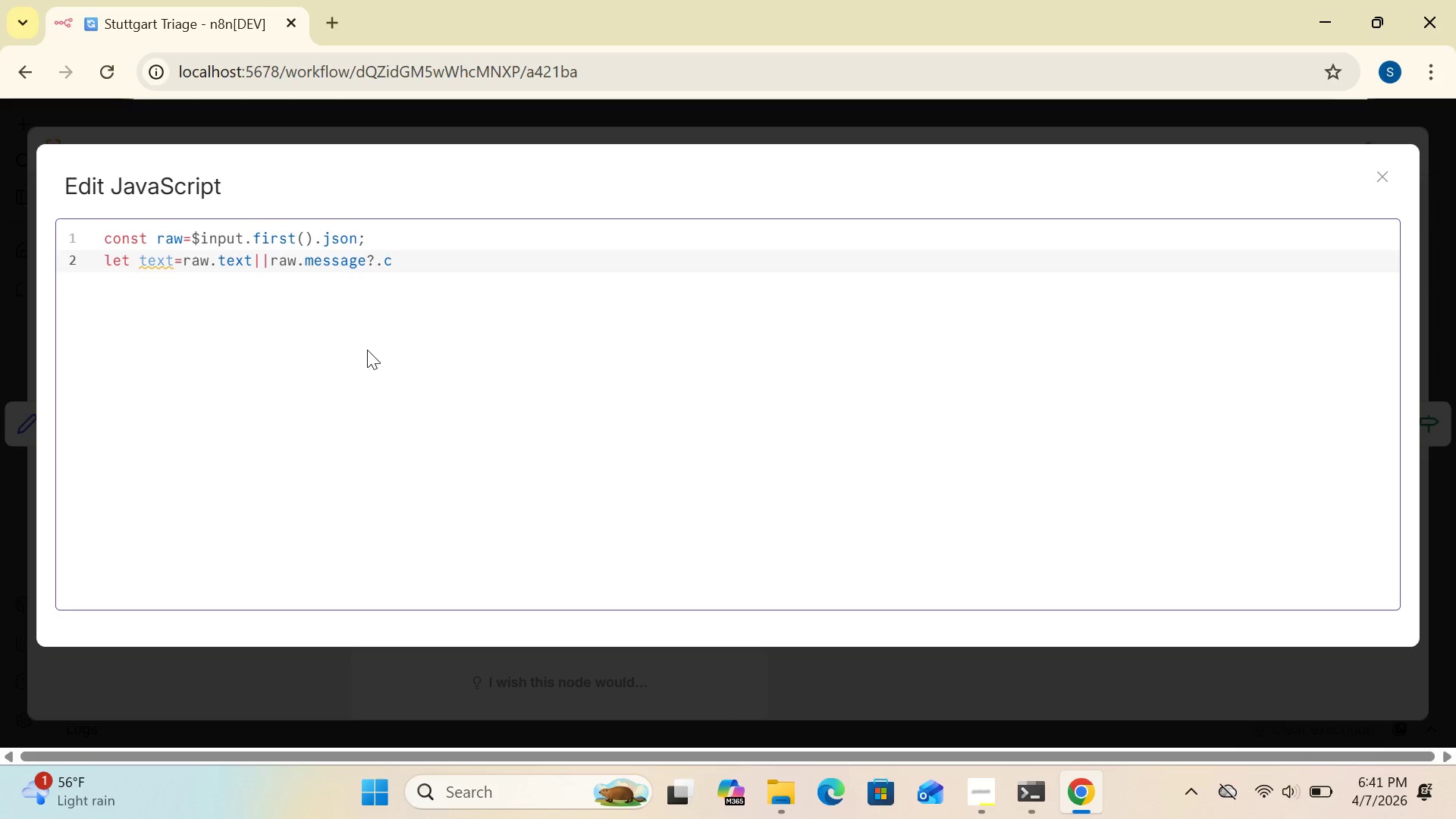 
key(Enter)
 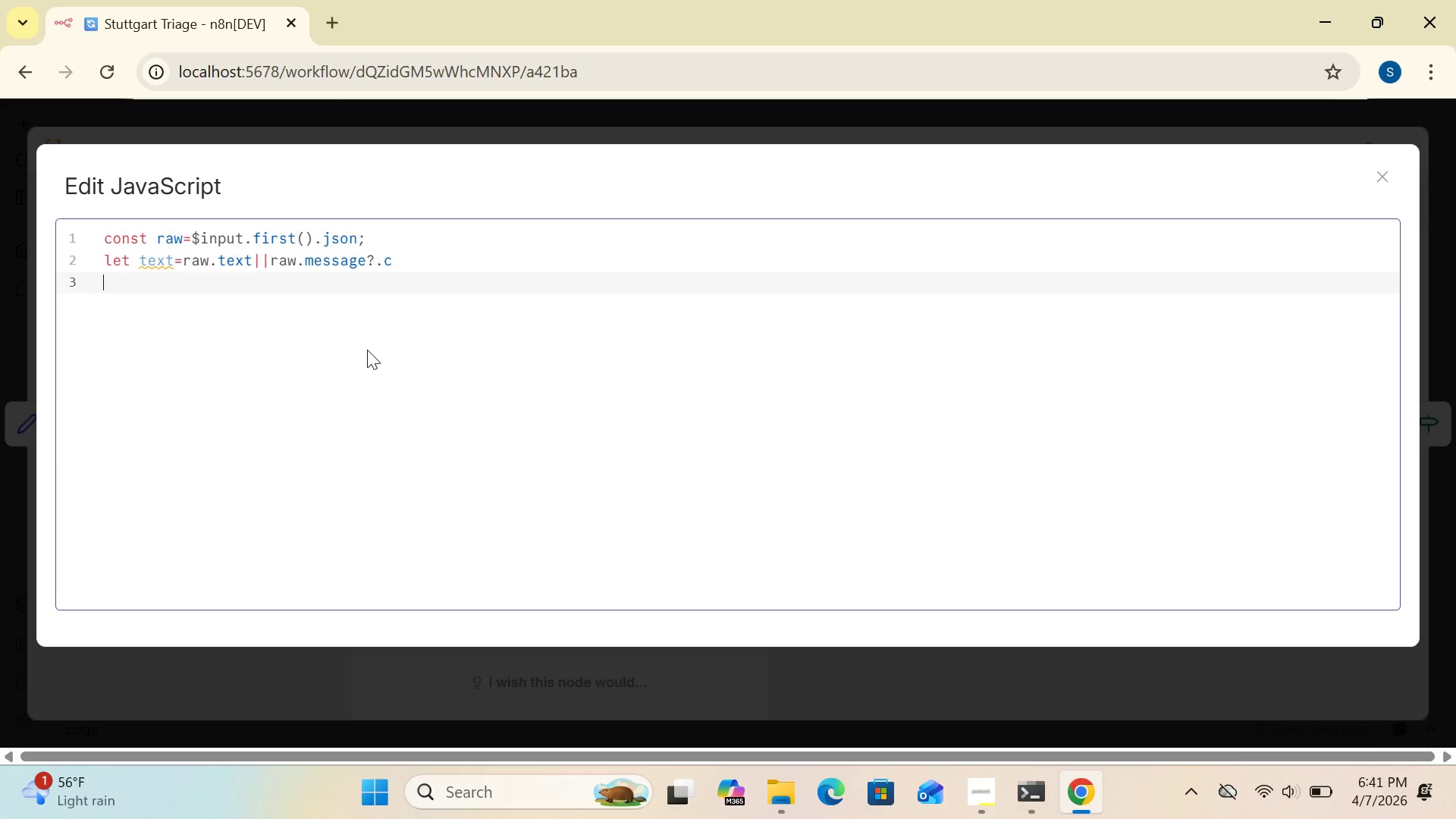 
type(text=text.replace([Break])
key(Backspace)
type(/)
 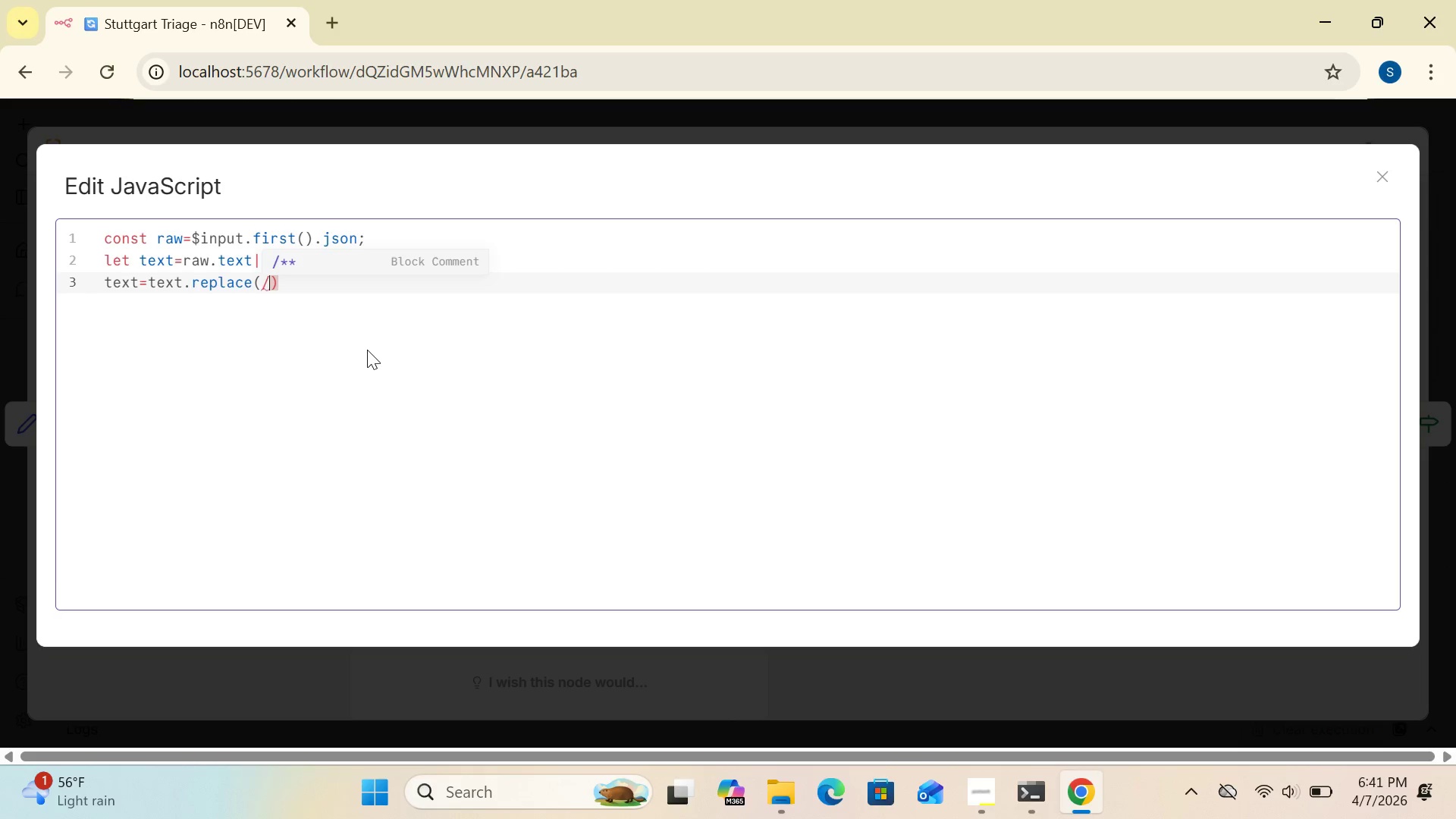 
key(Comma)
 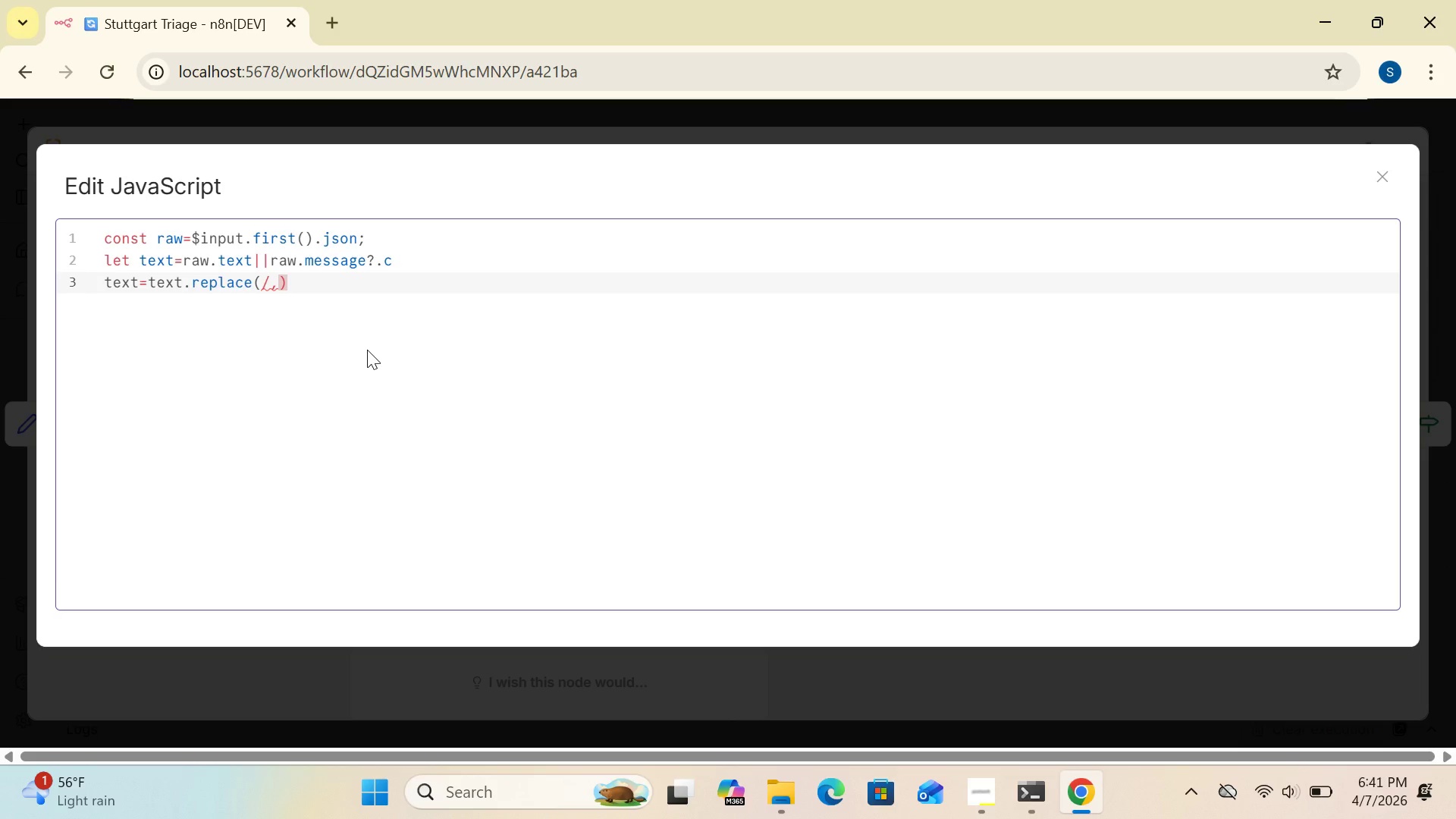 
key(Backspace)
 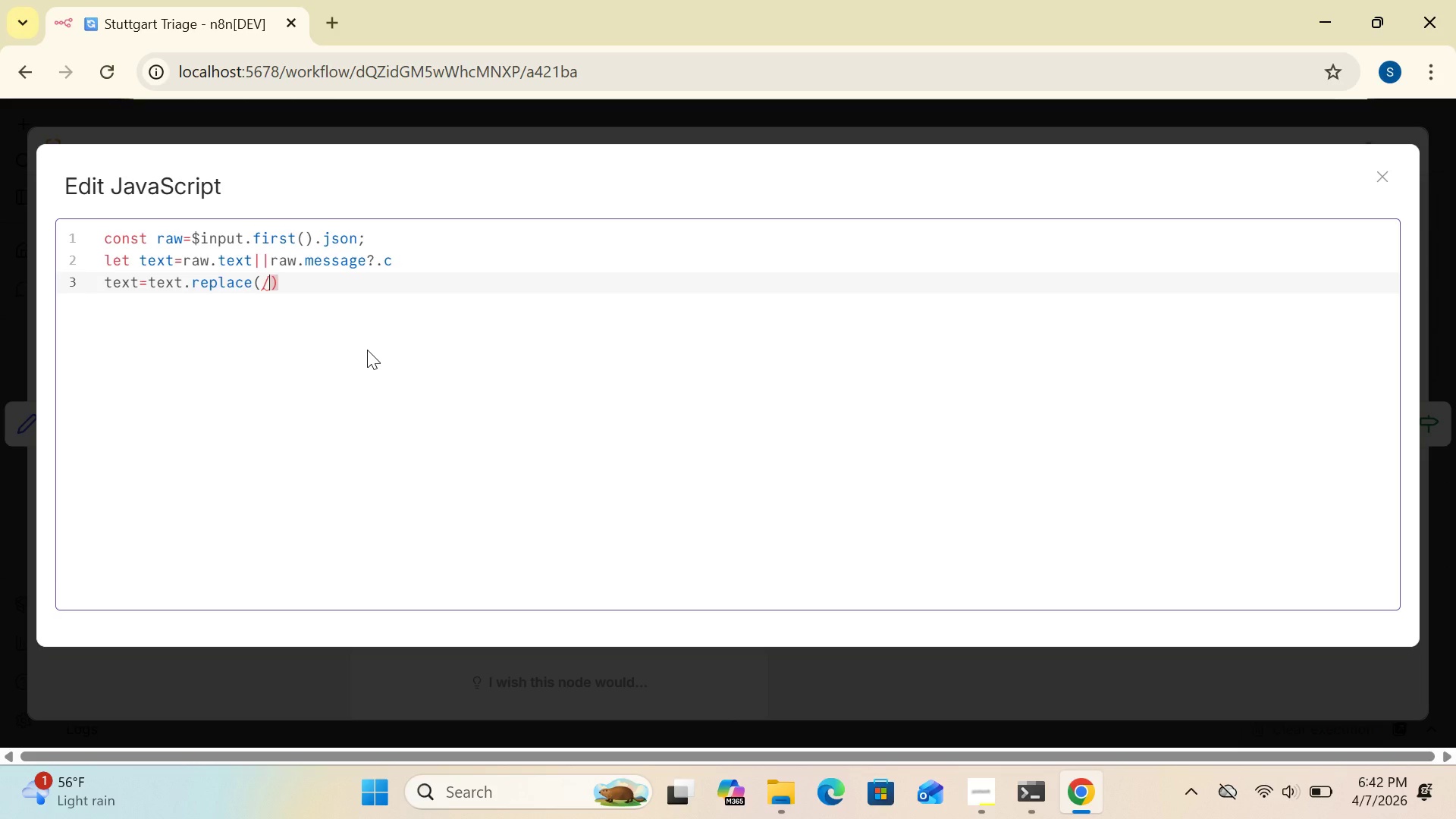 
wait(5.2)
 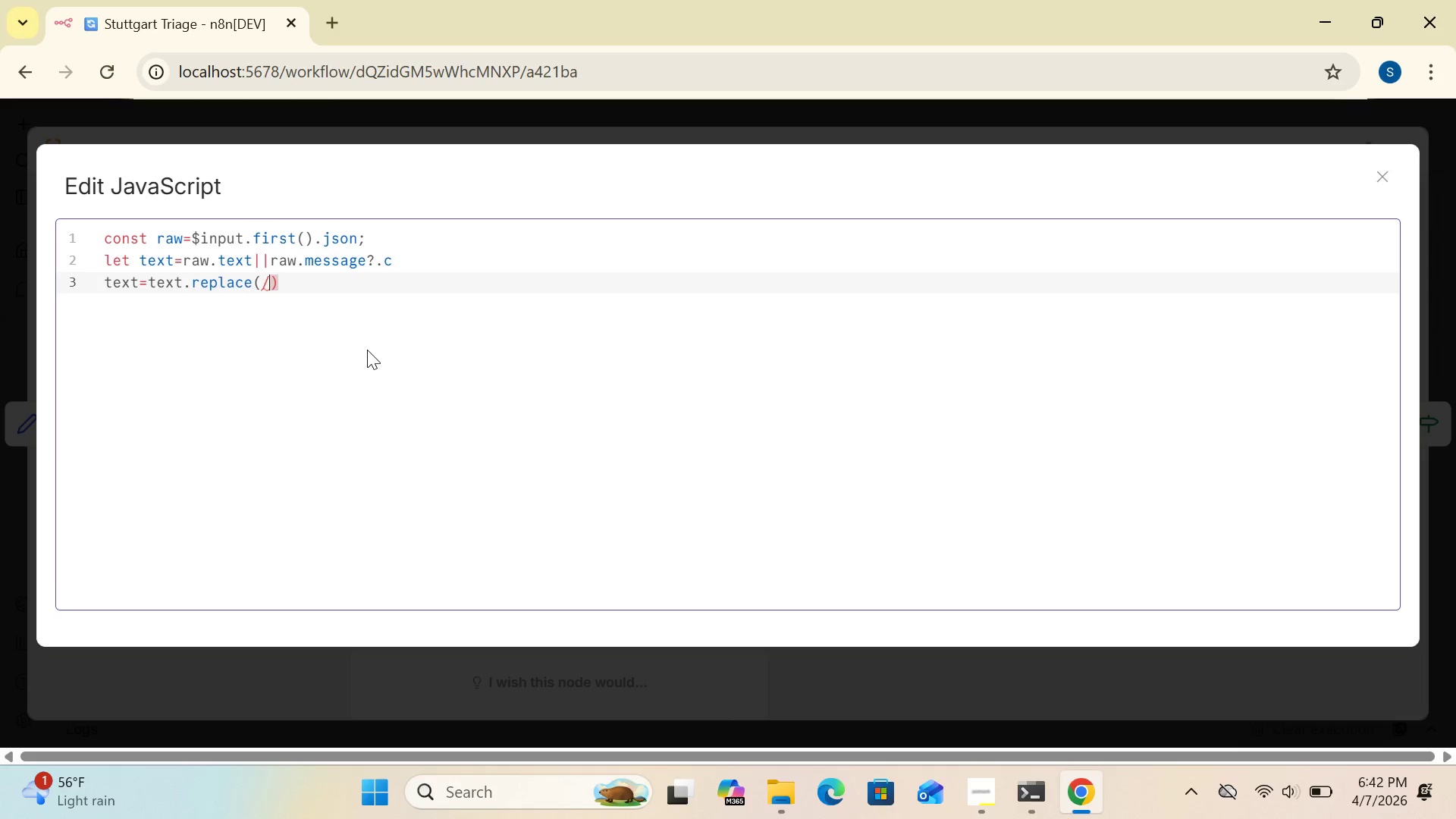 
key(Quote)
 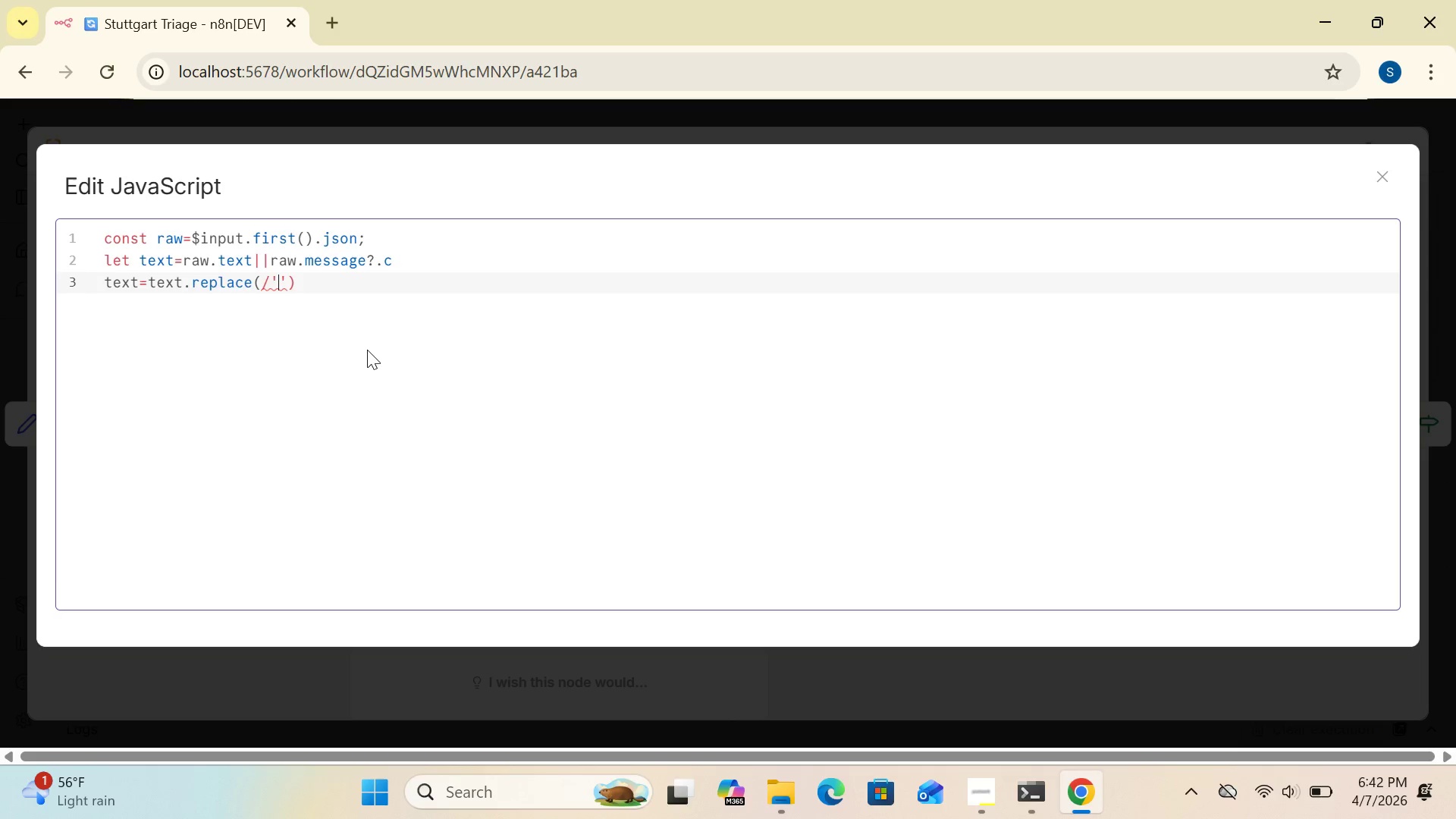 
key(Quote)
 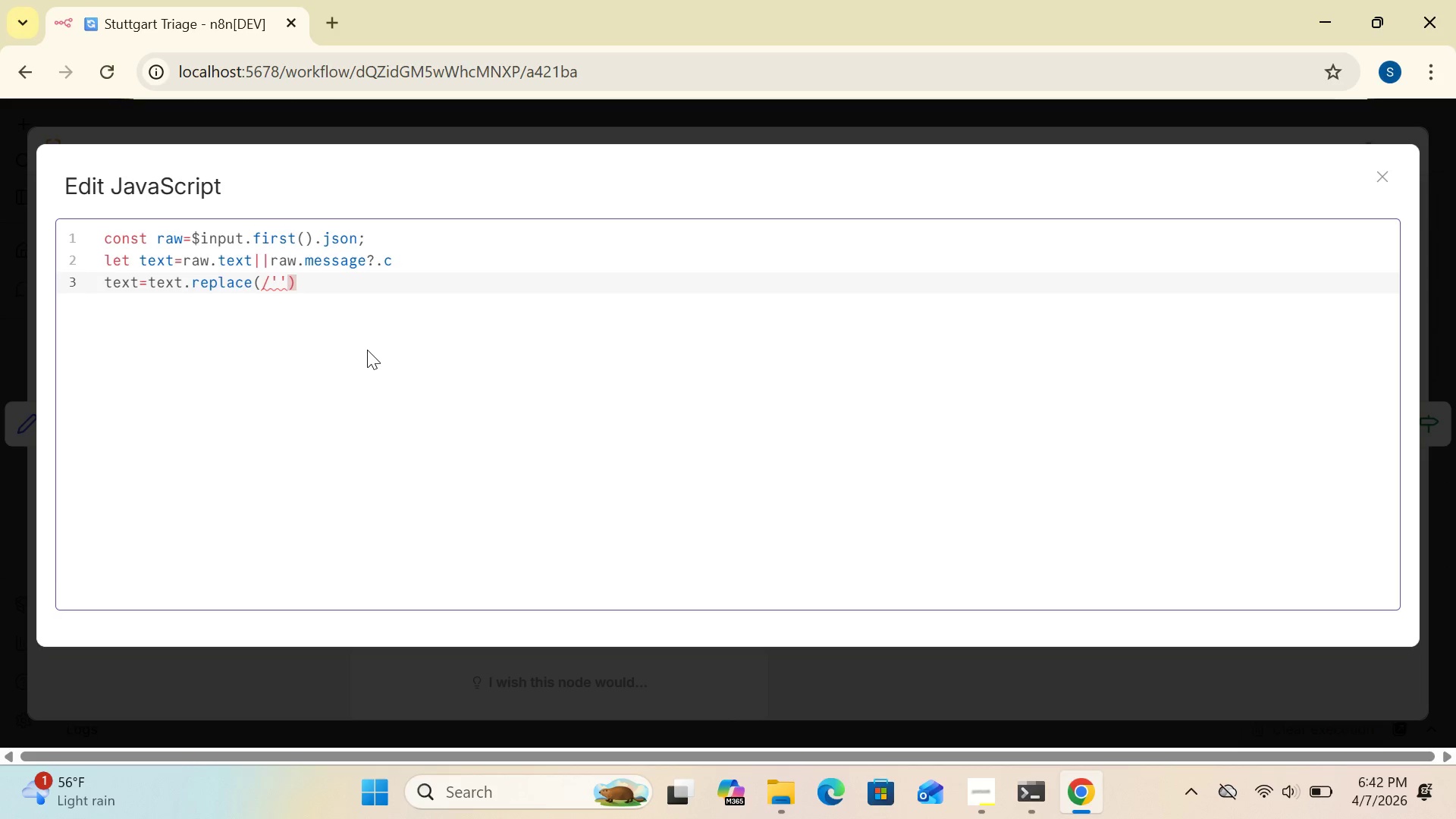 
key(Quote)
 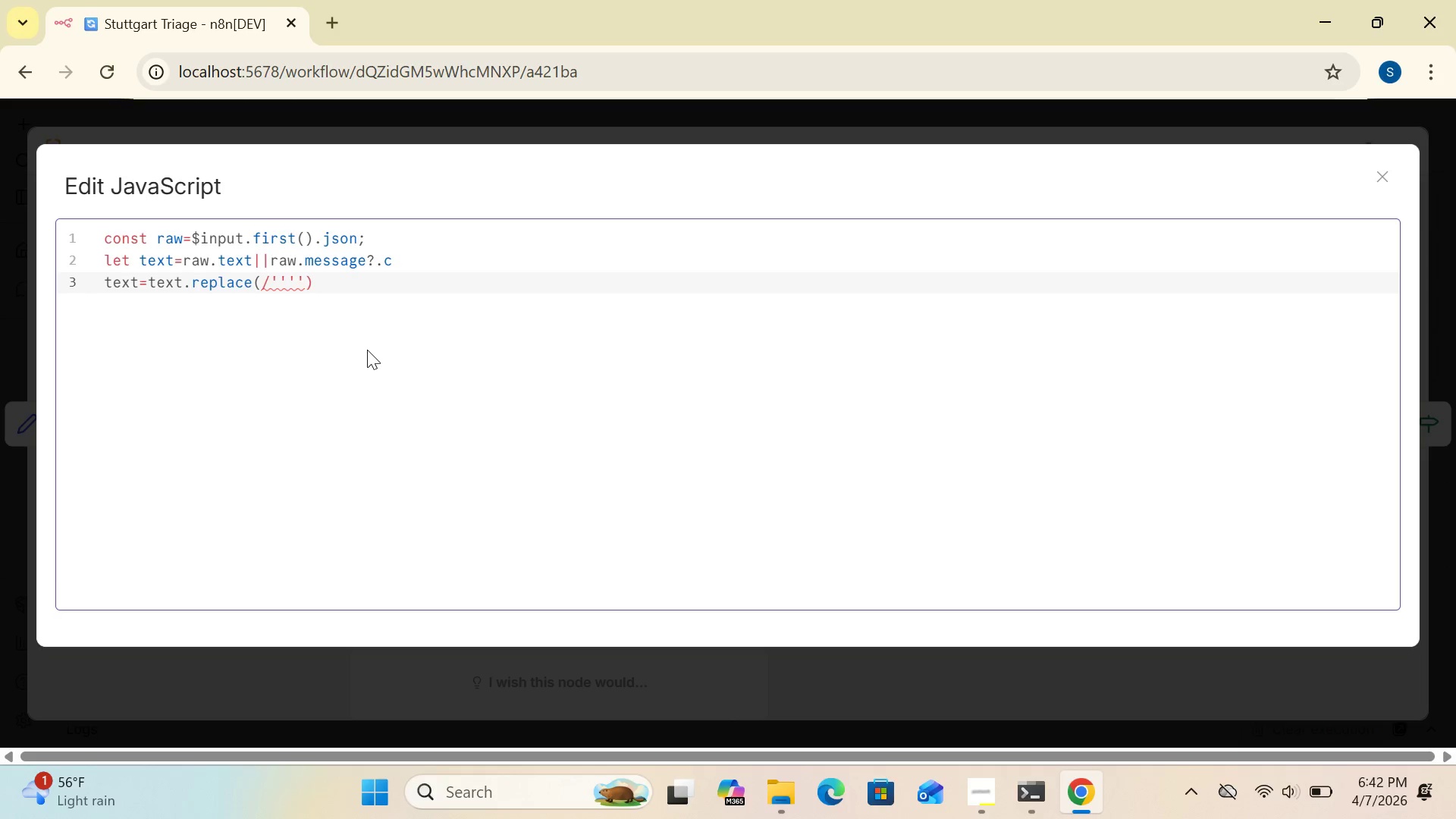 
key(Backspace)
 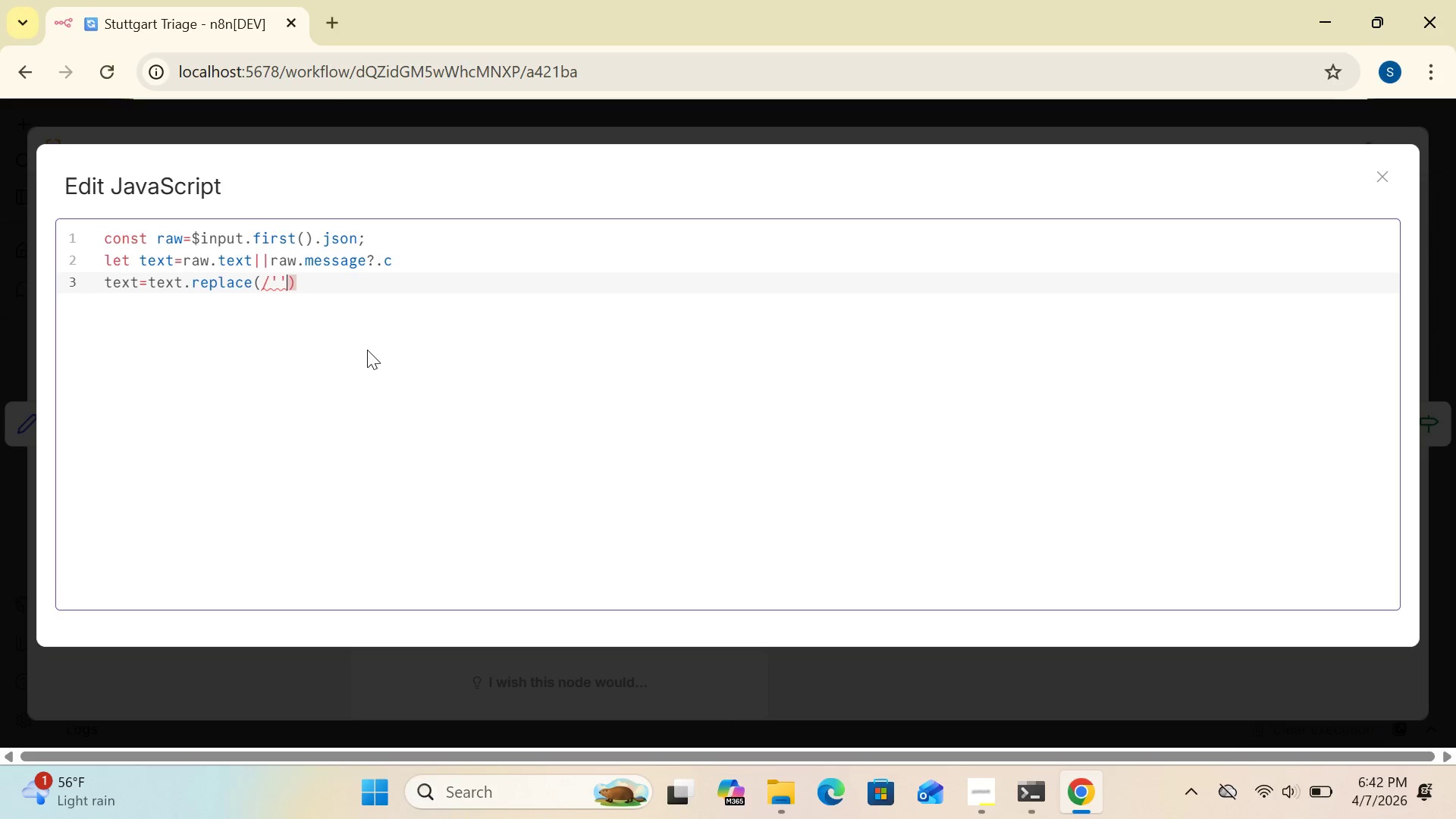 
wait(5.08)
 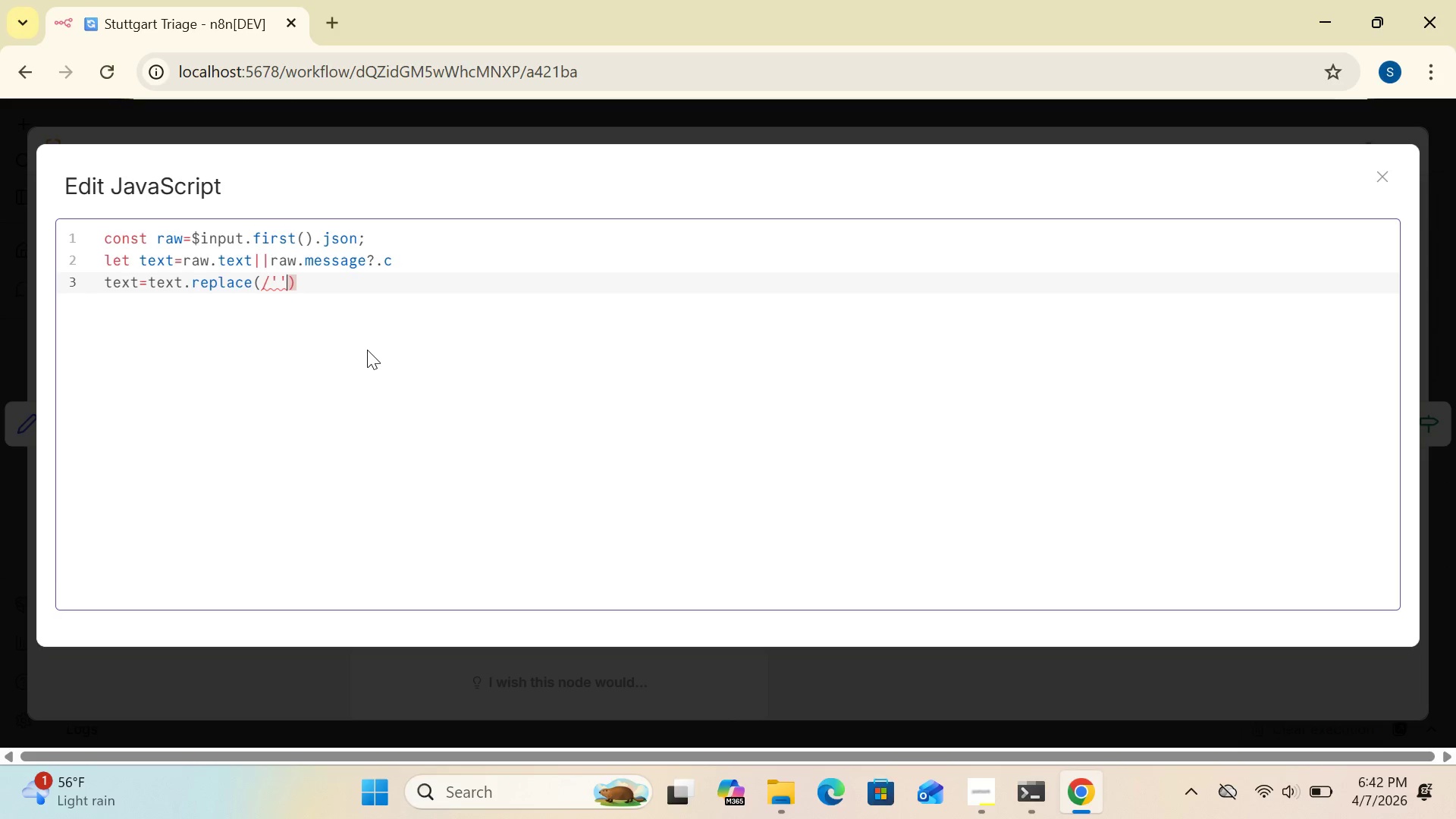 
key(Quote)
 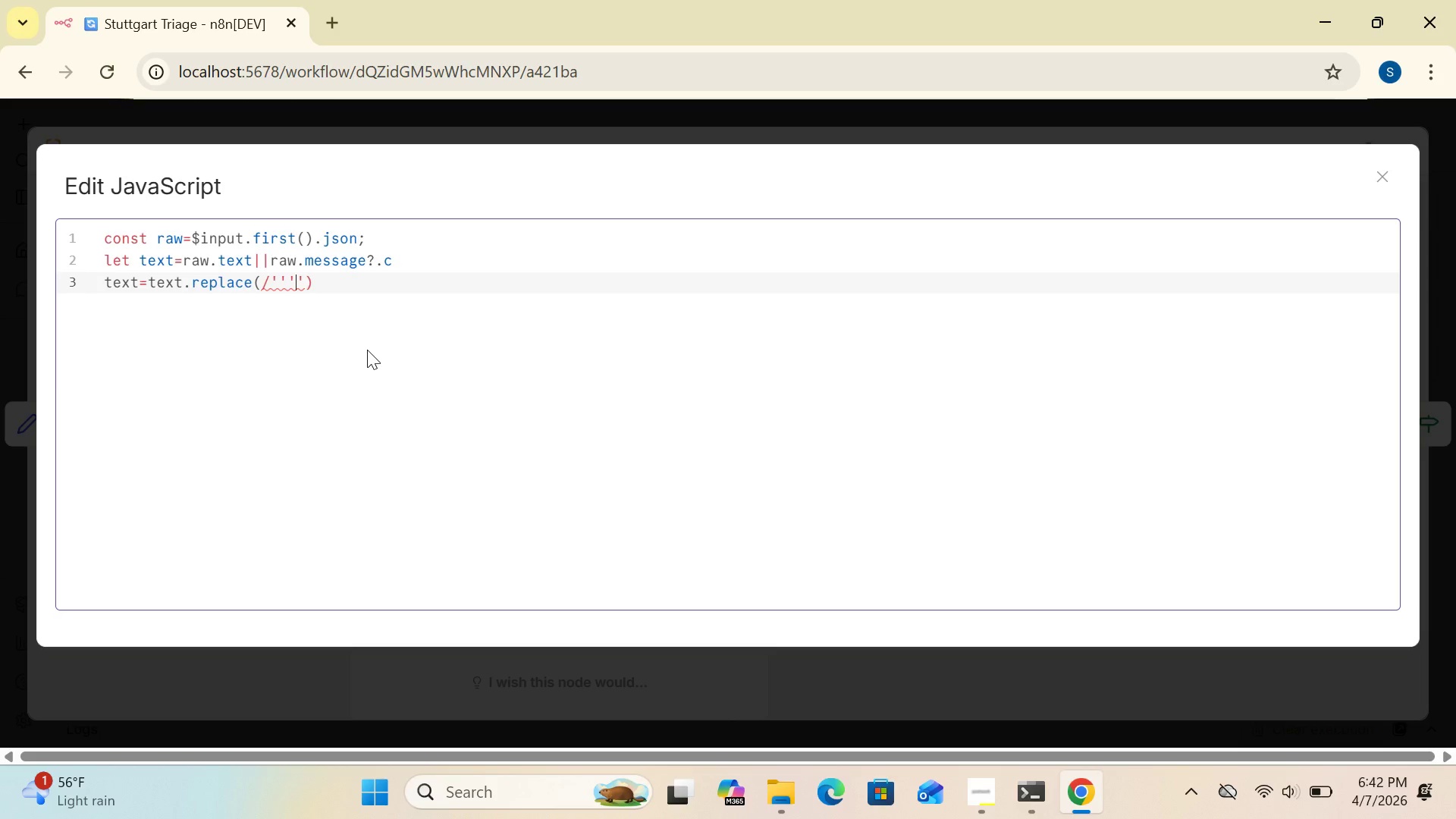 
wait(6.88)
 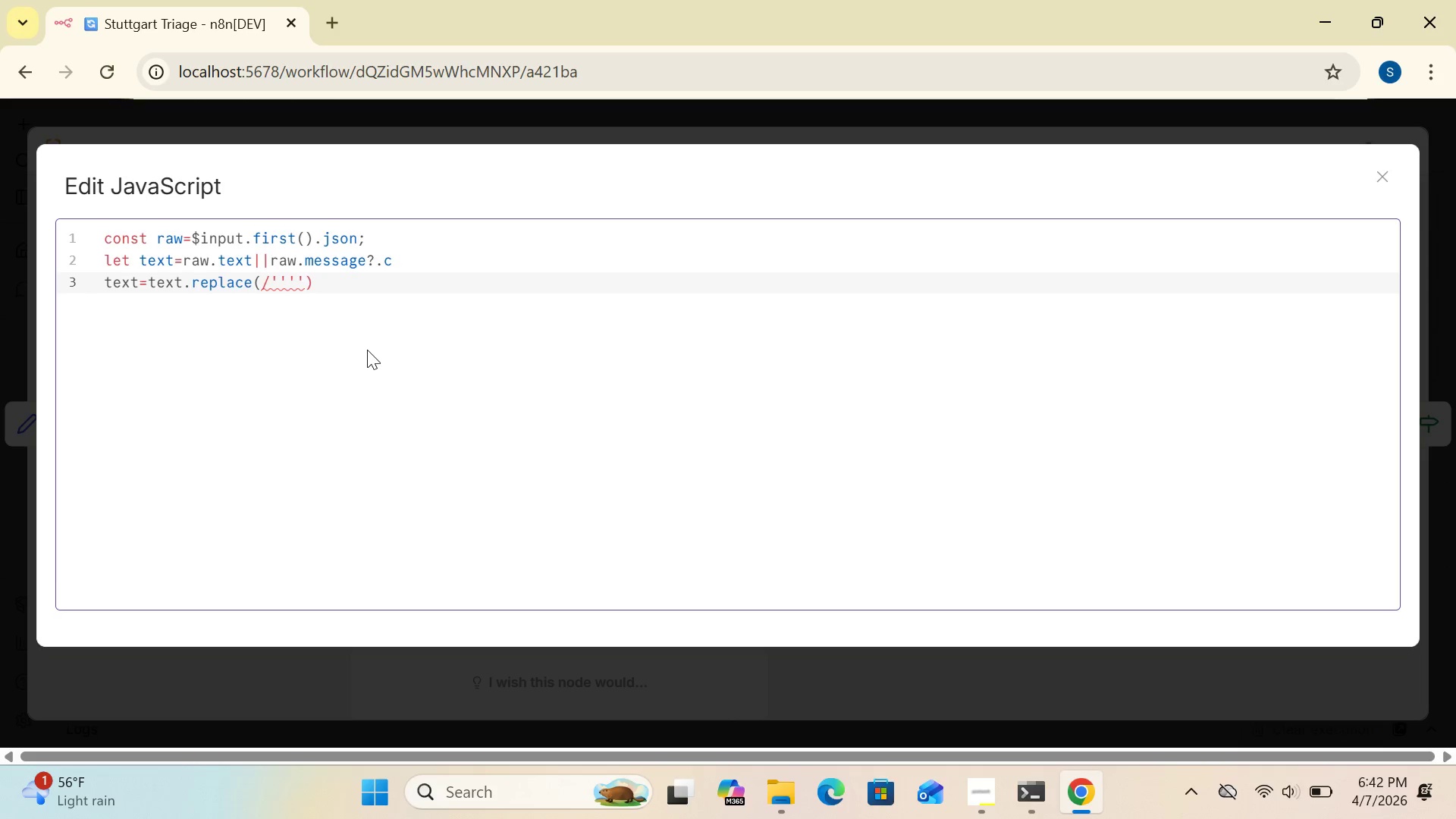 
type(json)
 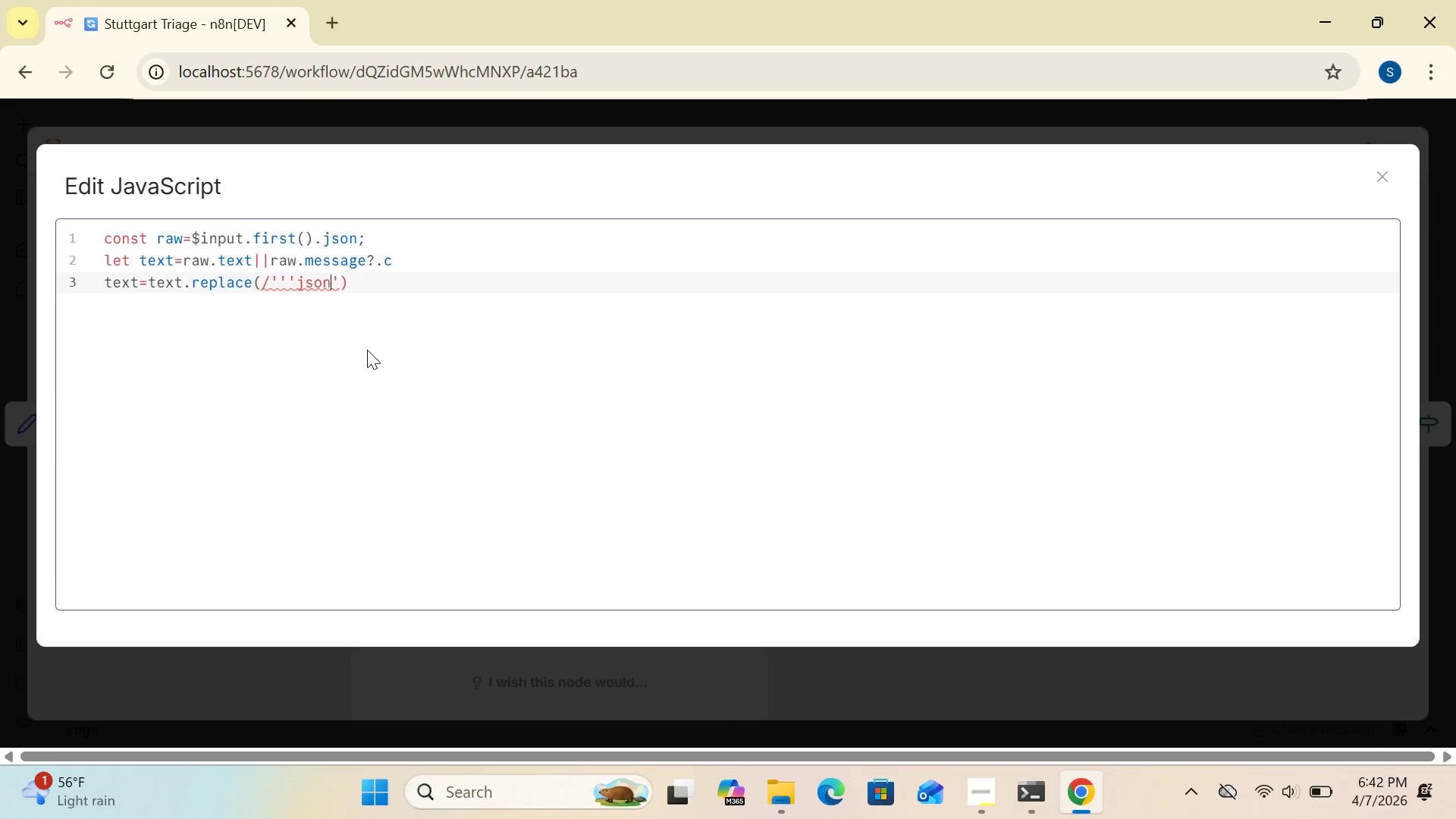 
key(Slash)
 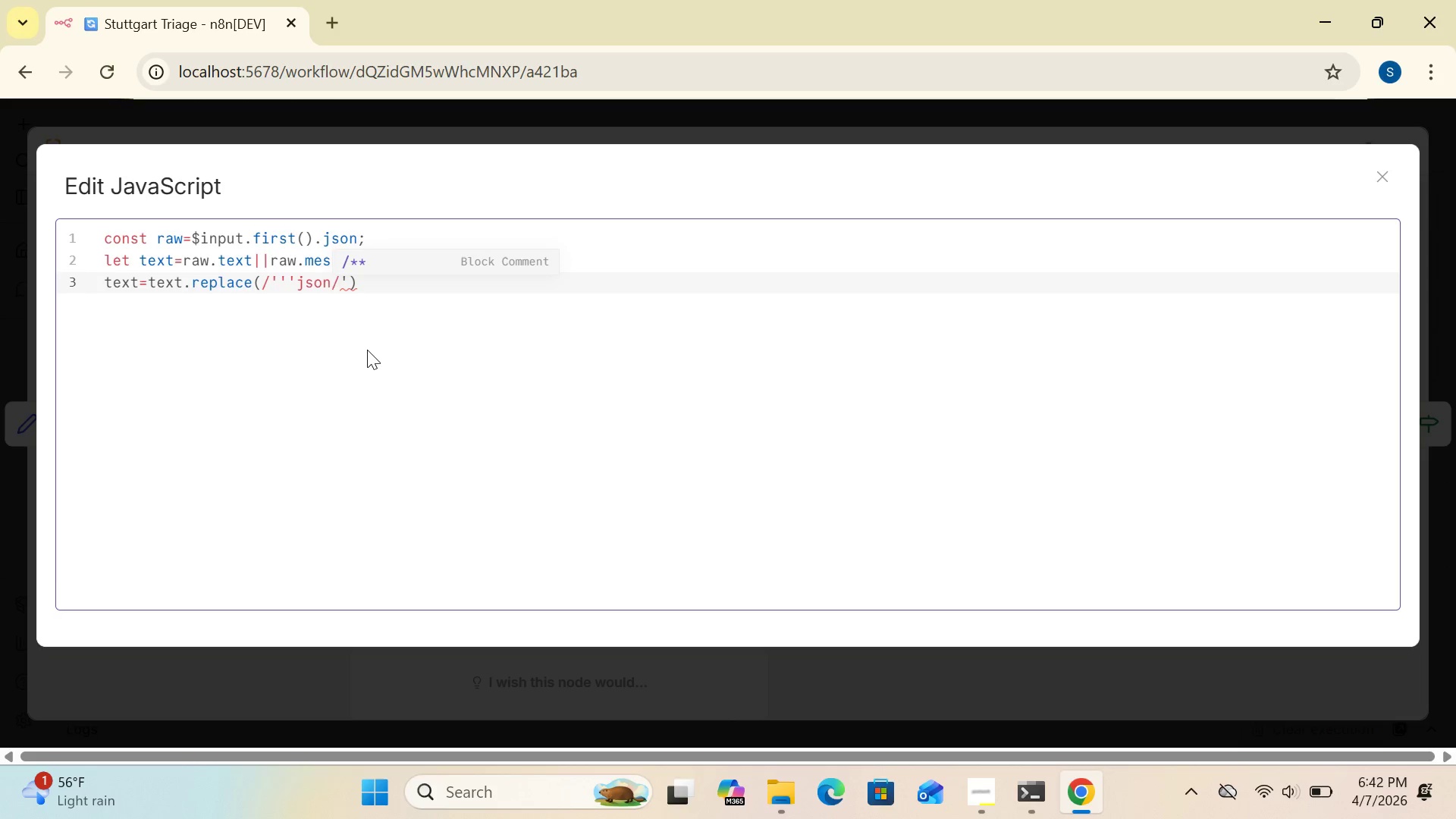 
key(G)
 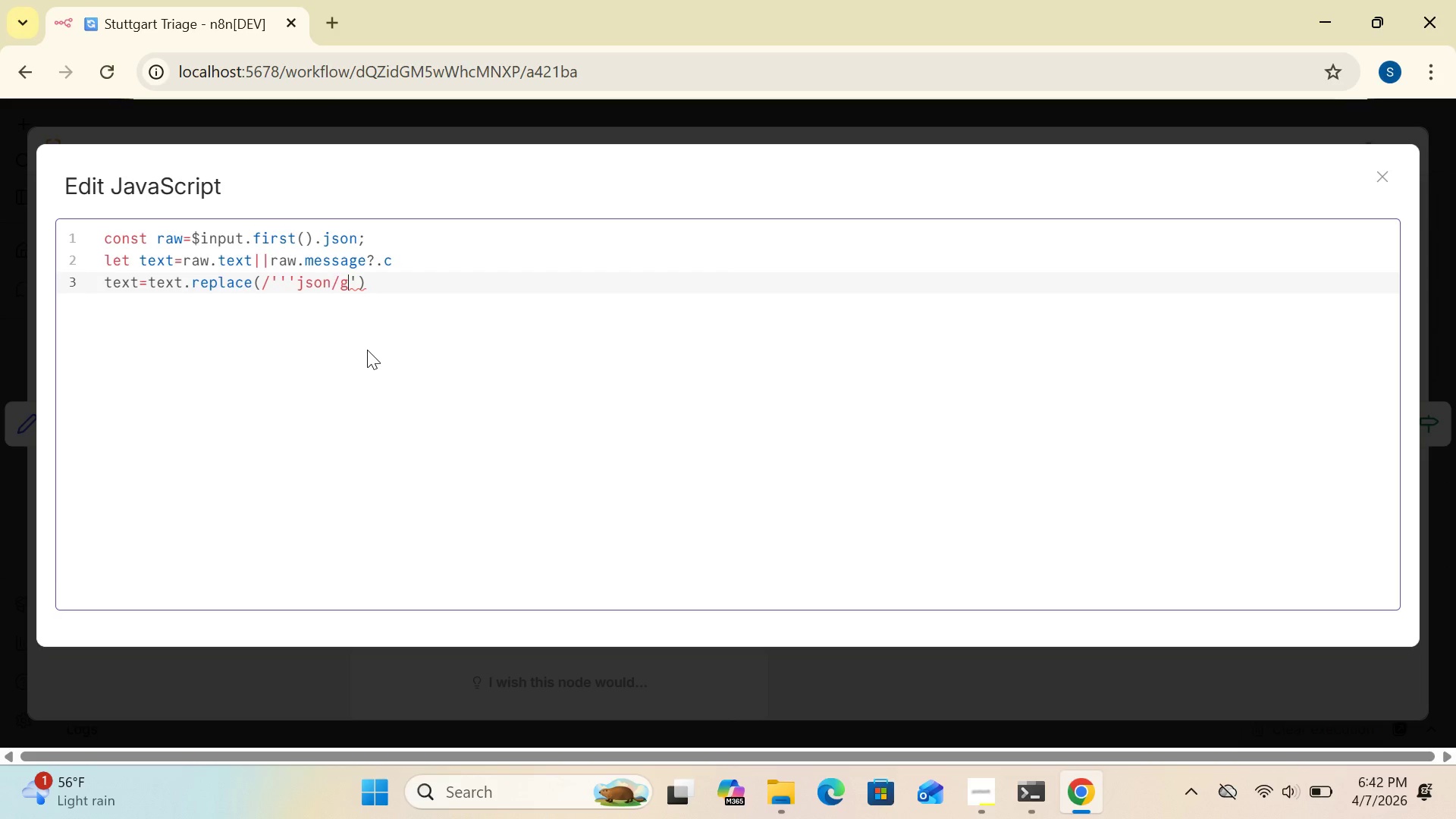 
key(Comma)
 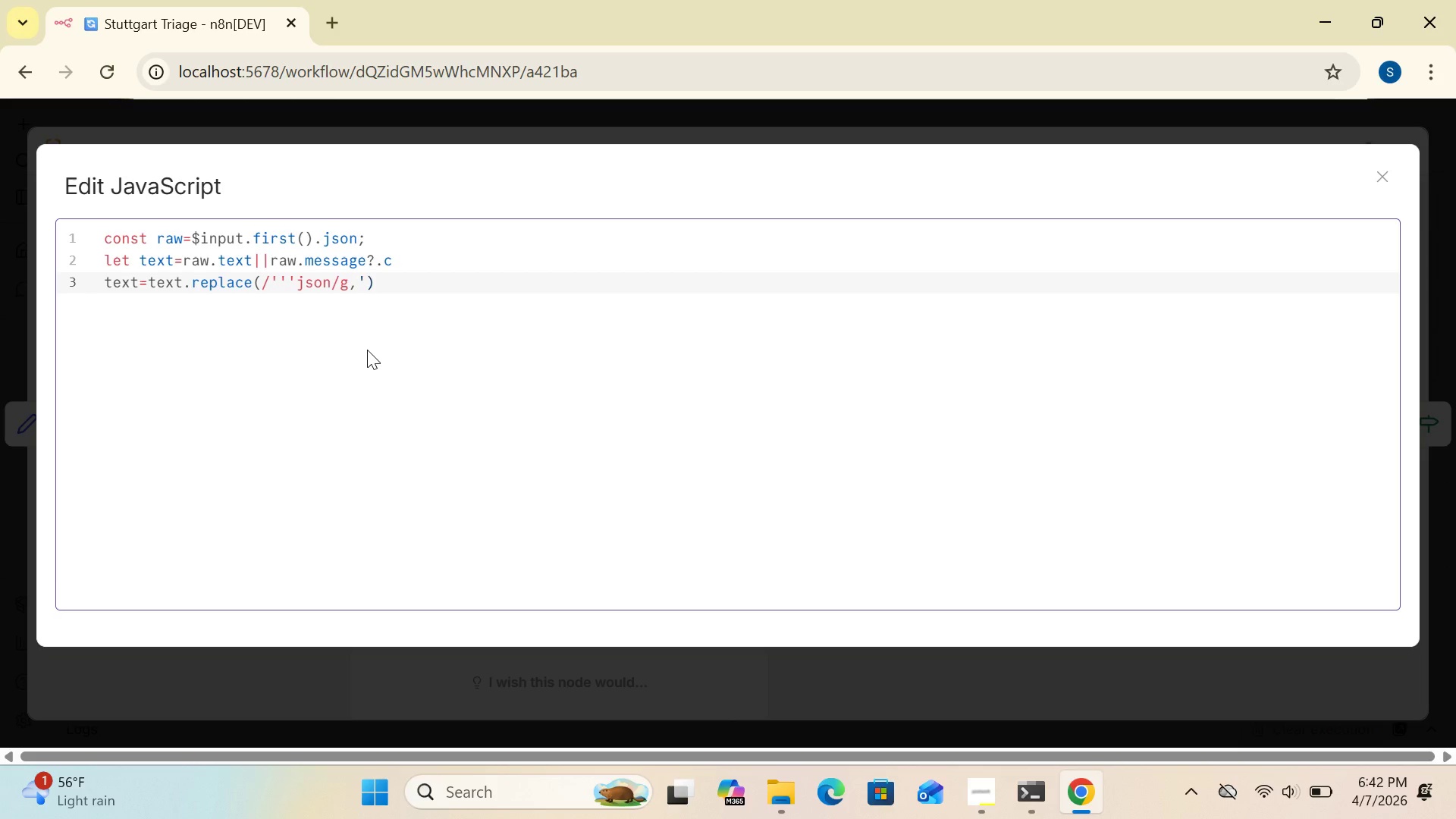 
wait(9.44)
 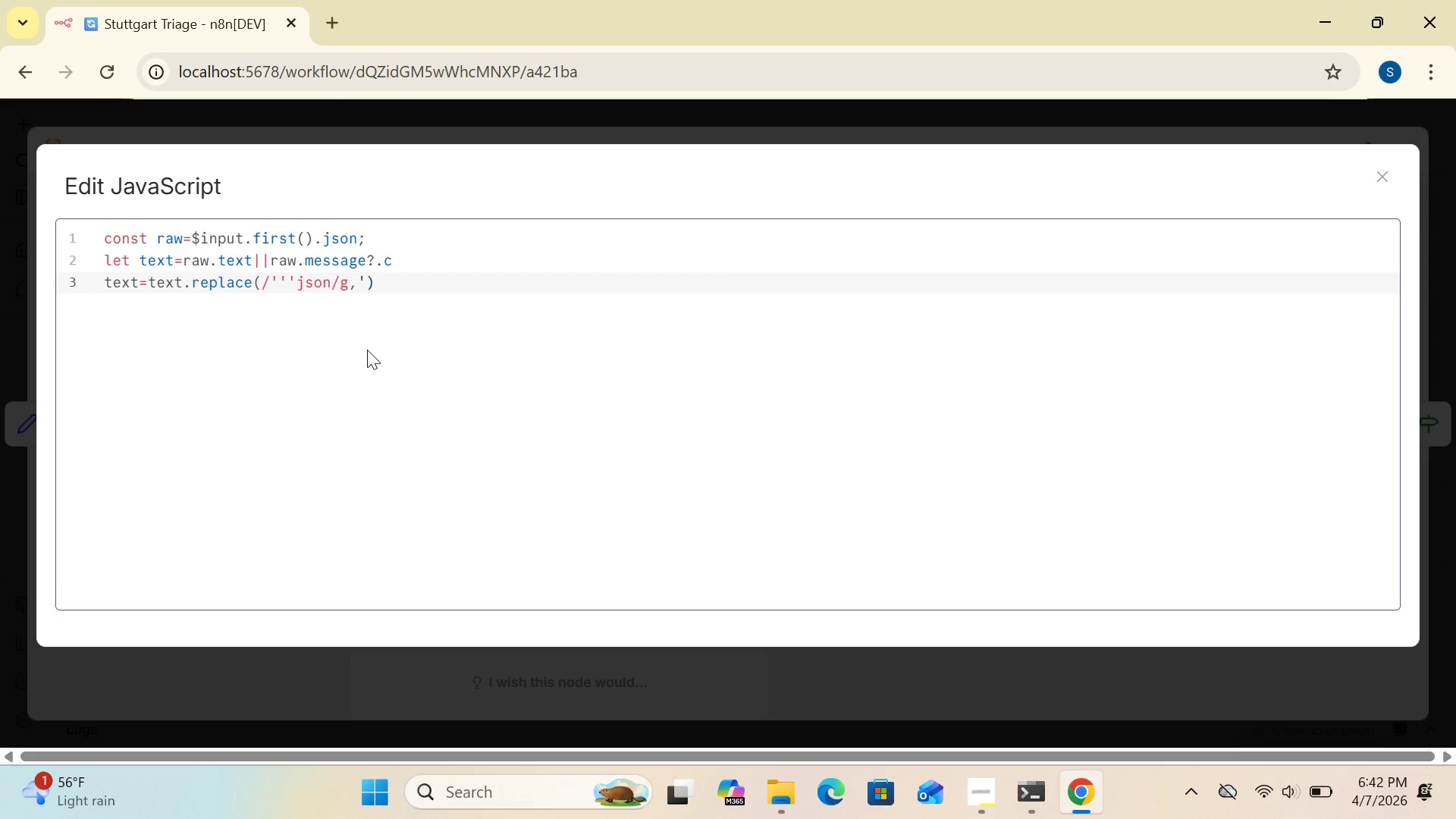 
key(Shift+Quote)
 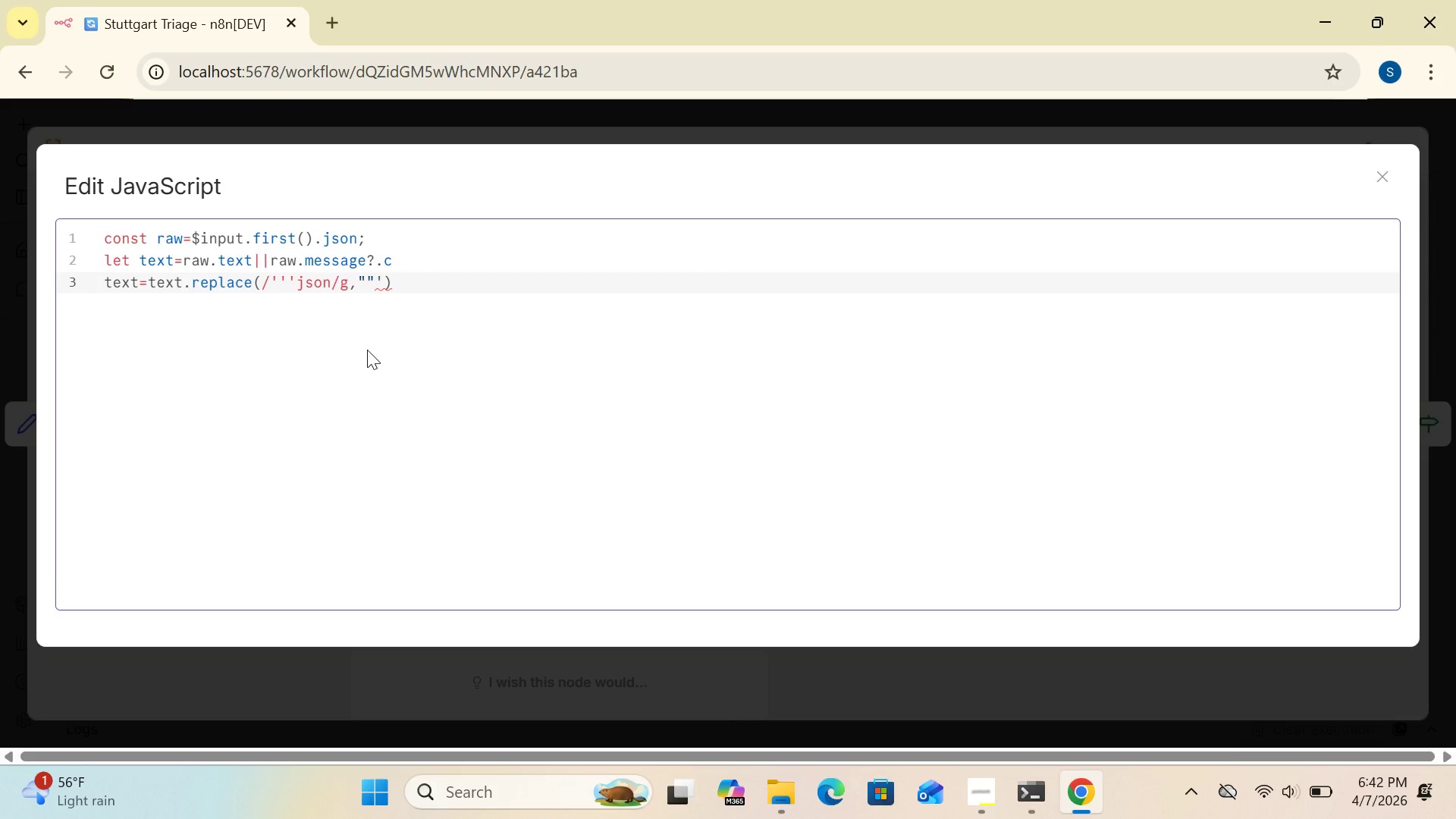 
wait(7.06)
 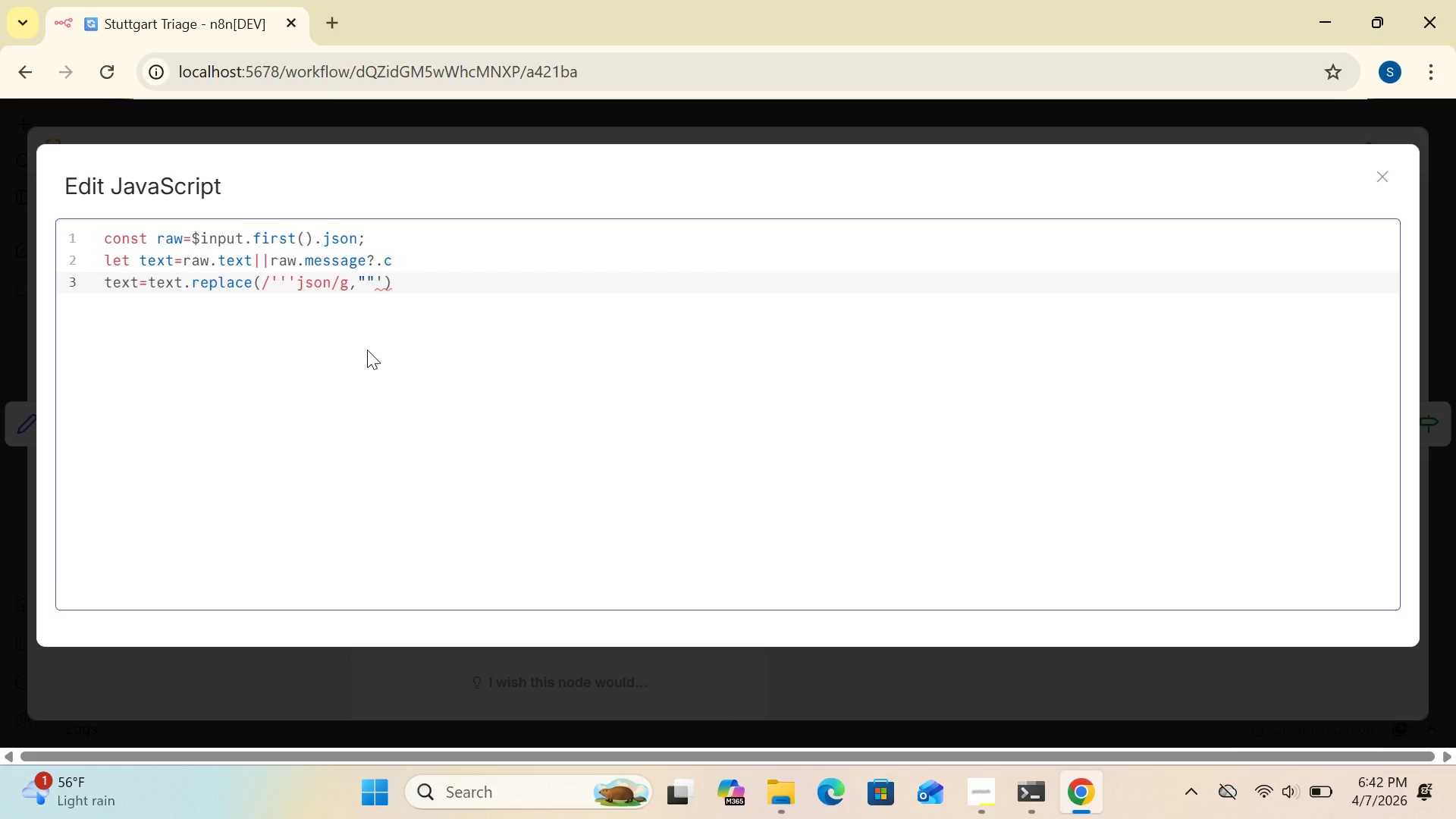 
key(Shift+0)
 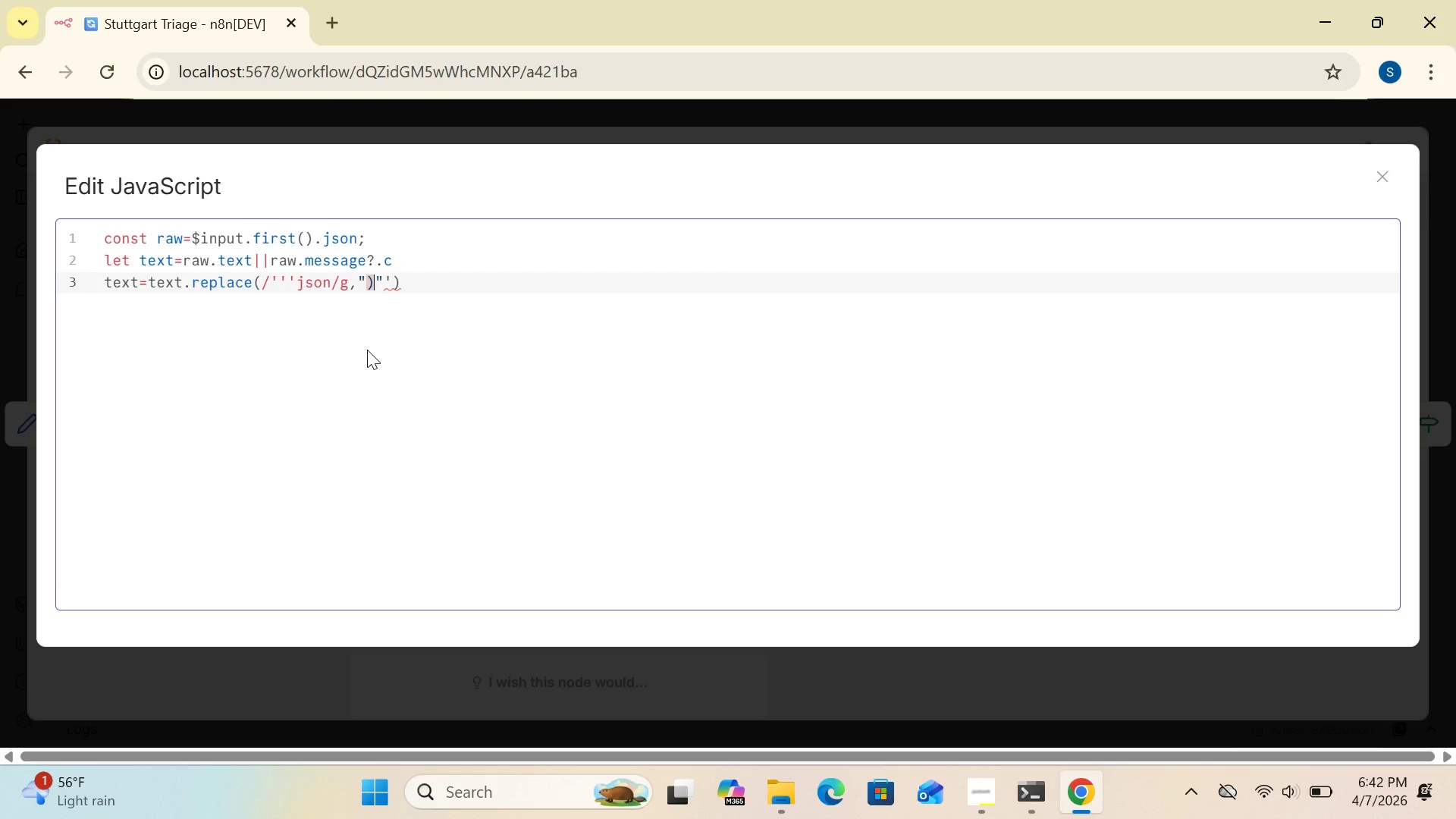 
key(Period)
 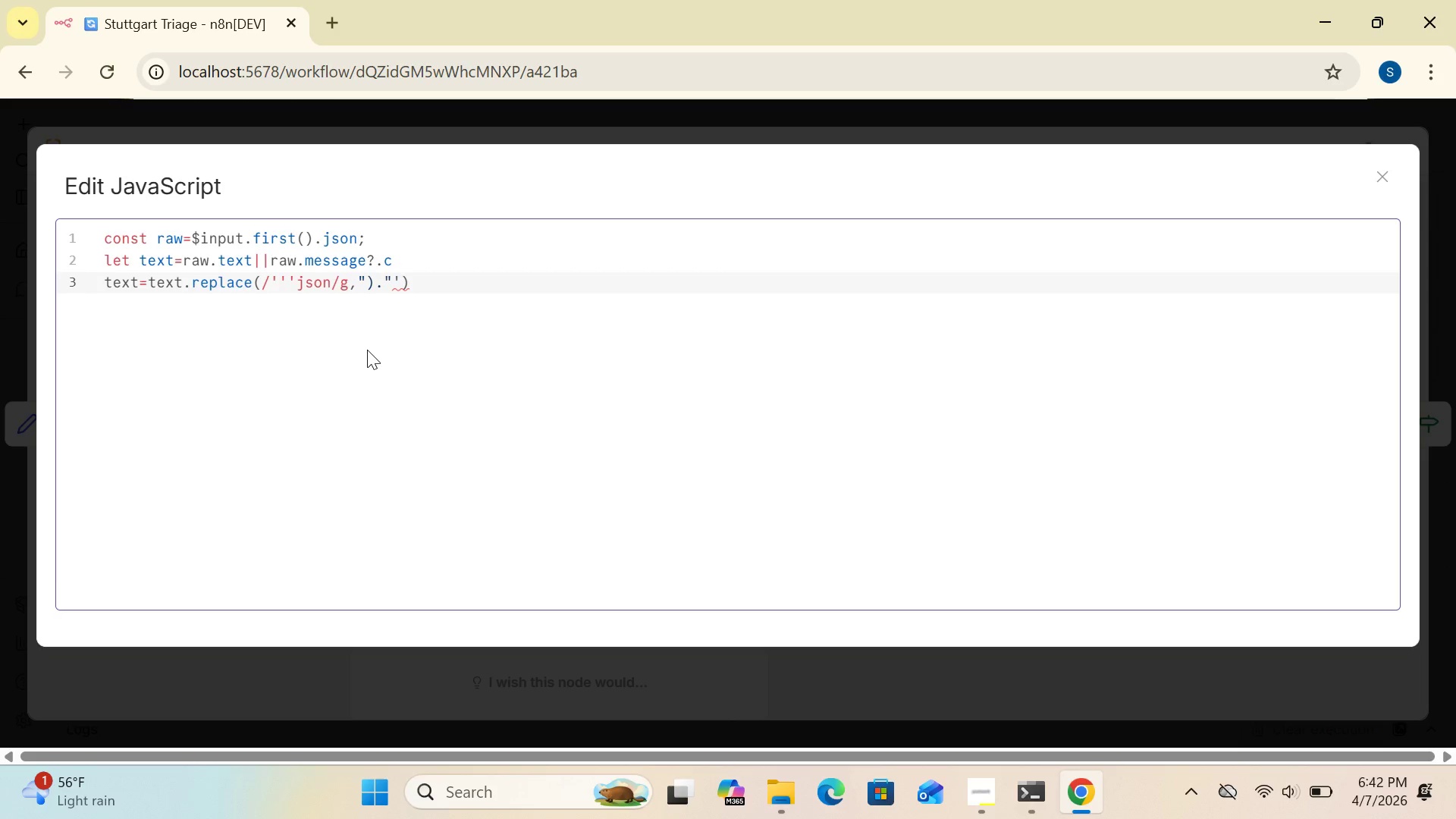 
key(R)
 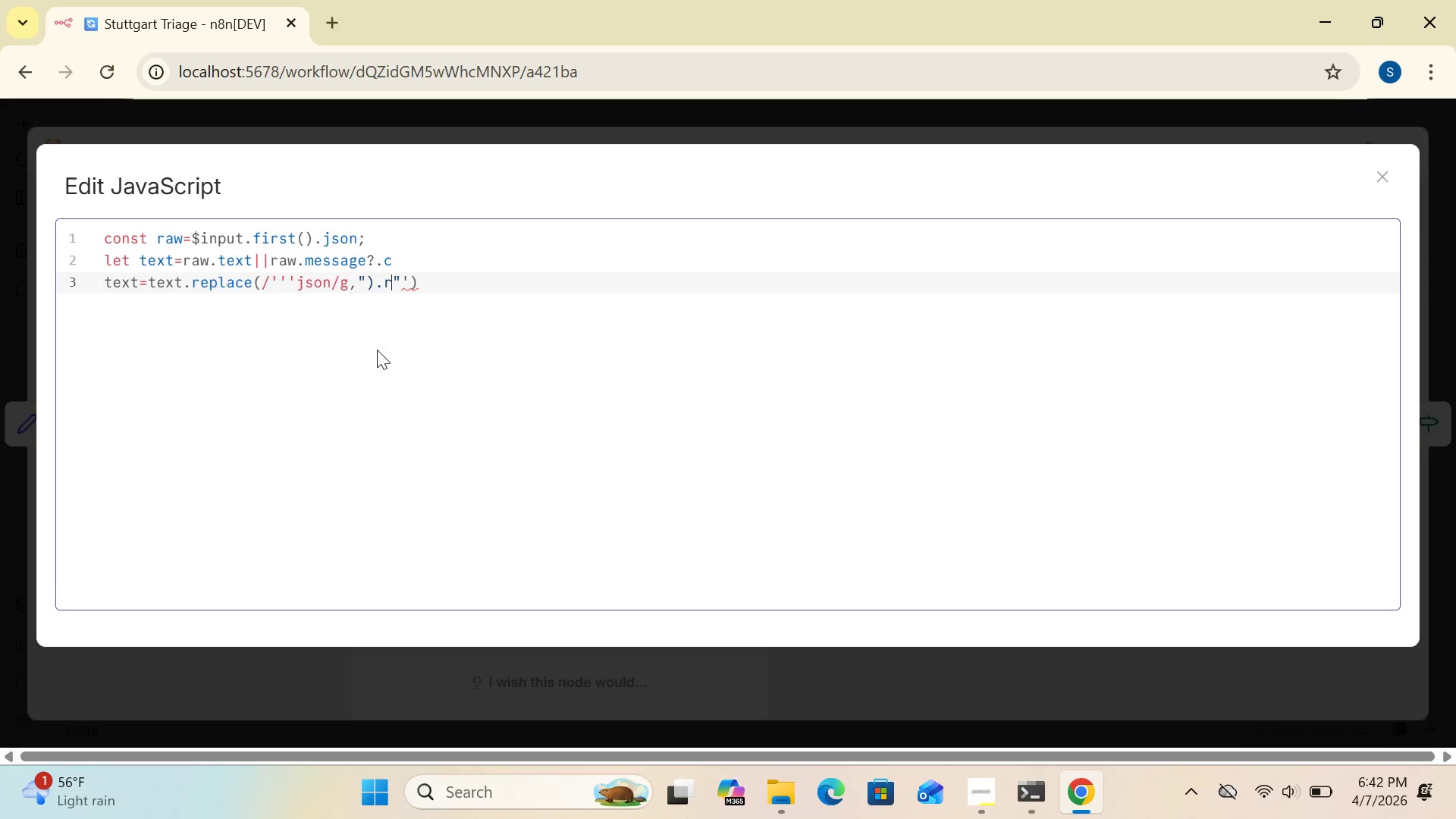 
left_click([432, 278])
 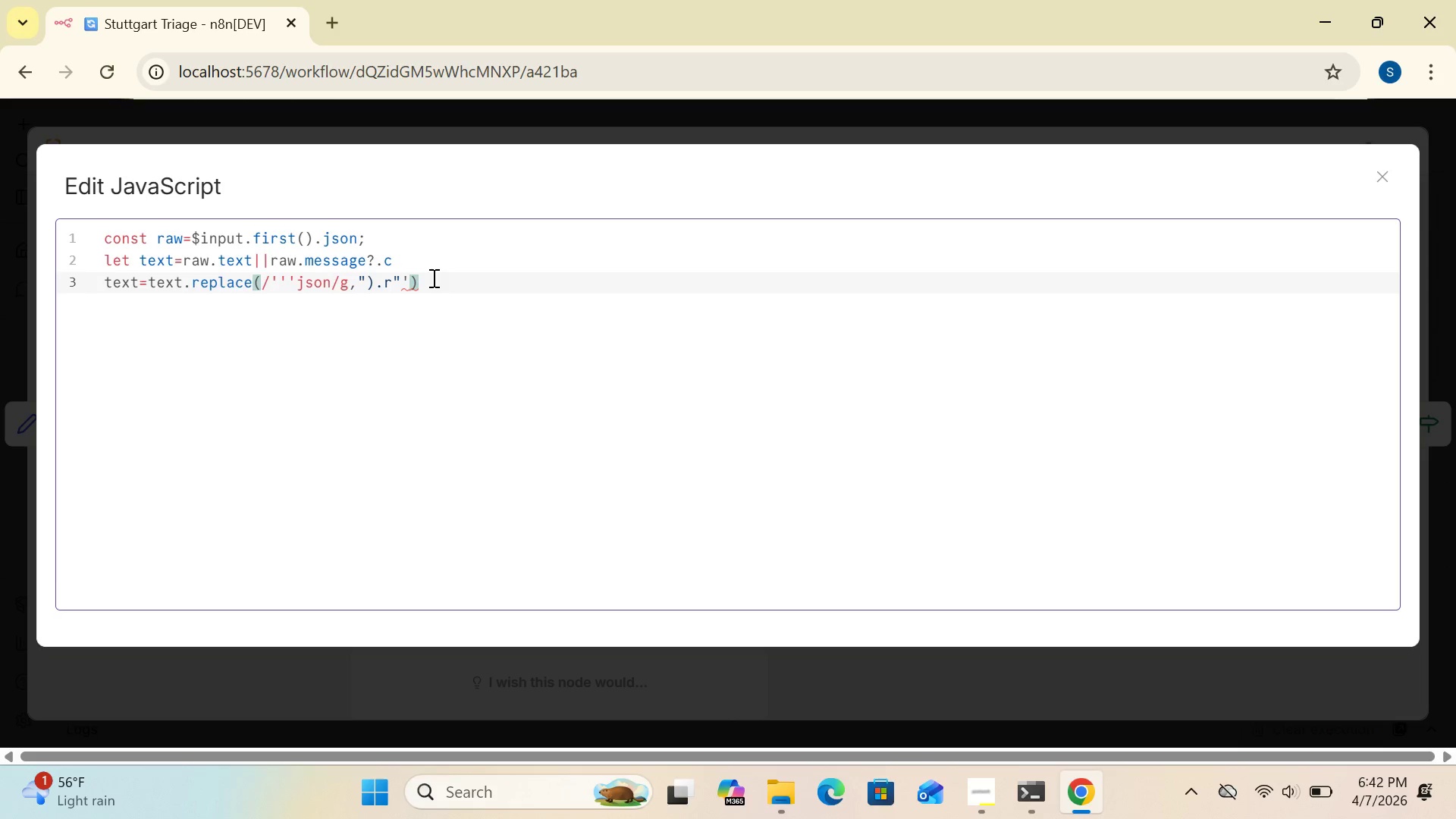 
key(Backspace)
 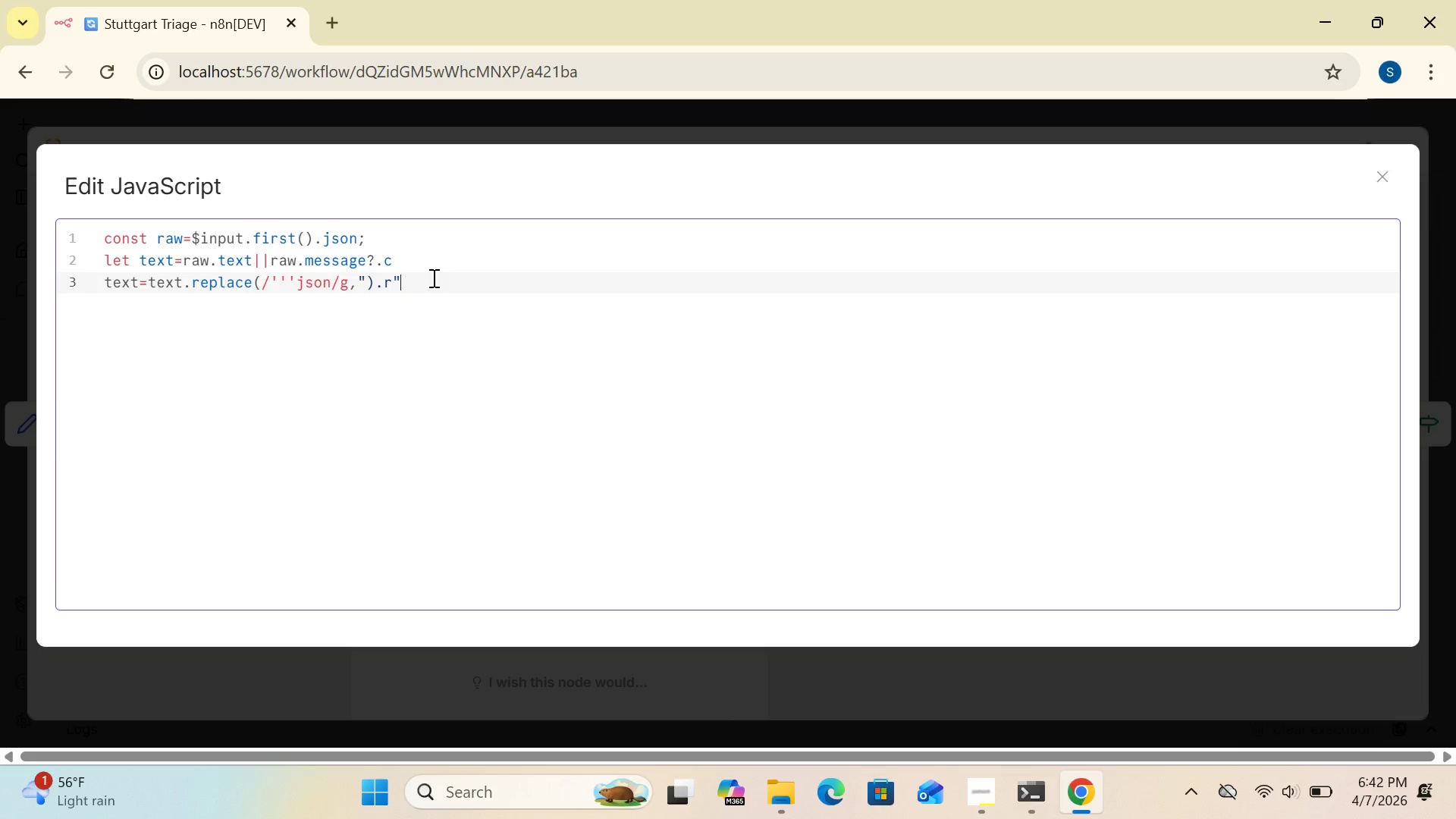 
key(Backspace)
 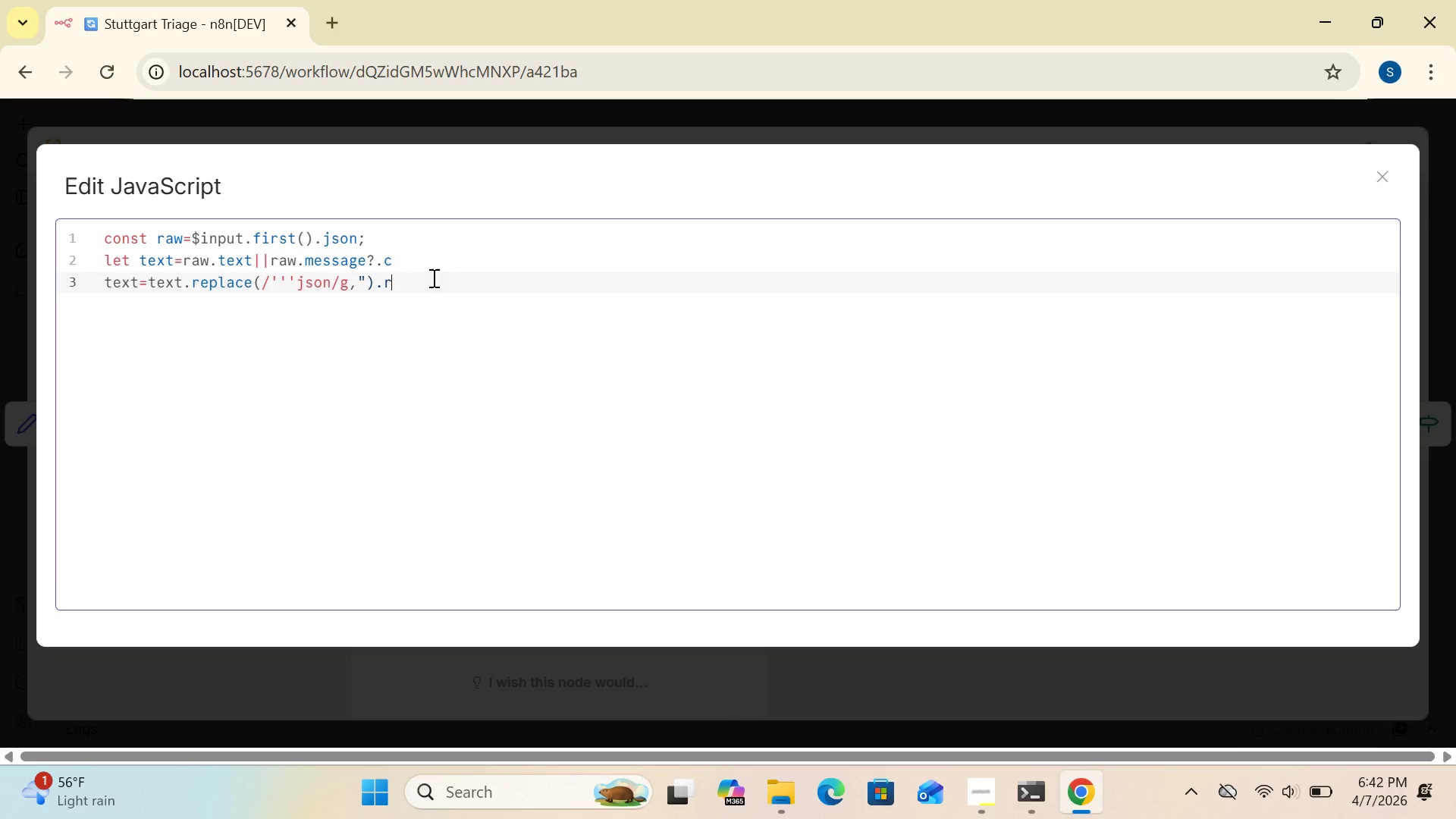 
key(Backspace)
 